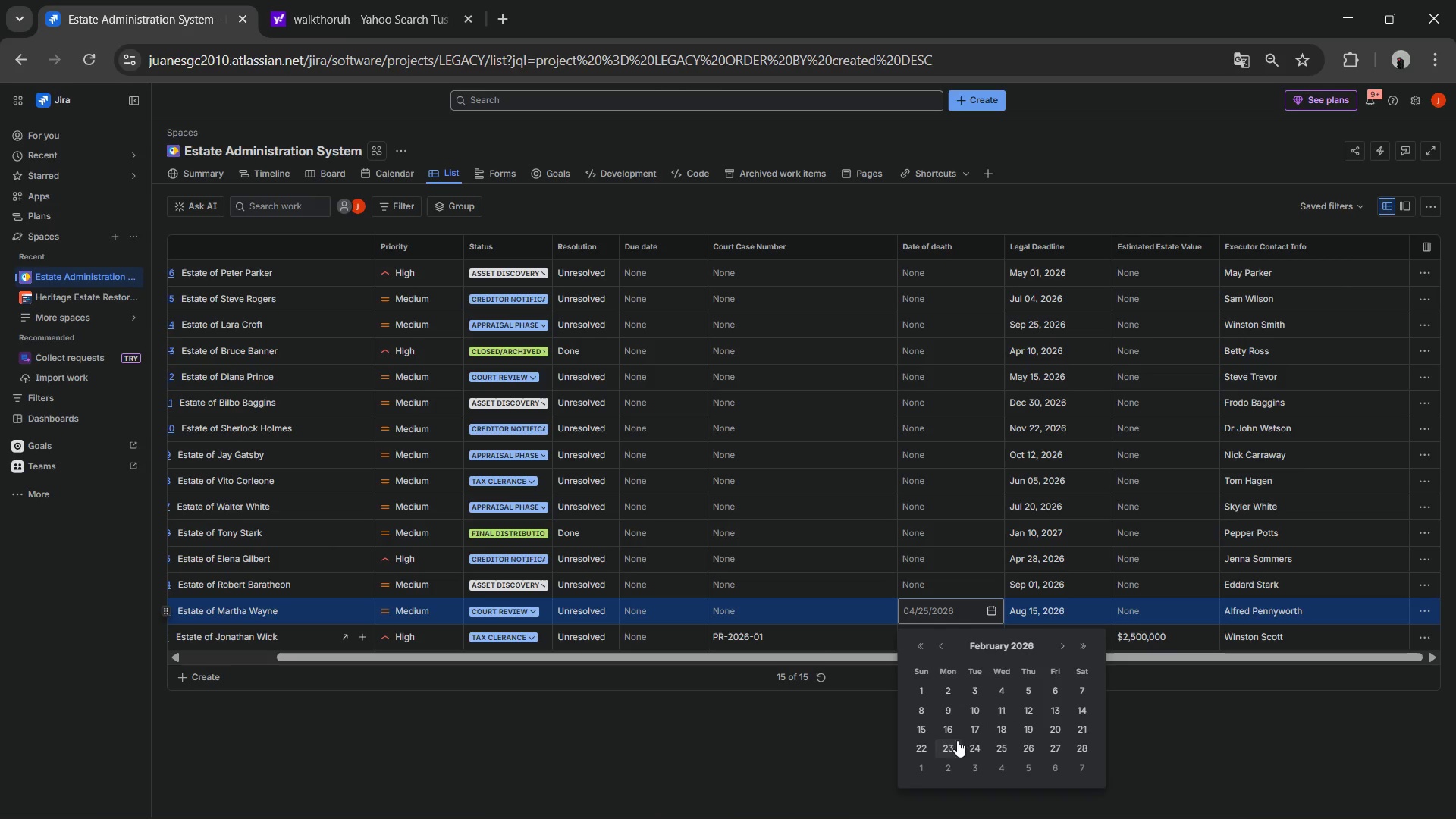 
left_click([1052, 733])
 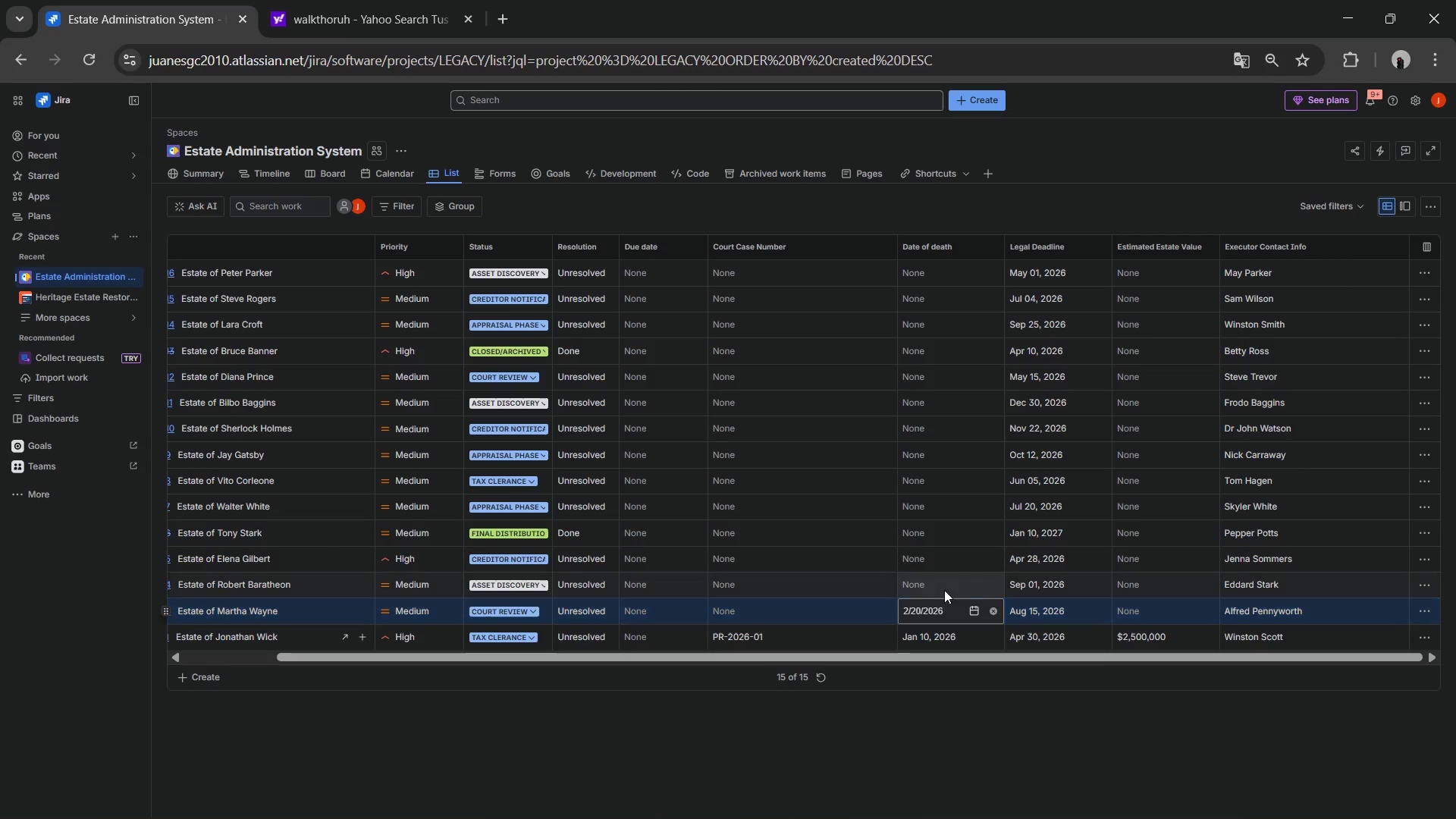 
left_click([944, 586])
 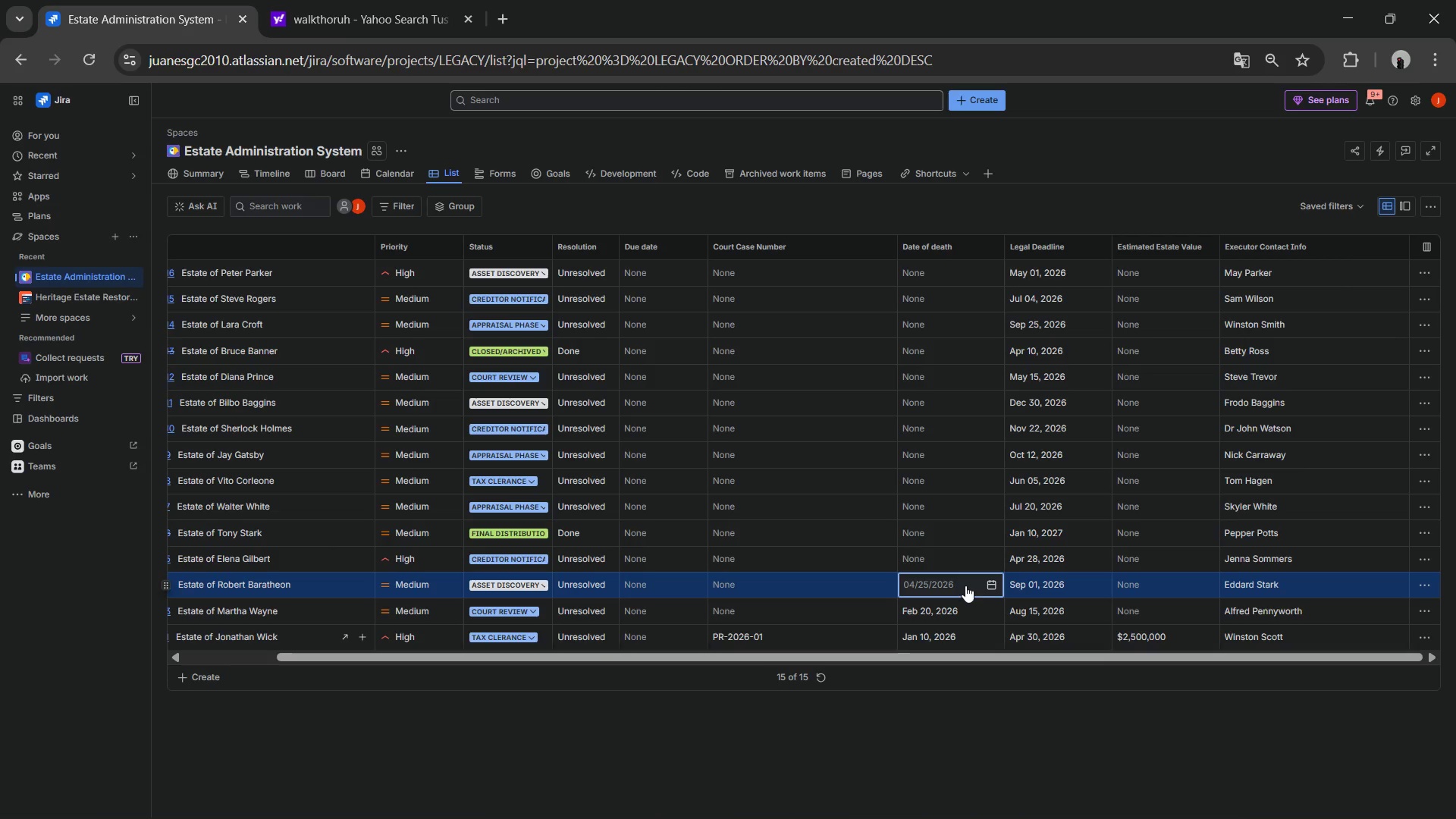 
left_click([995, 586])
 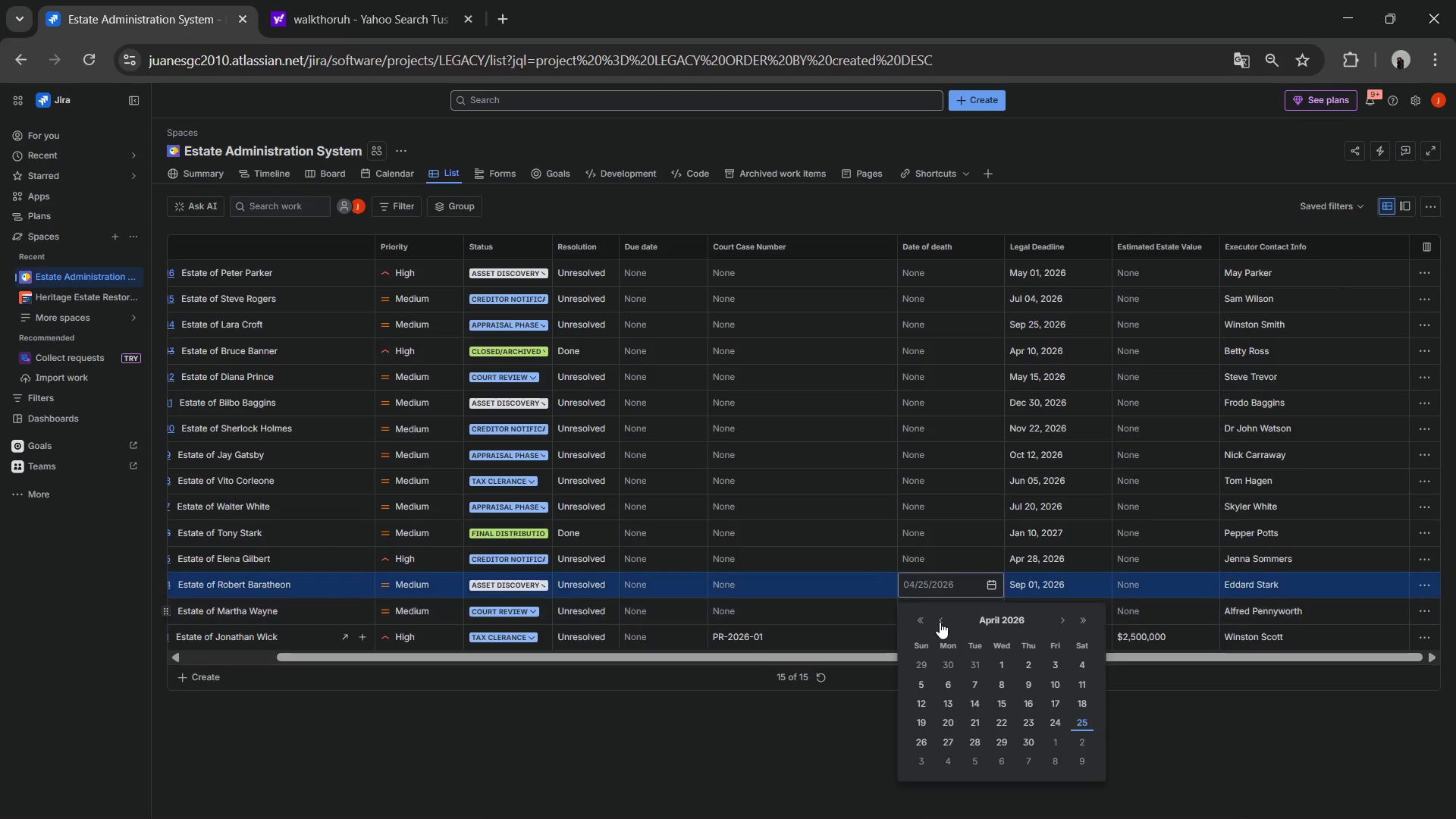 
left_click([940, 623])
 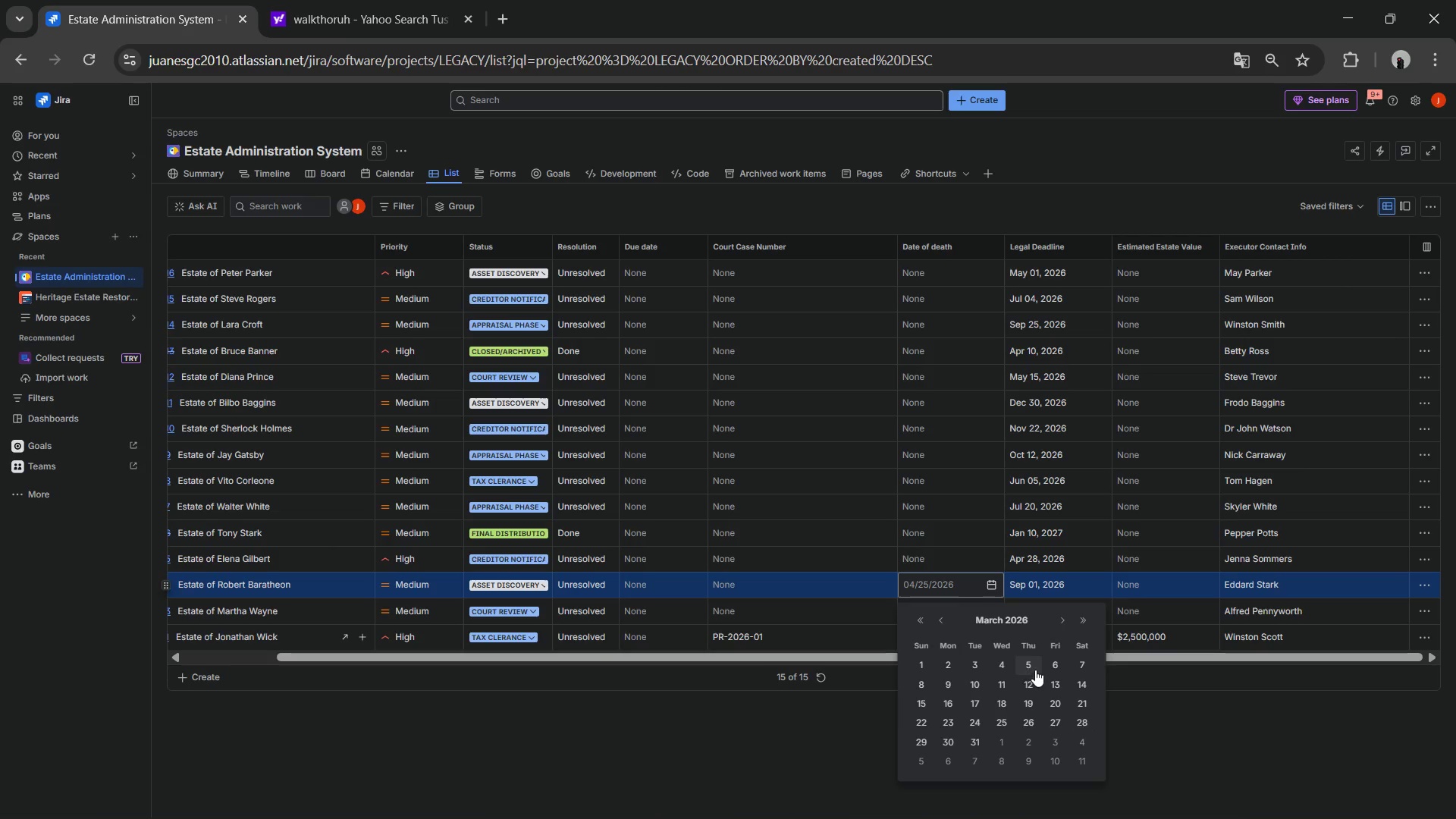 
left_click([1029, 663])
 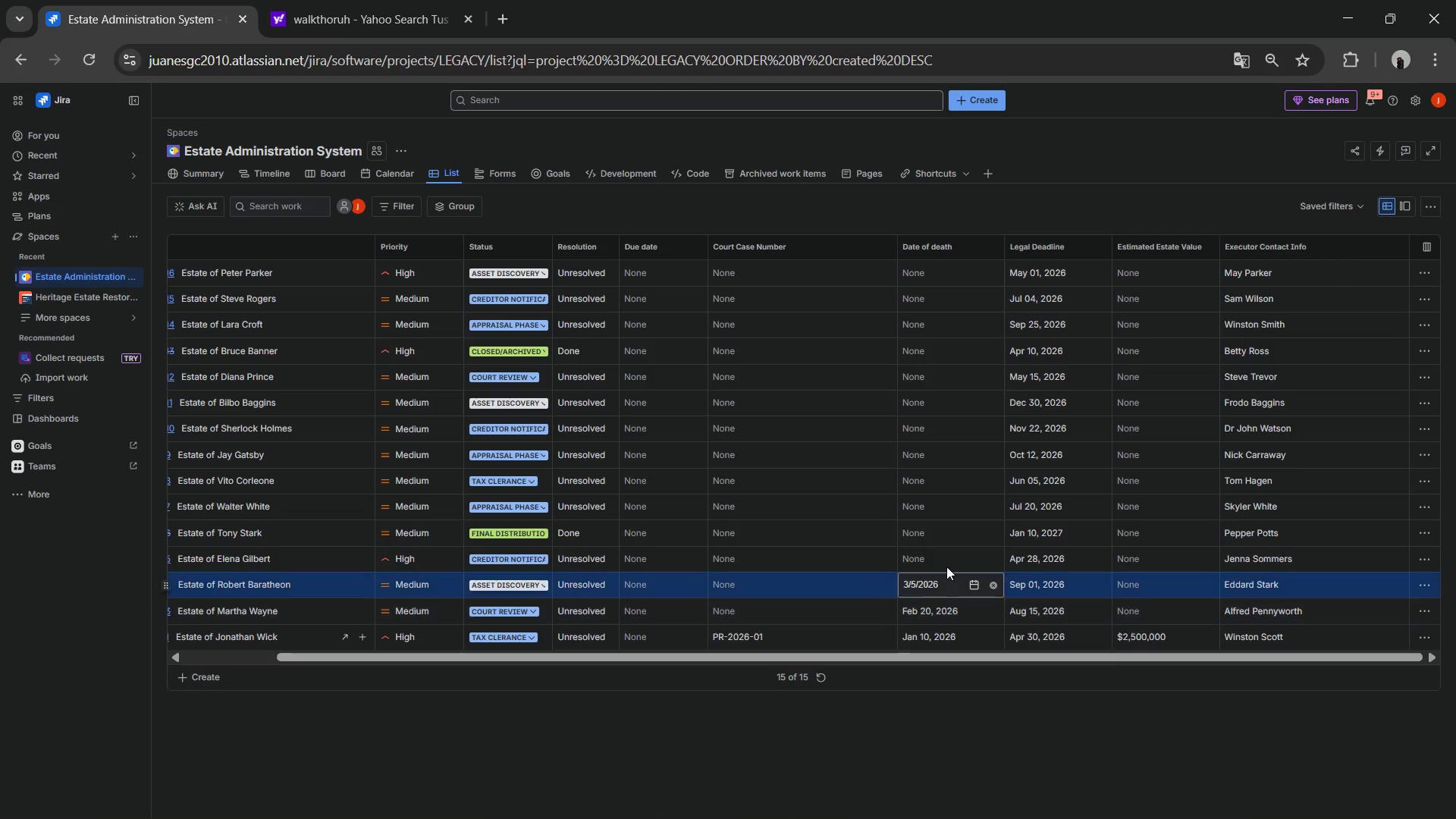 
left_click([943, 561])
 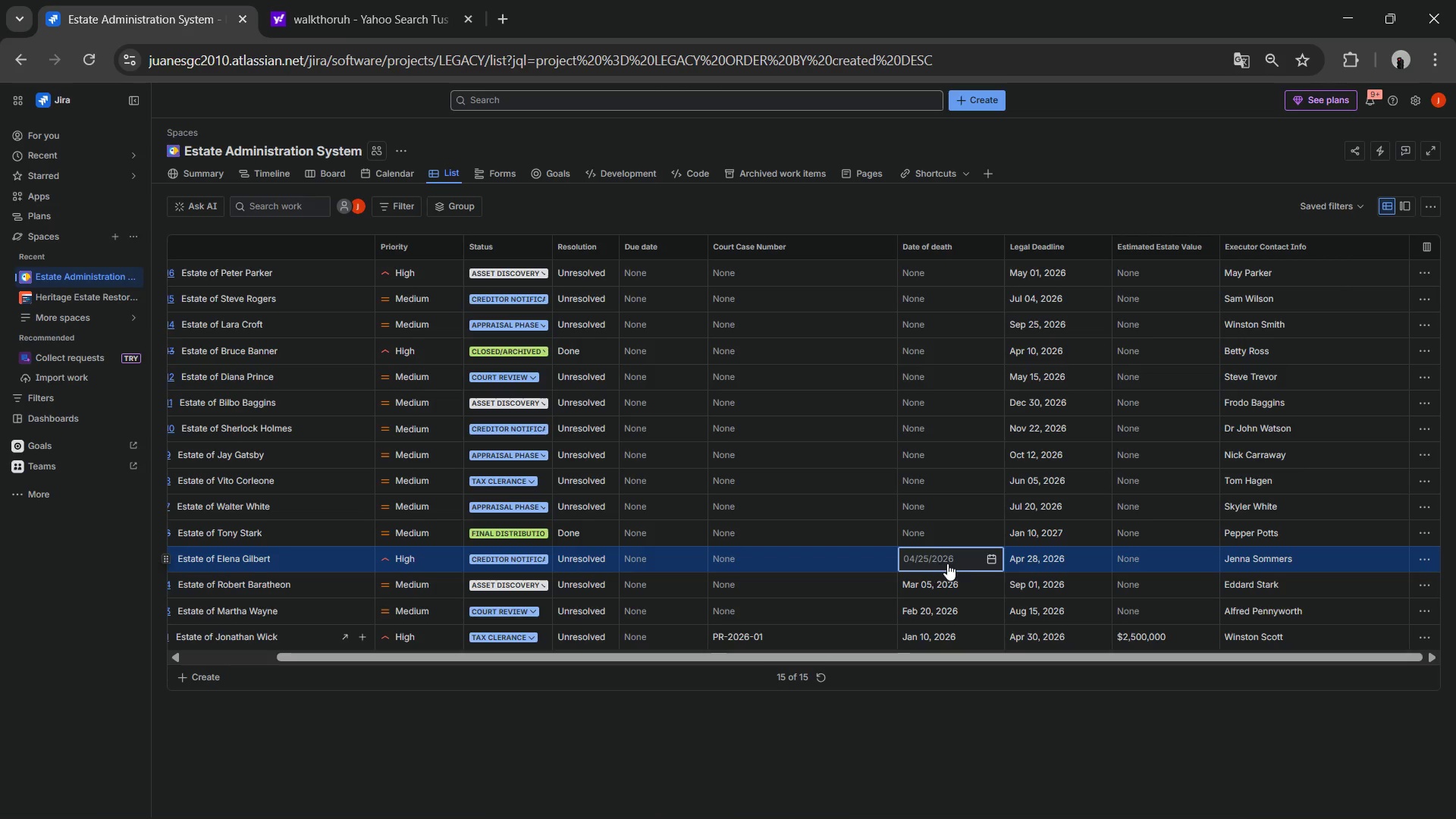 
left_click([992, 561])
 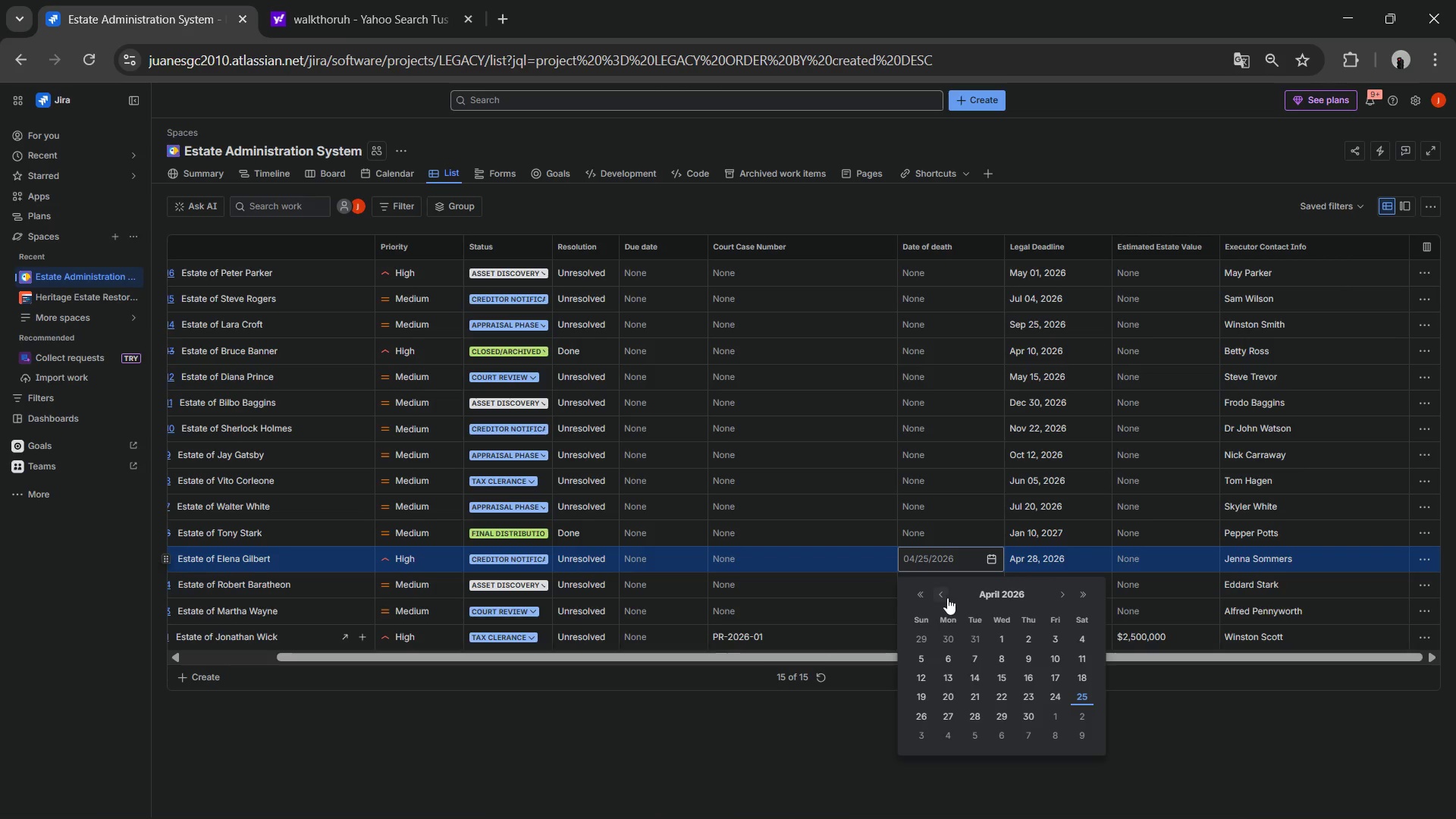 
left_click([946, 598])
 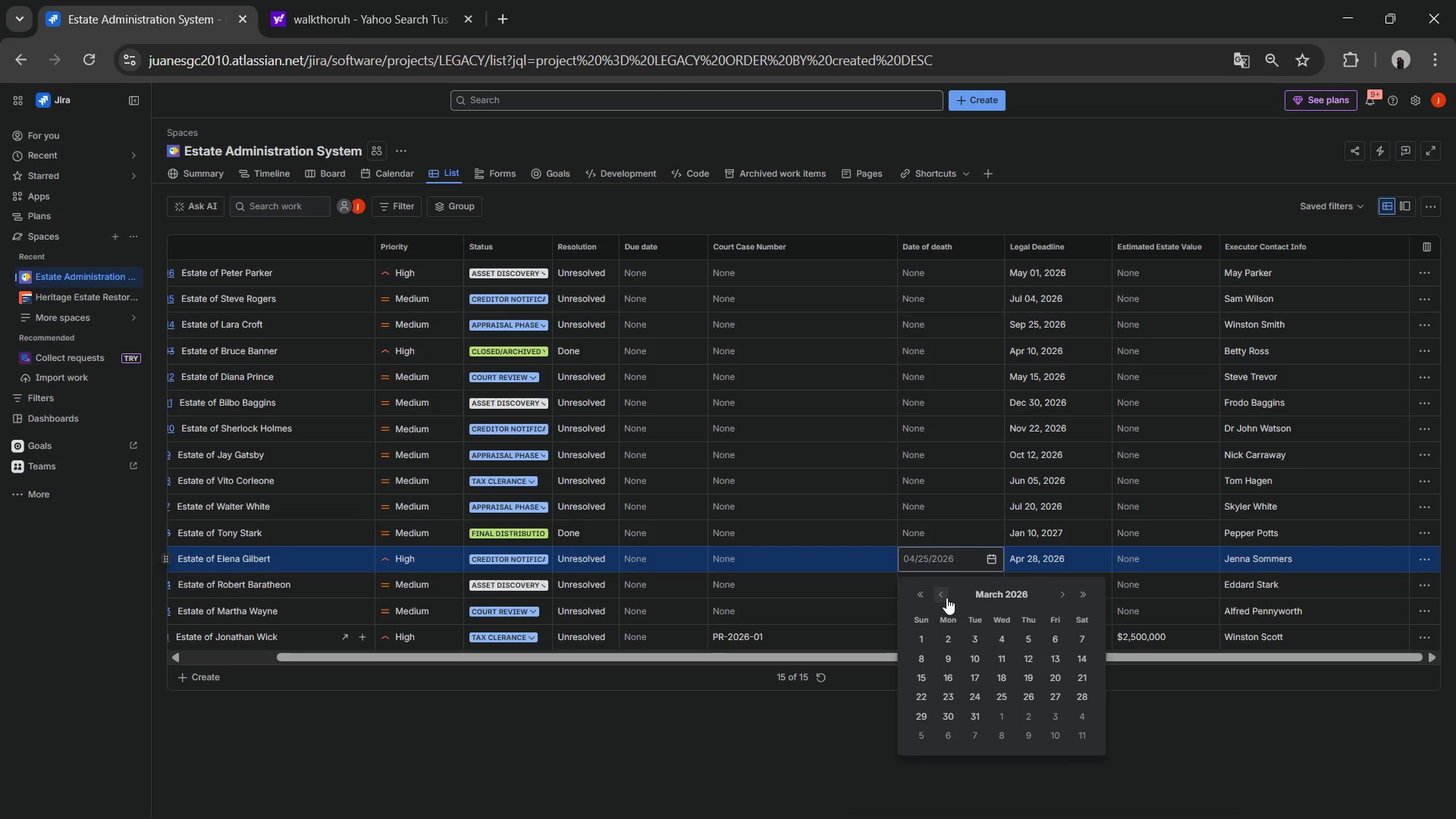 
left_click([946, 598])
 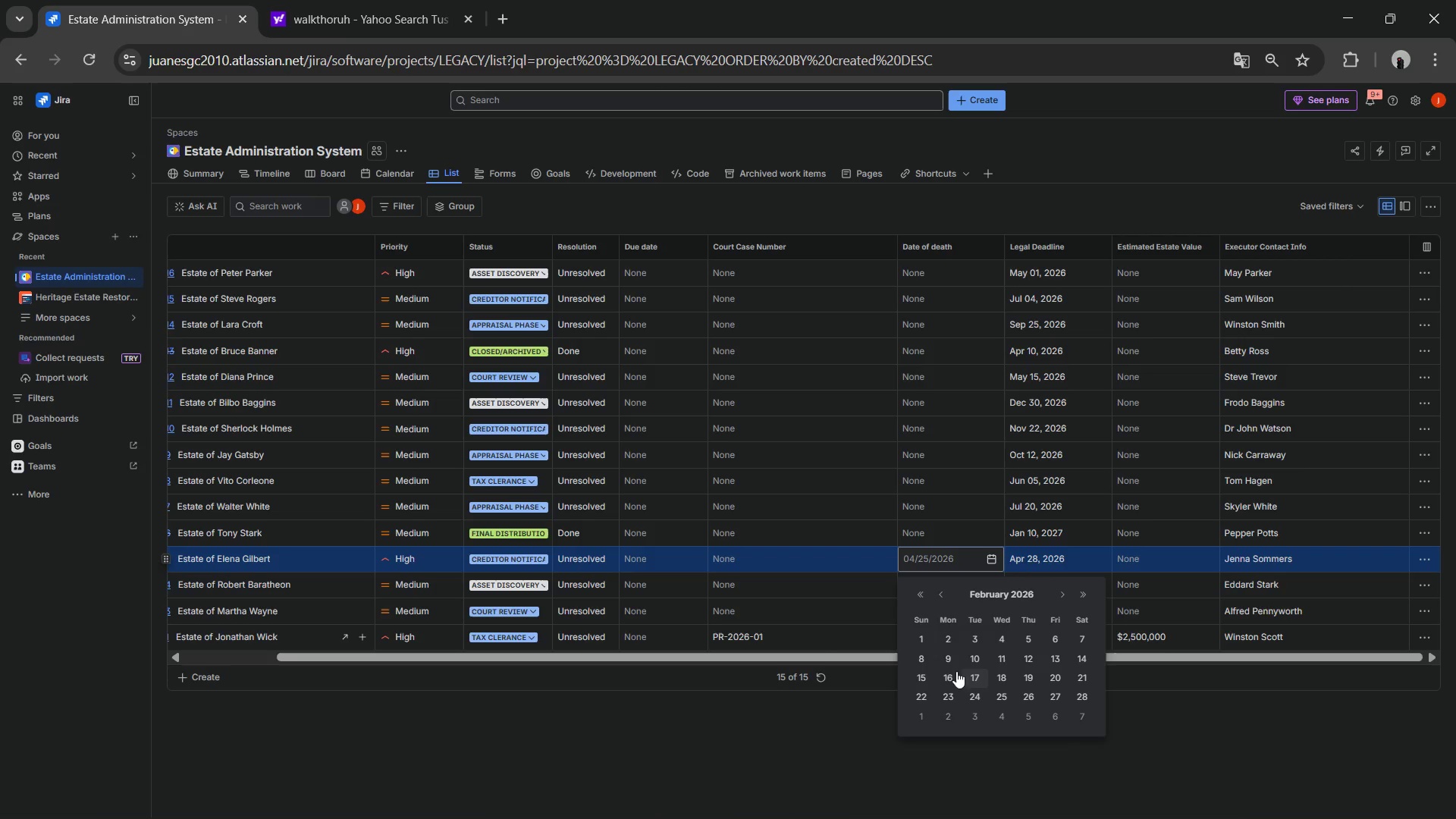 
left_click([918, 673])
 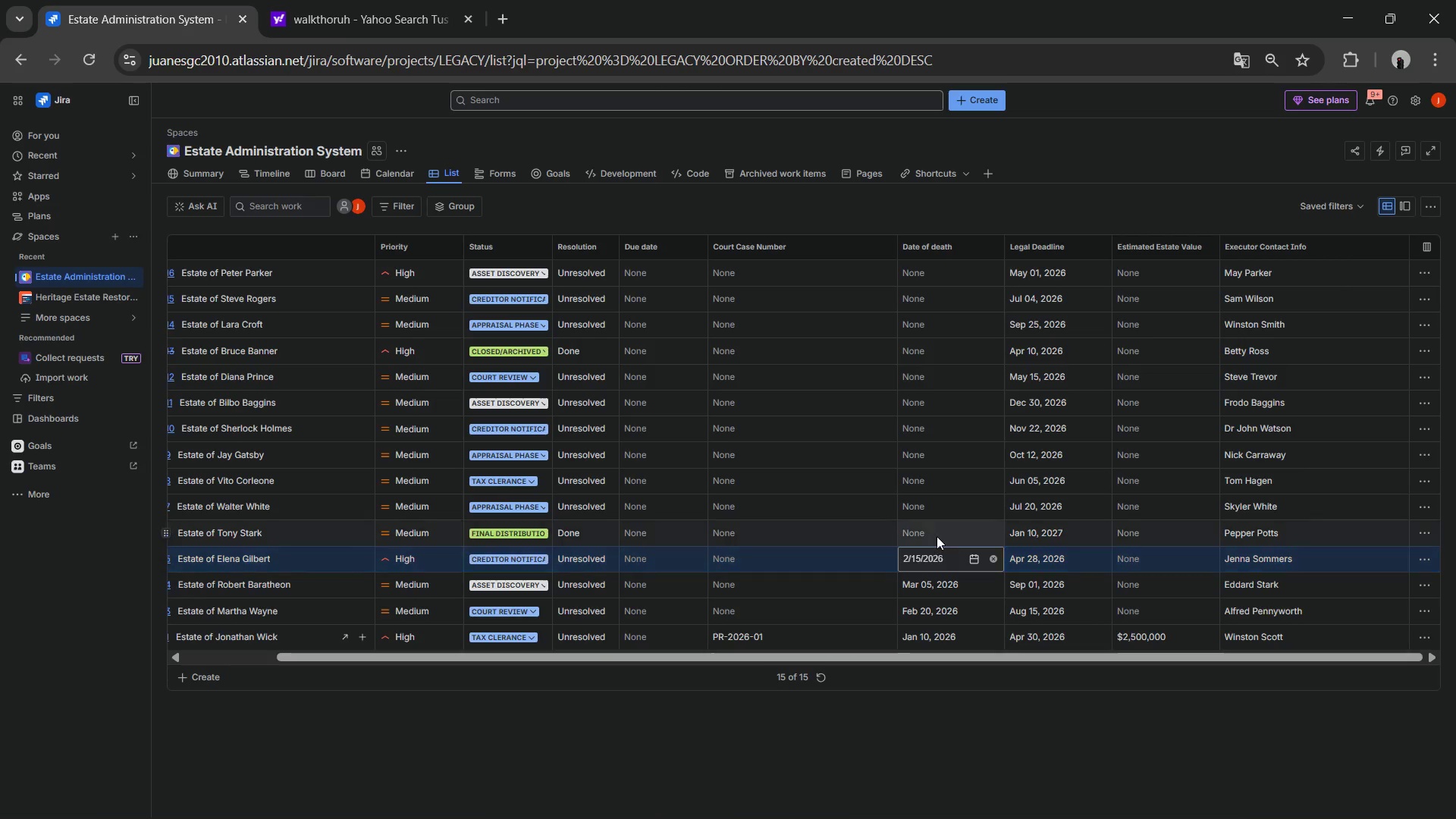 
left_click([937, 535])
 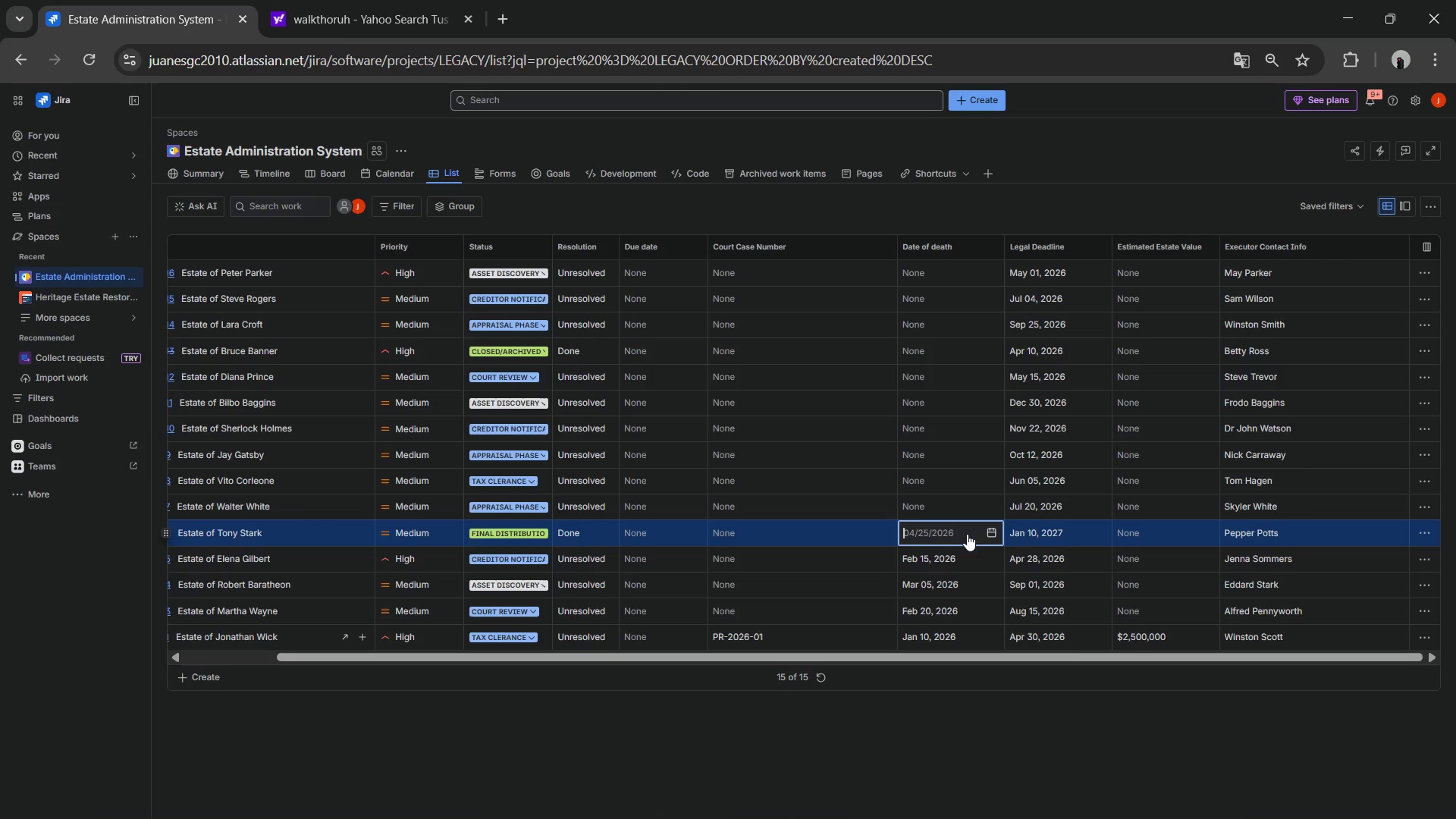 
left_click([999, 532])
 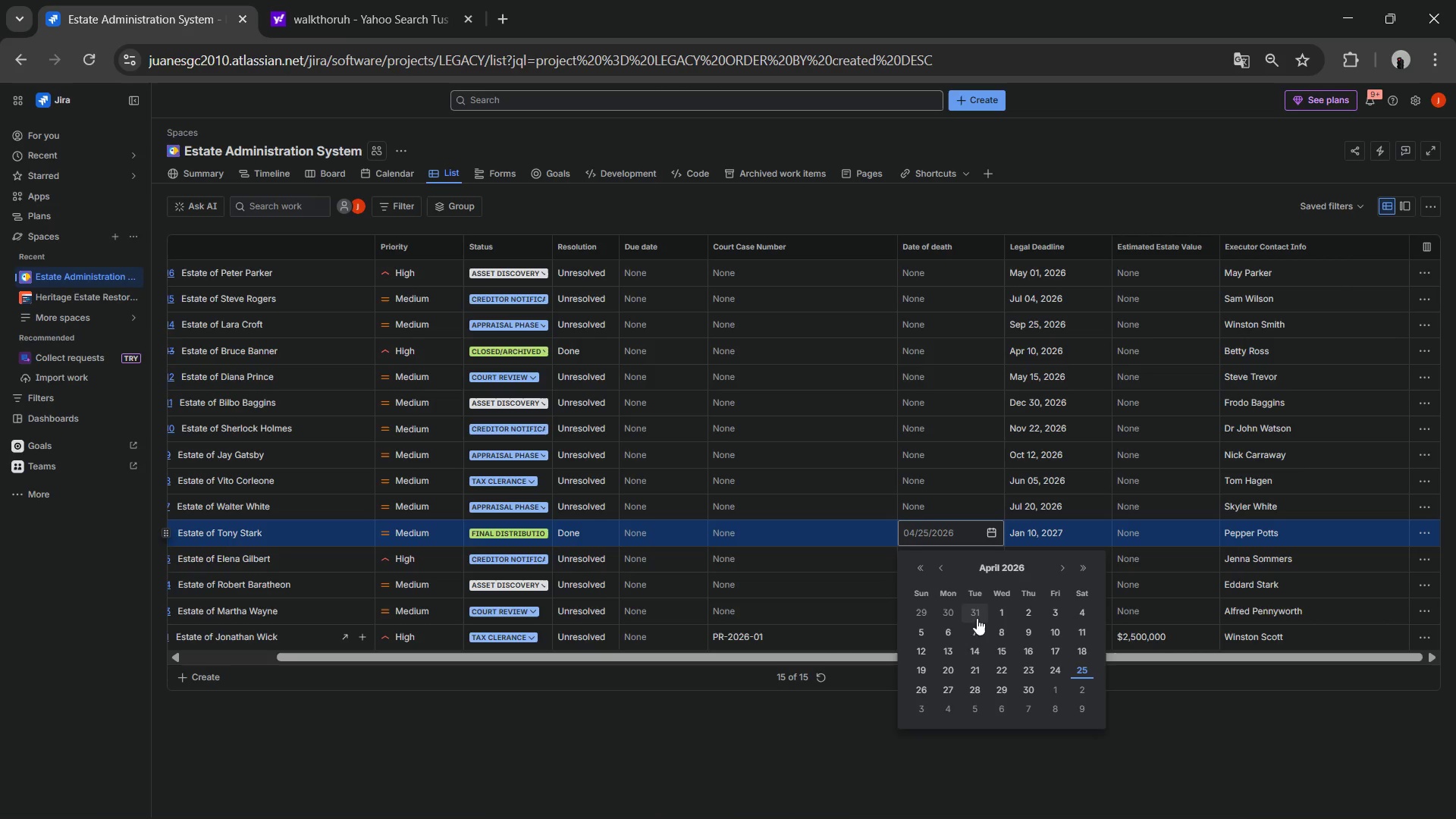 
left_click([999, 613])
 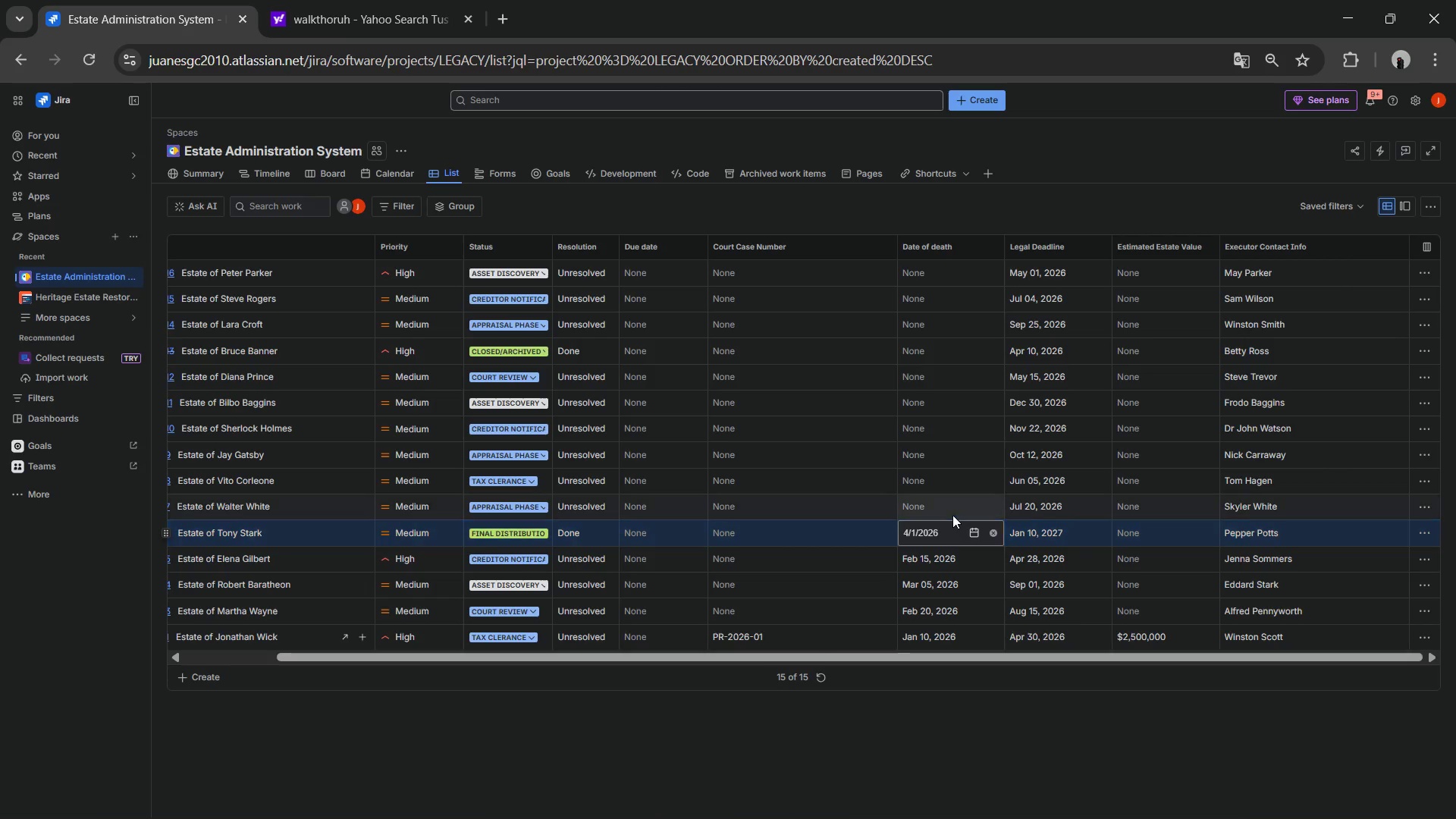 
left_click([950, 510])
 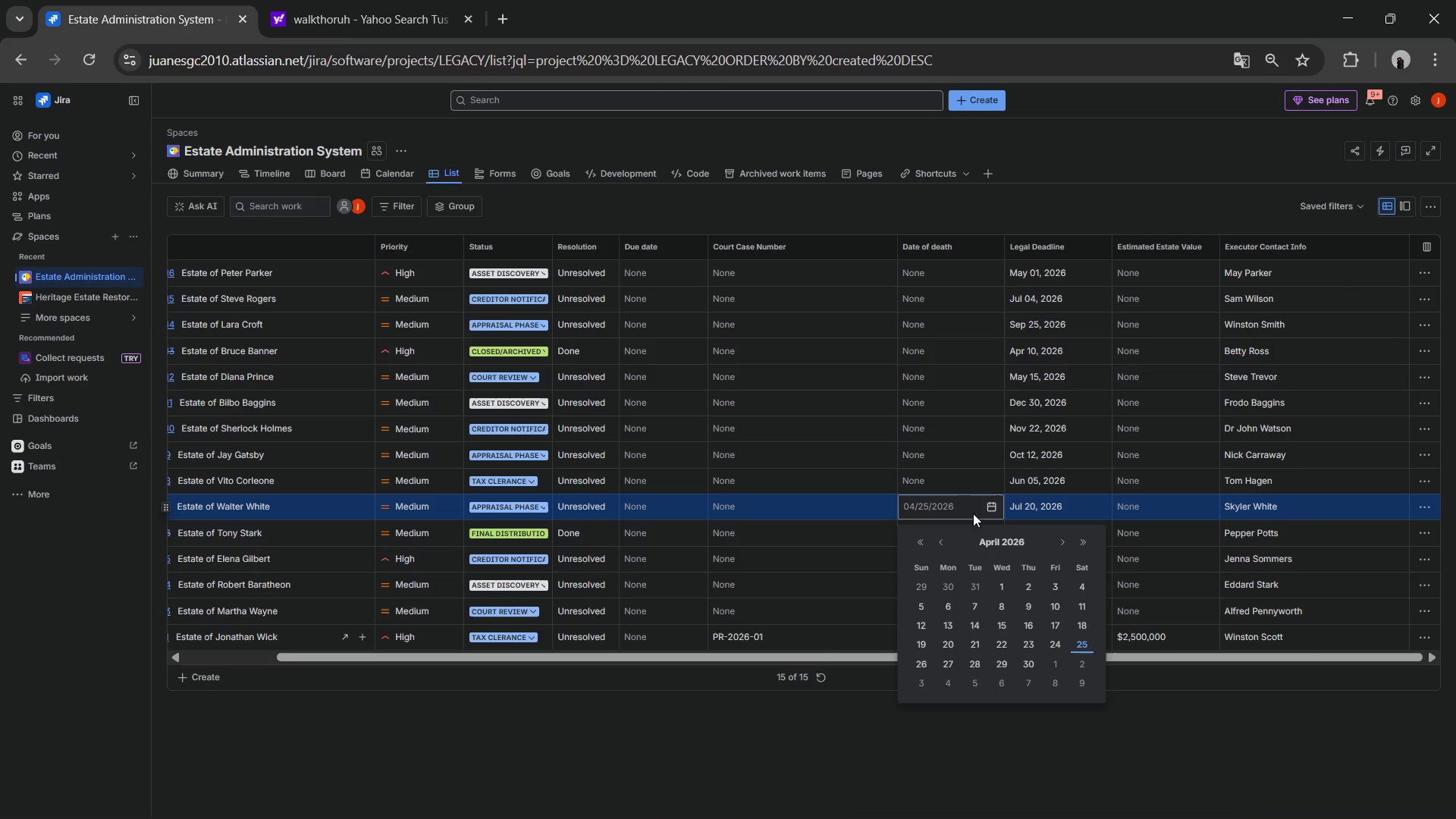 
left_click([944, 545])
 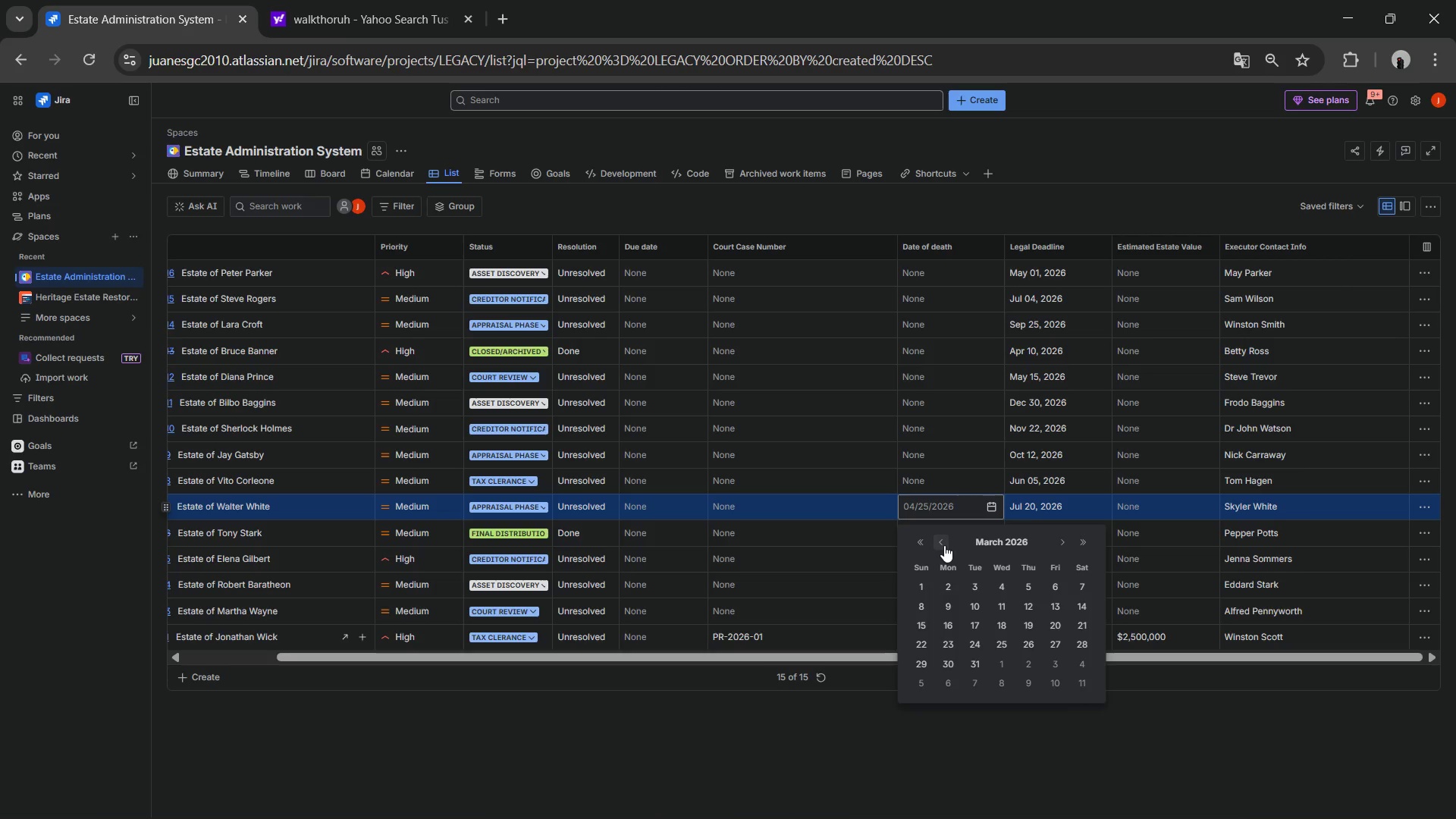 
left_click([944, 545])
 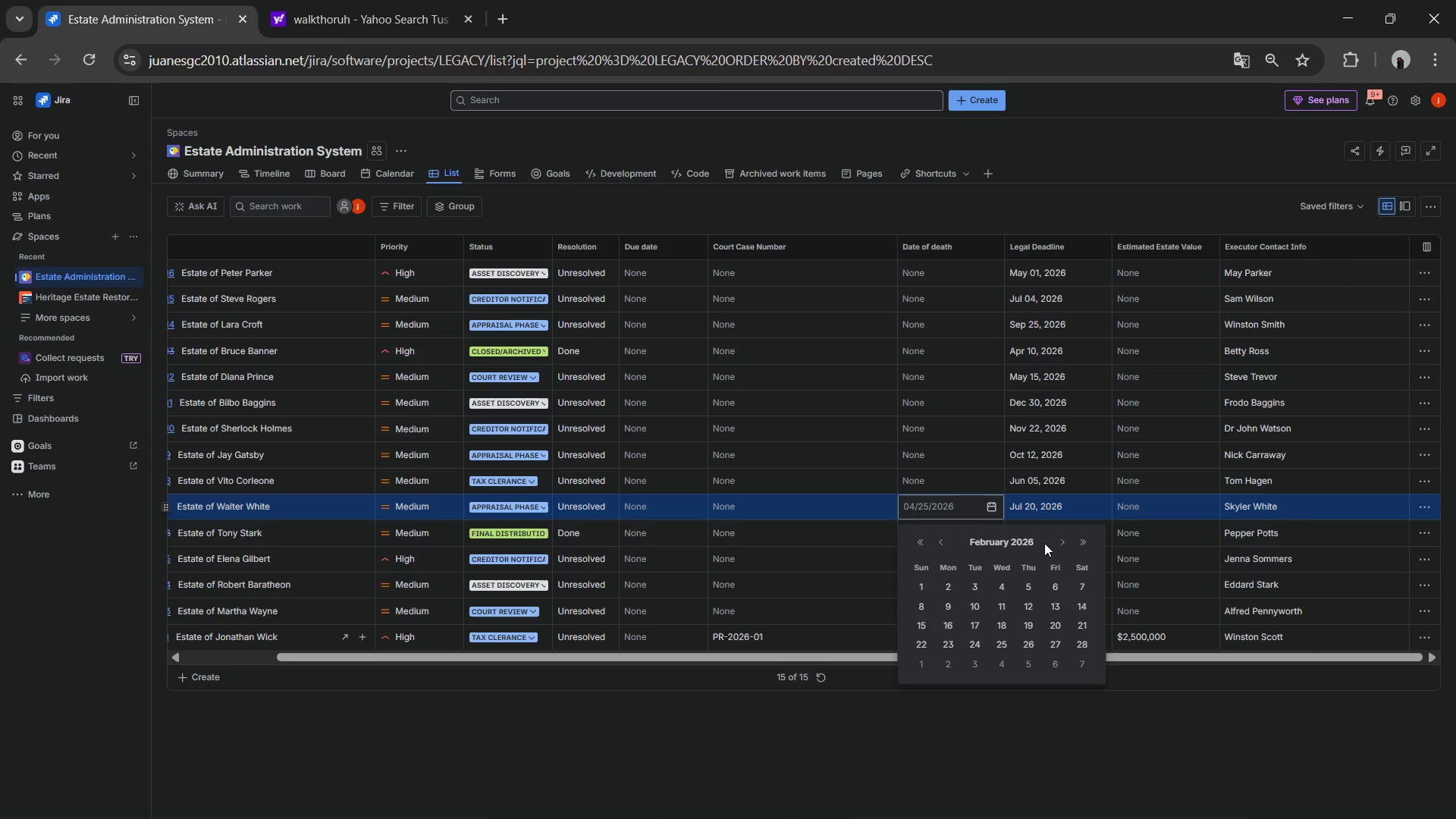 
left_click([1056, 541])
 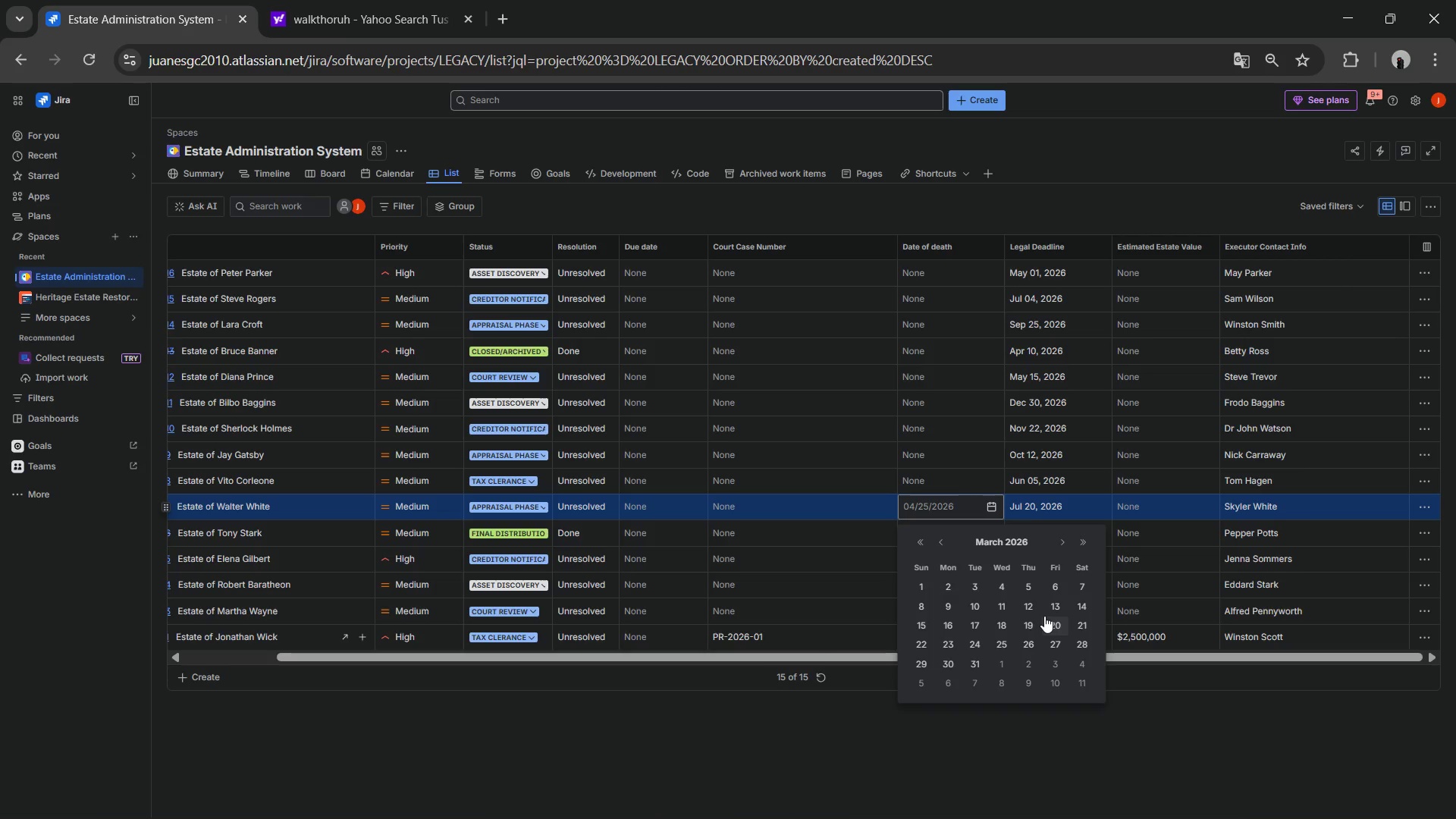 
left_click([1034, 602])
 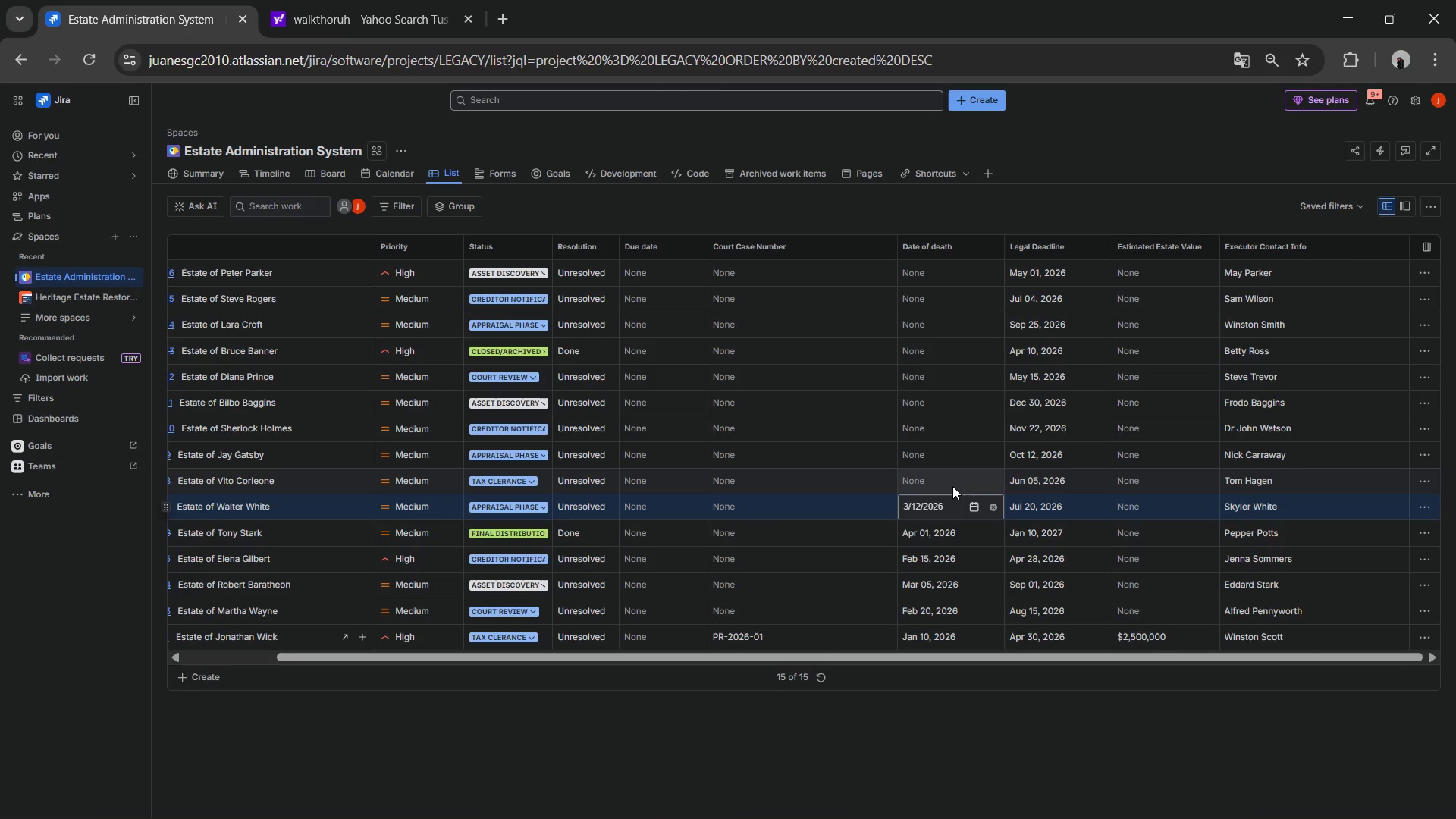 
left_click([950, 485])
 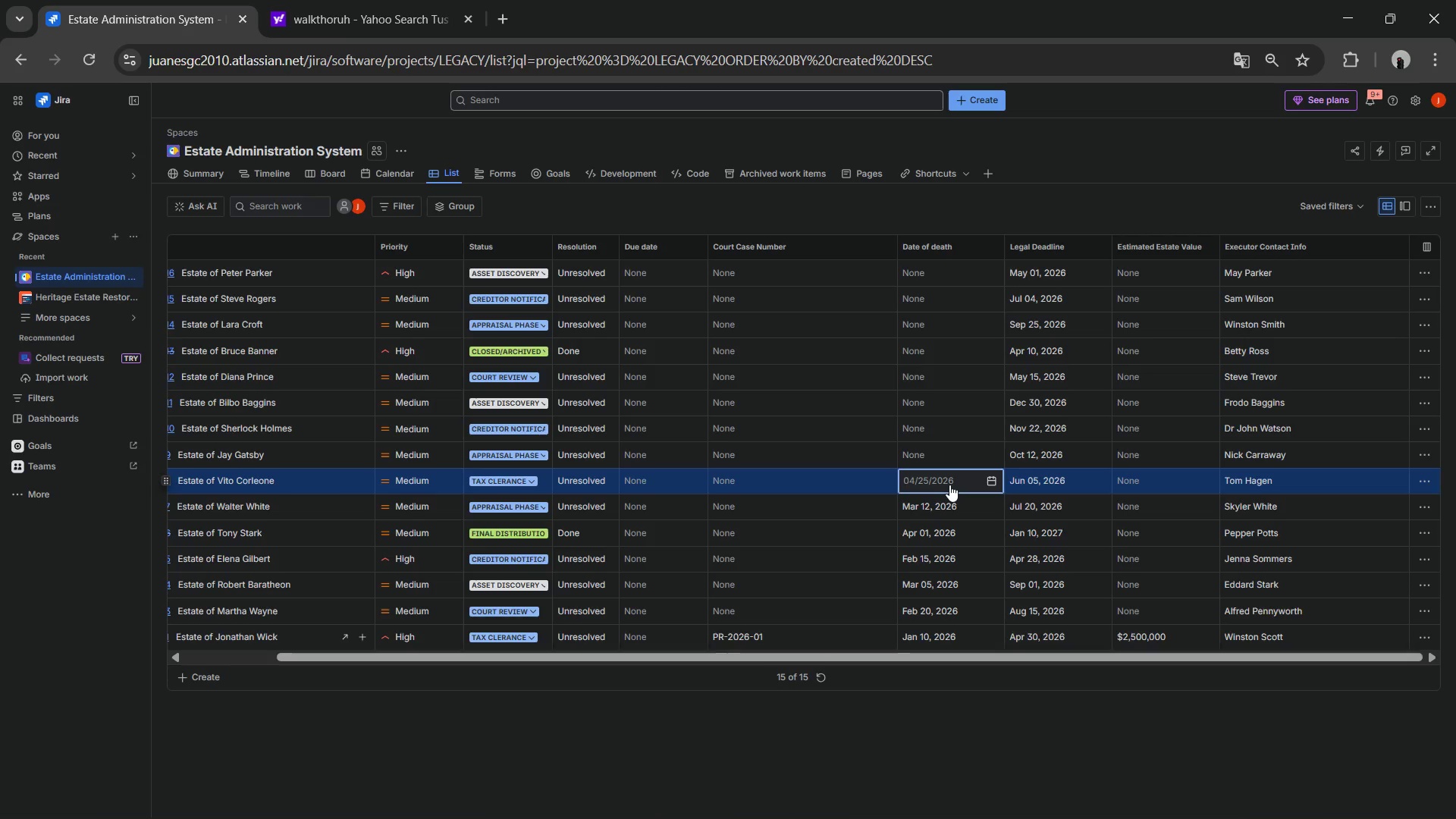 
left_click([990, 478])
 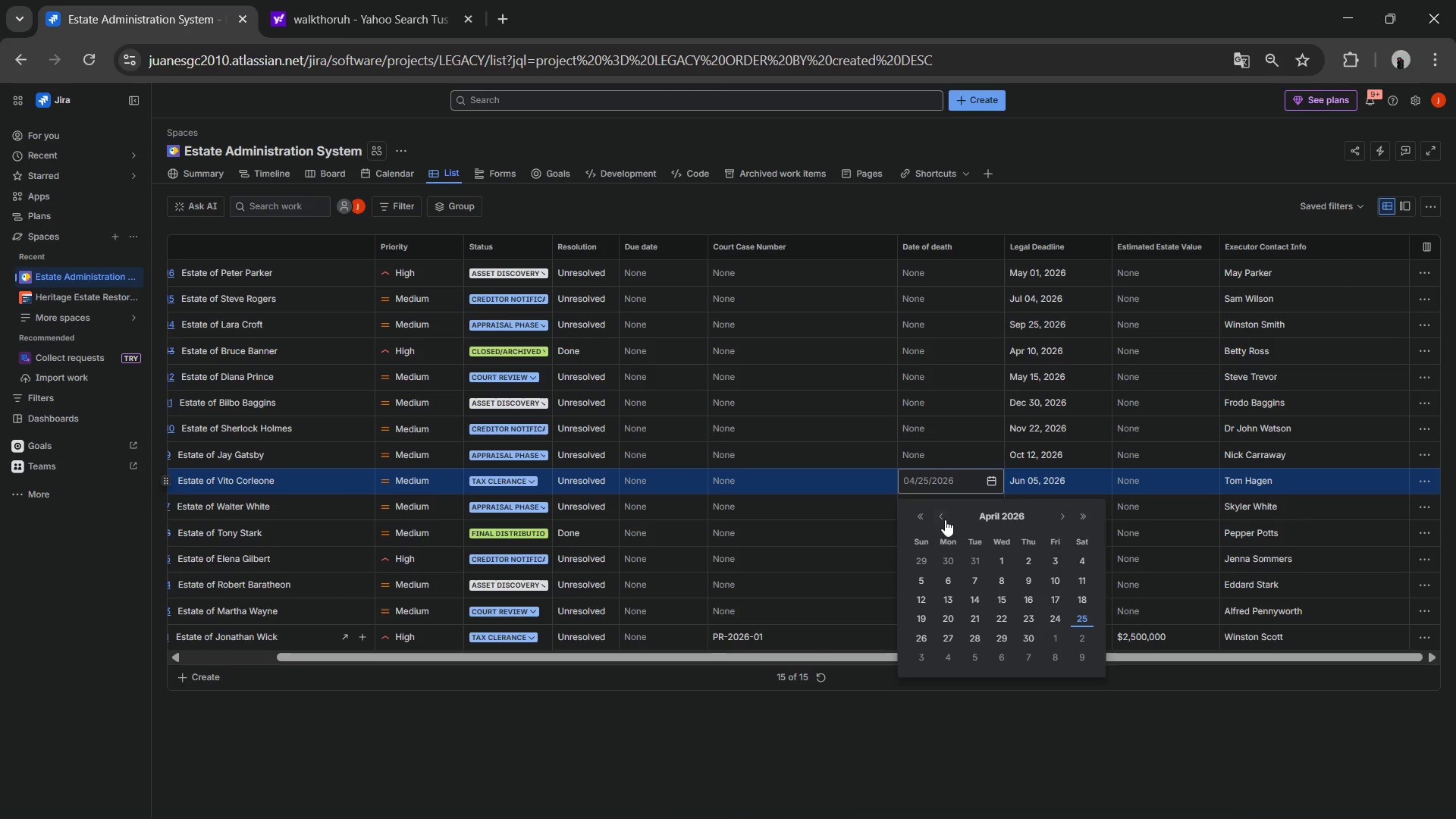 
double_click([938, 517])
 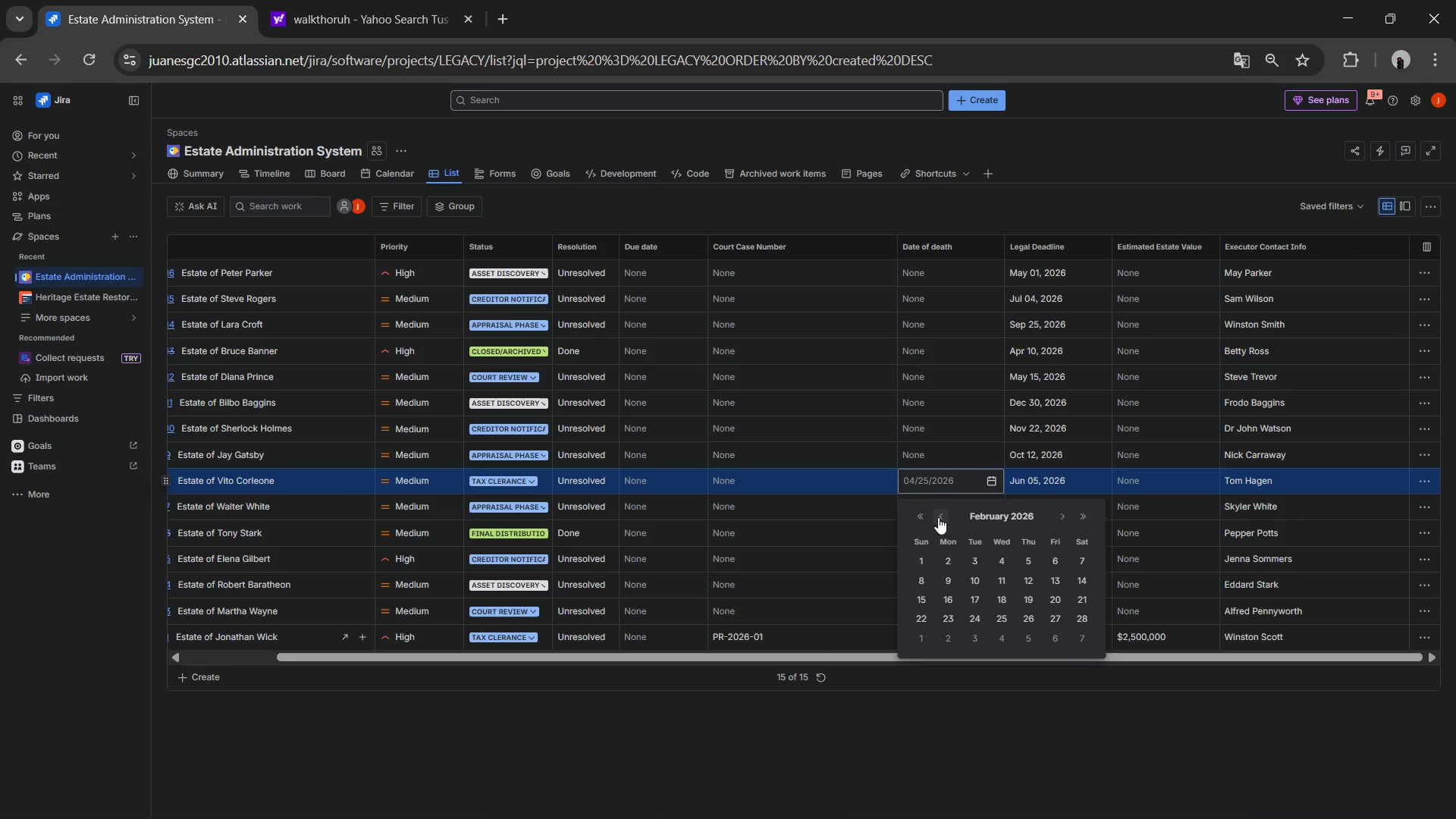 
left_click([938, 517])
 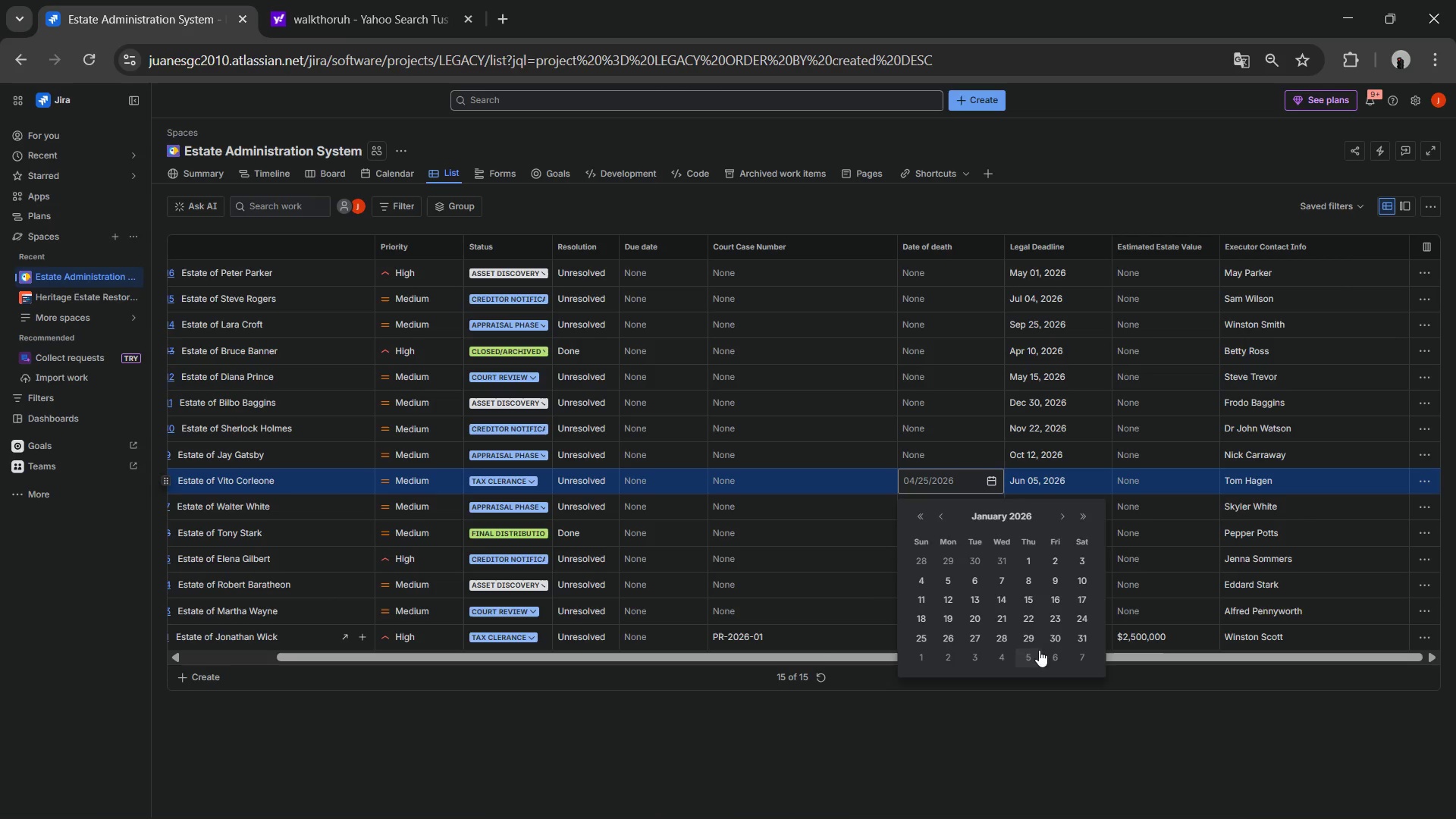 
left_click([1059, 639])
 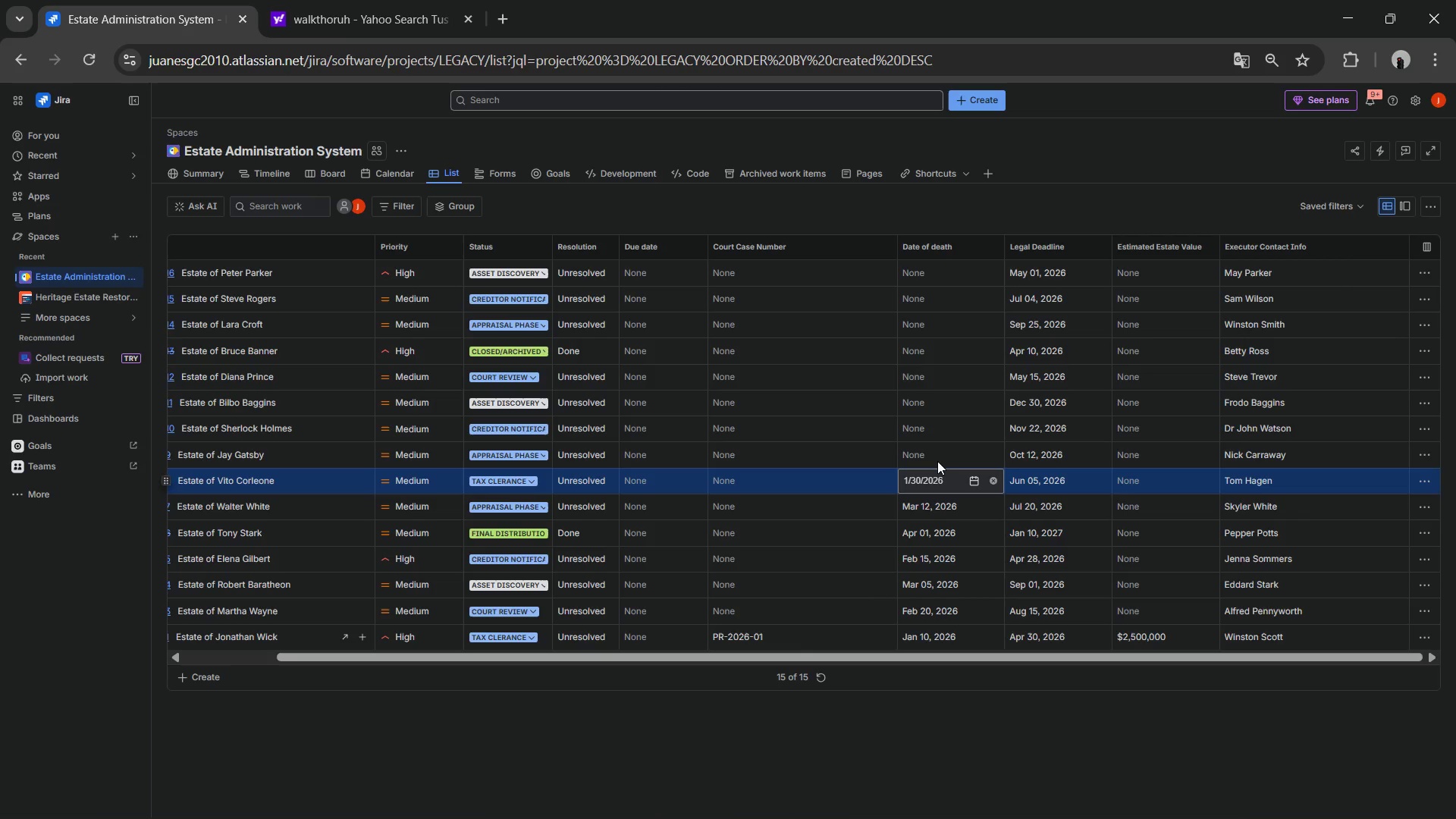 
left_click([933, 448])
 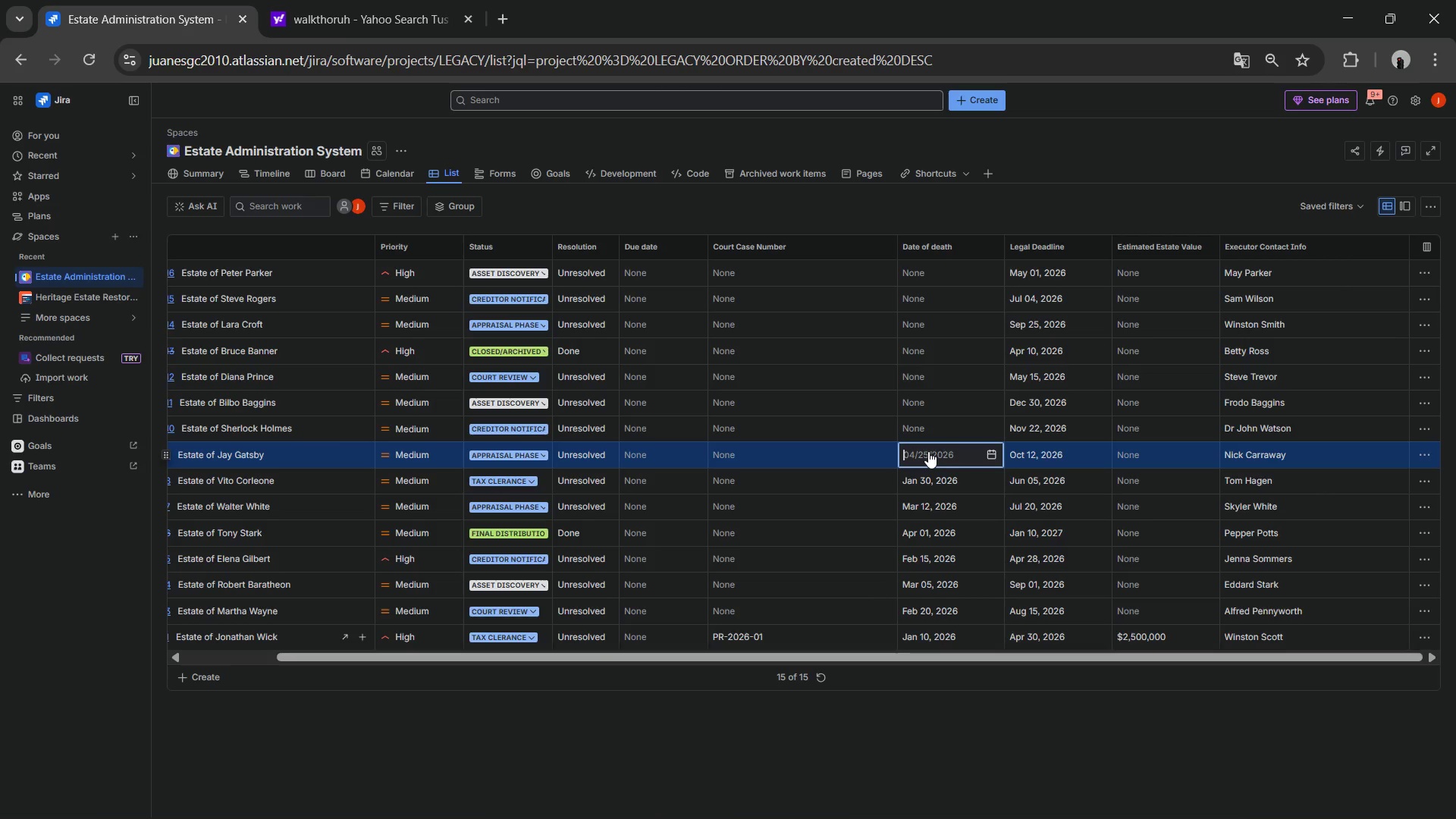 
wait(6.03)
 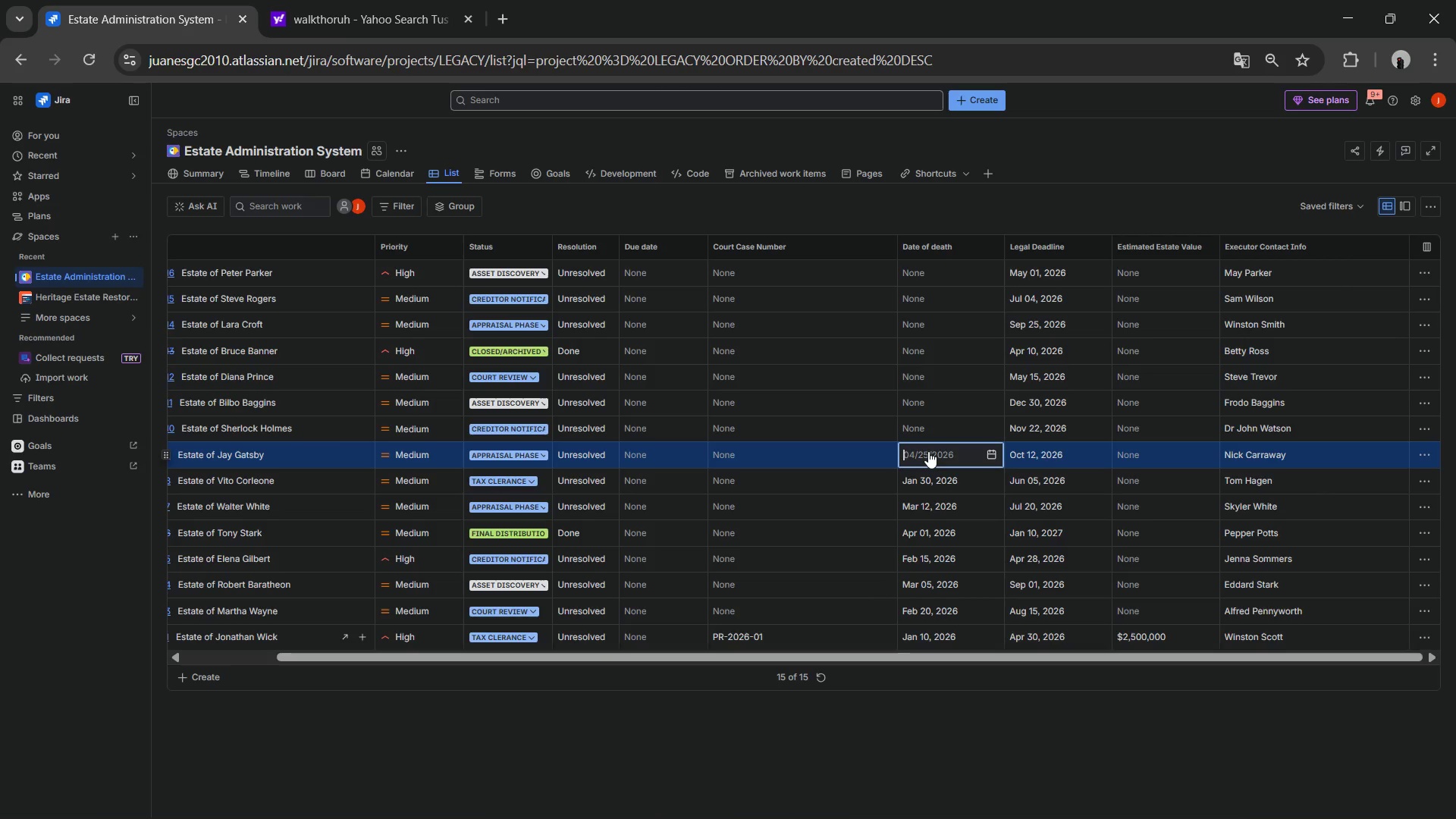 
left_click([988, 455])
 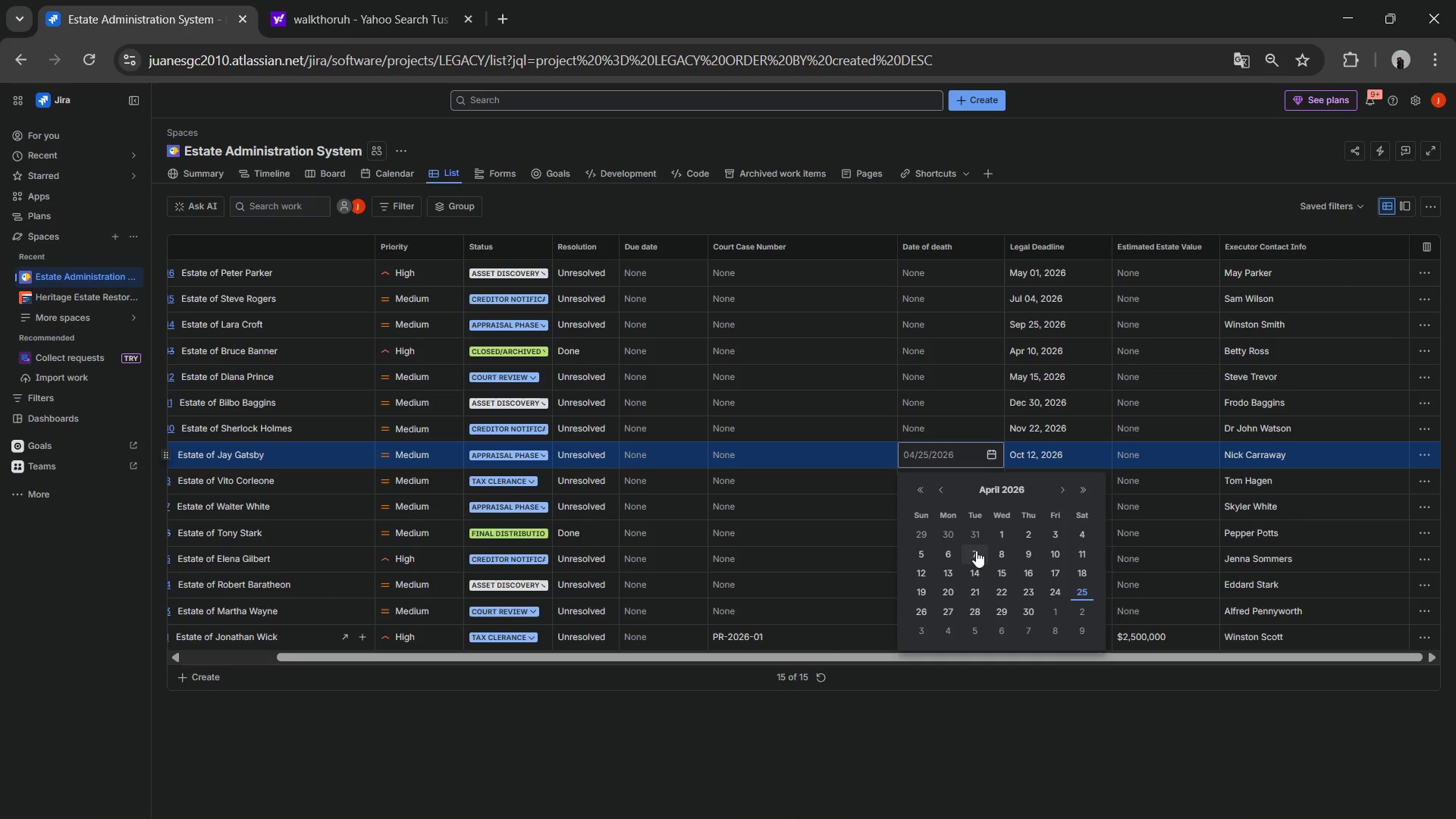 
left_click([924, 554])
 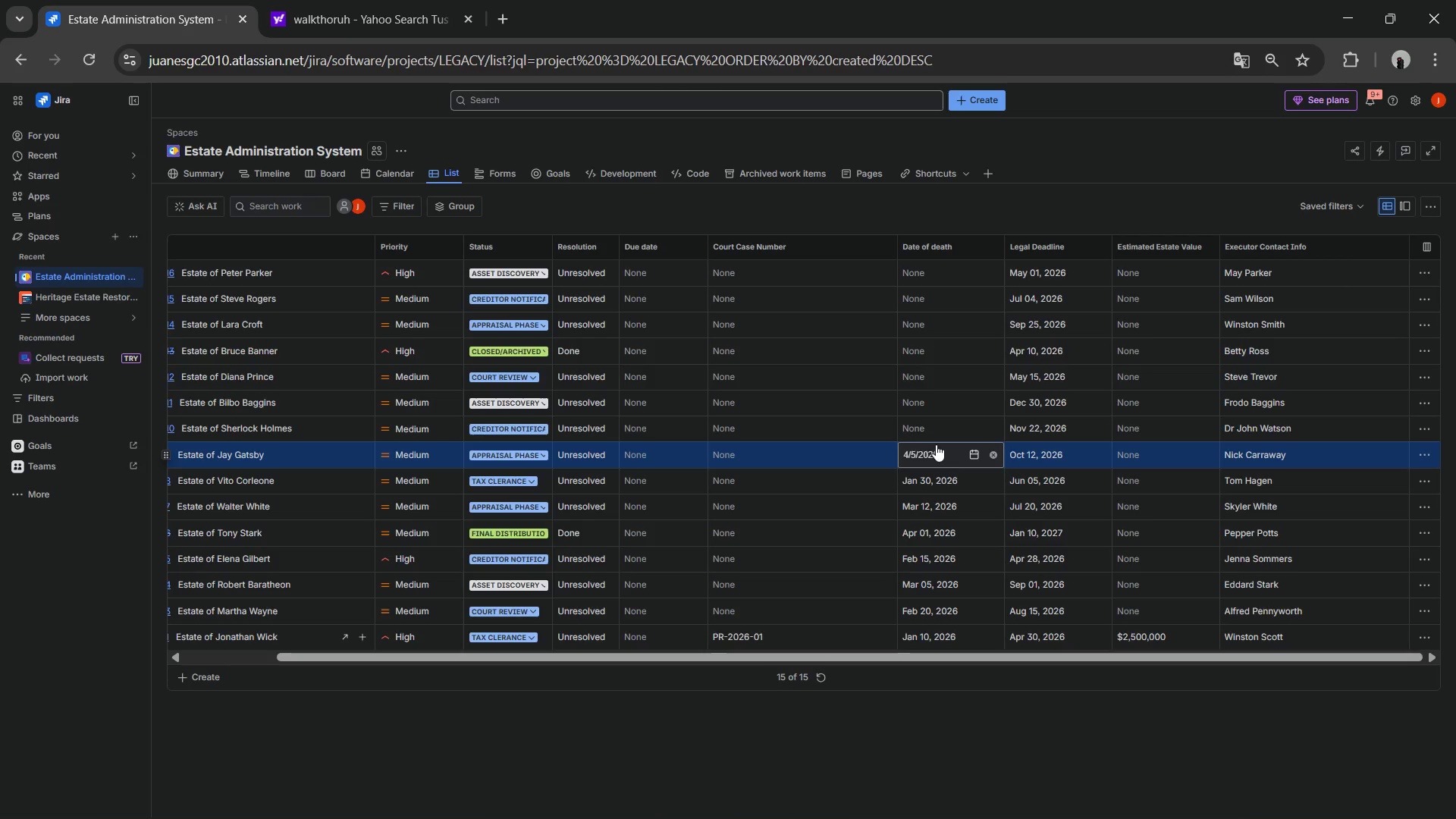 
left_click([933, 436])
 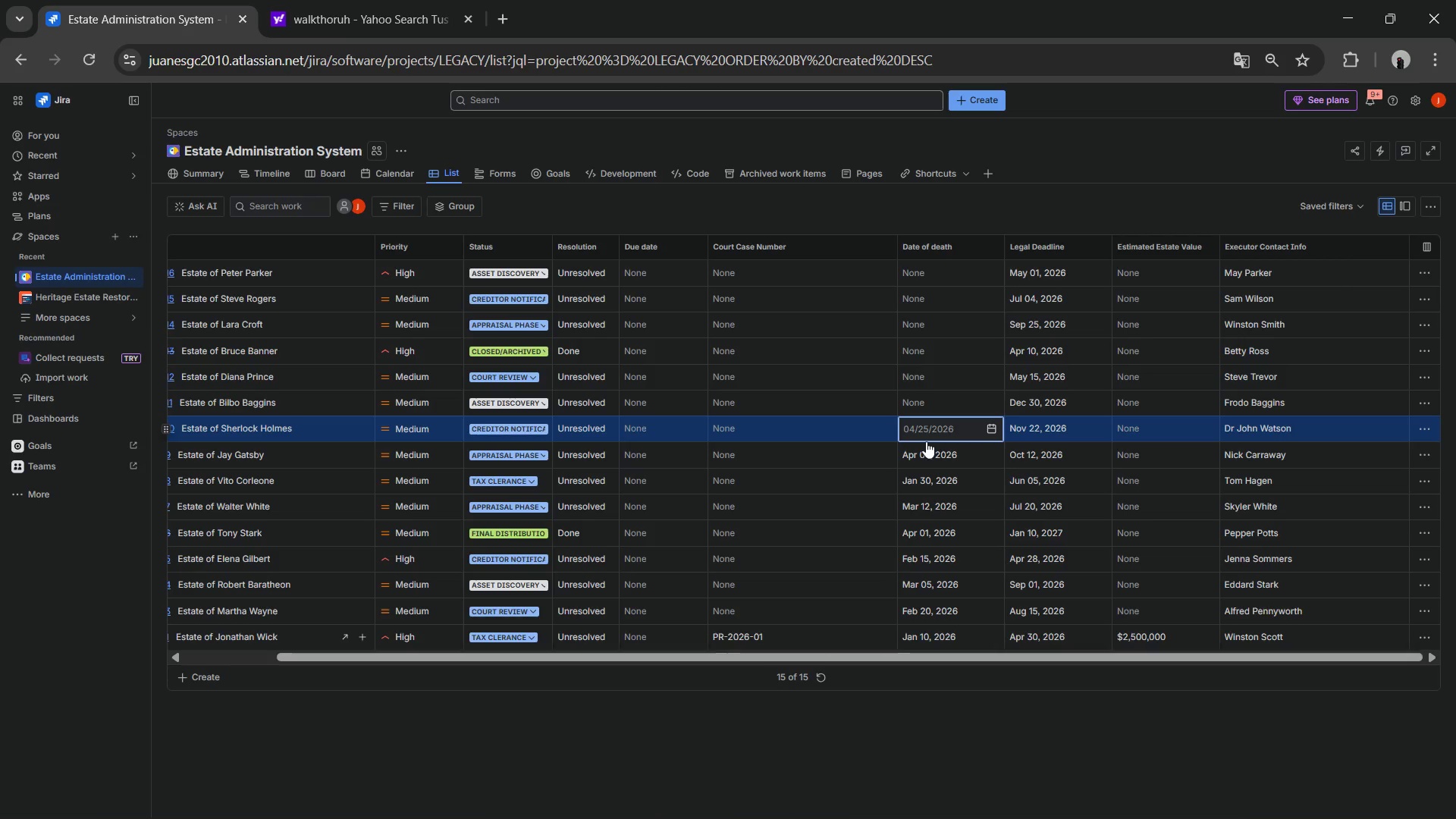 
wait(7.02)
 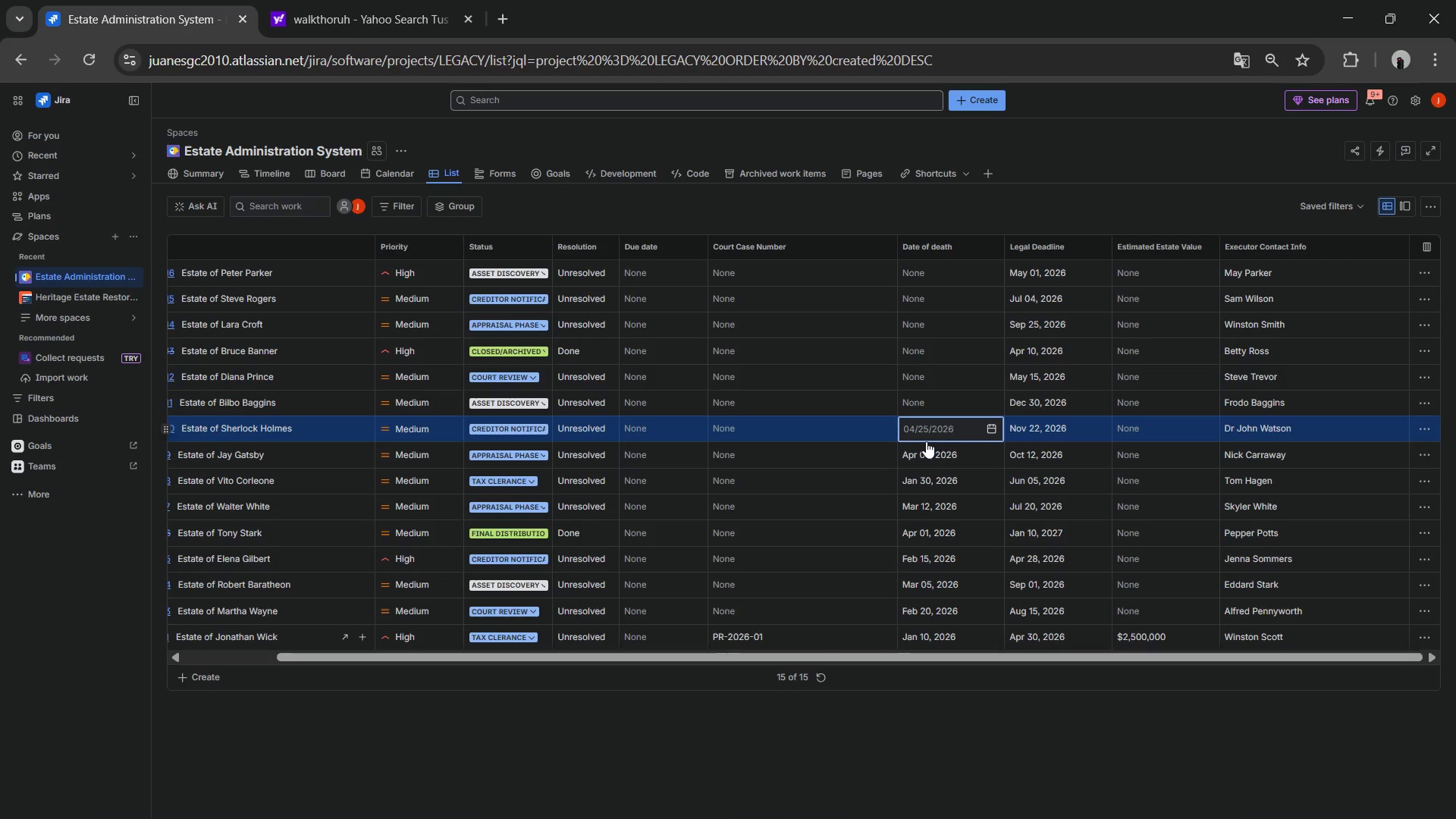 
left_click([993, 431])
 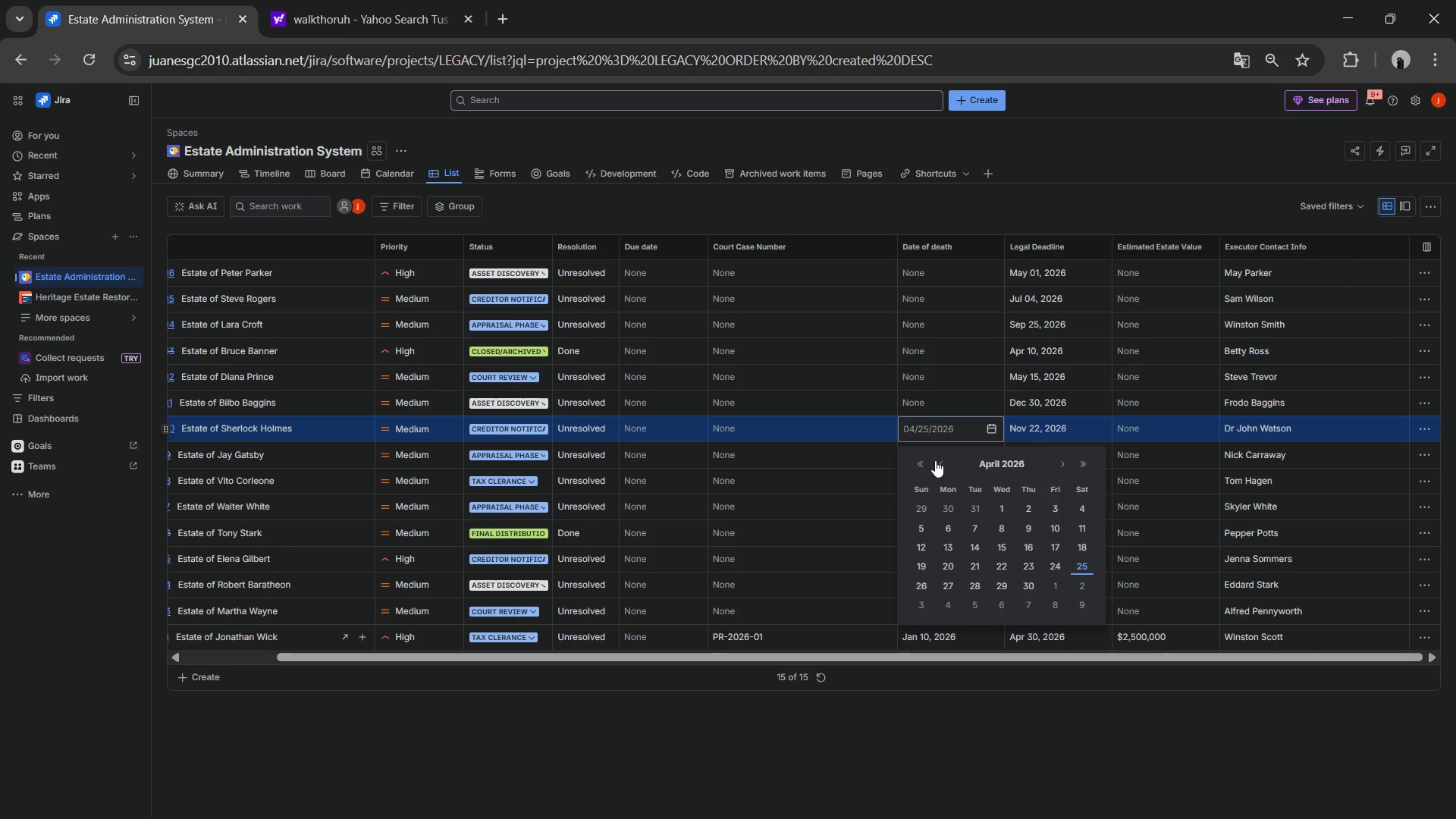 
left_click([934, 460])
 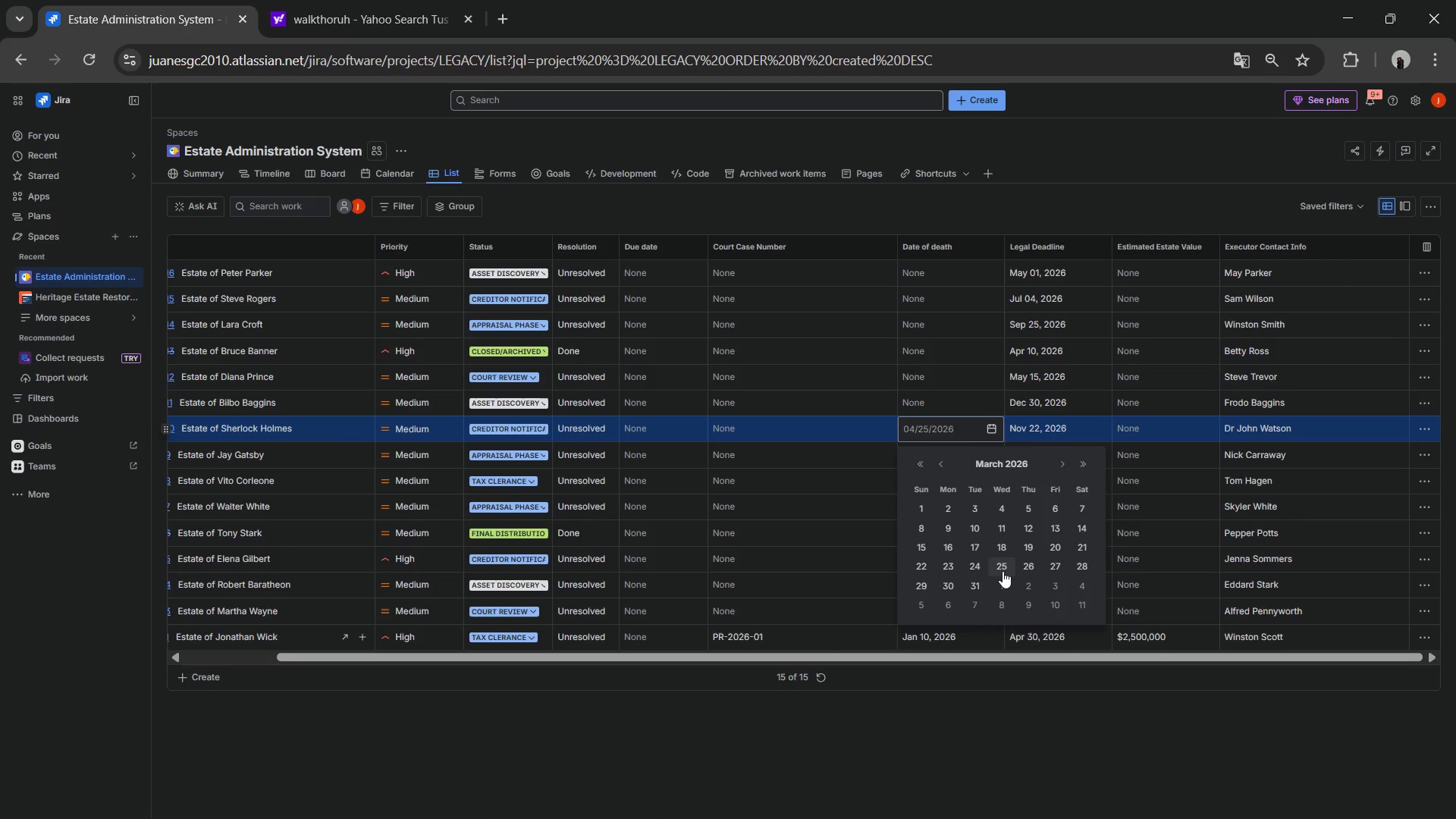 
left_click([1011, 570])
 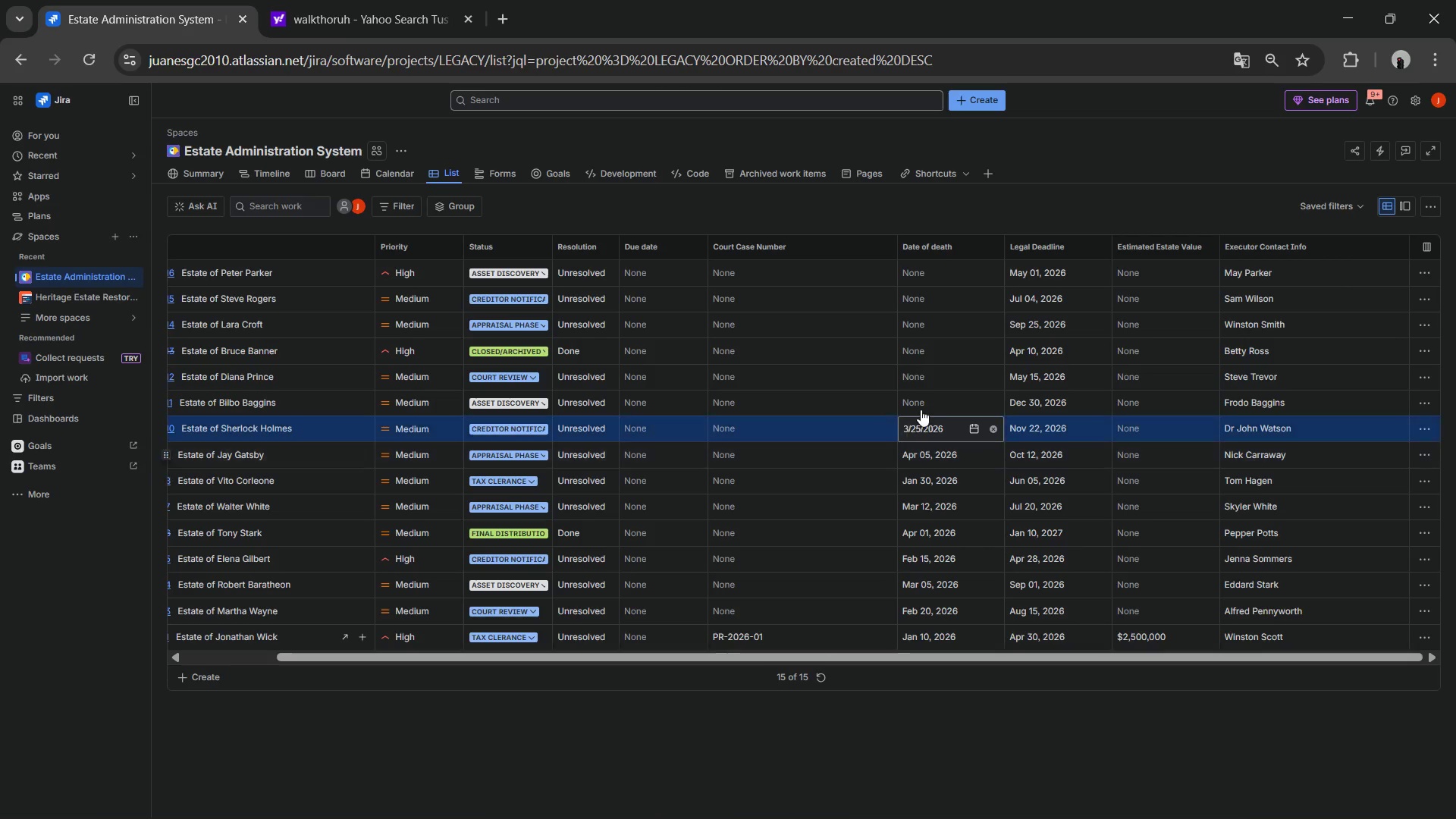 
left_click([927, 405])
 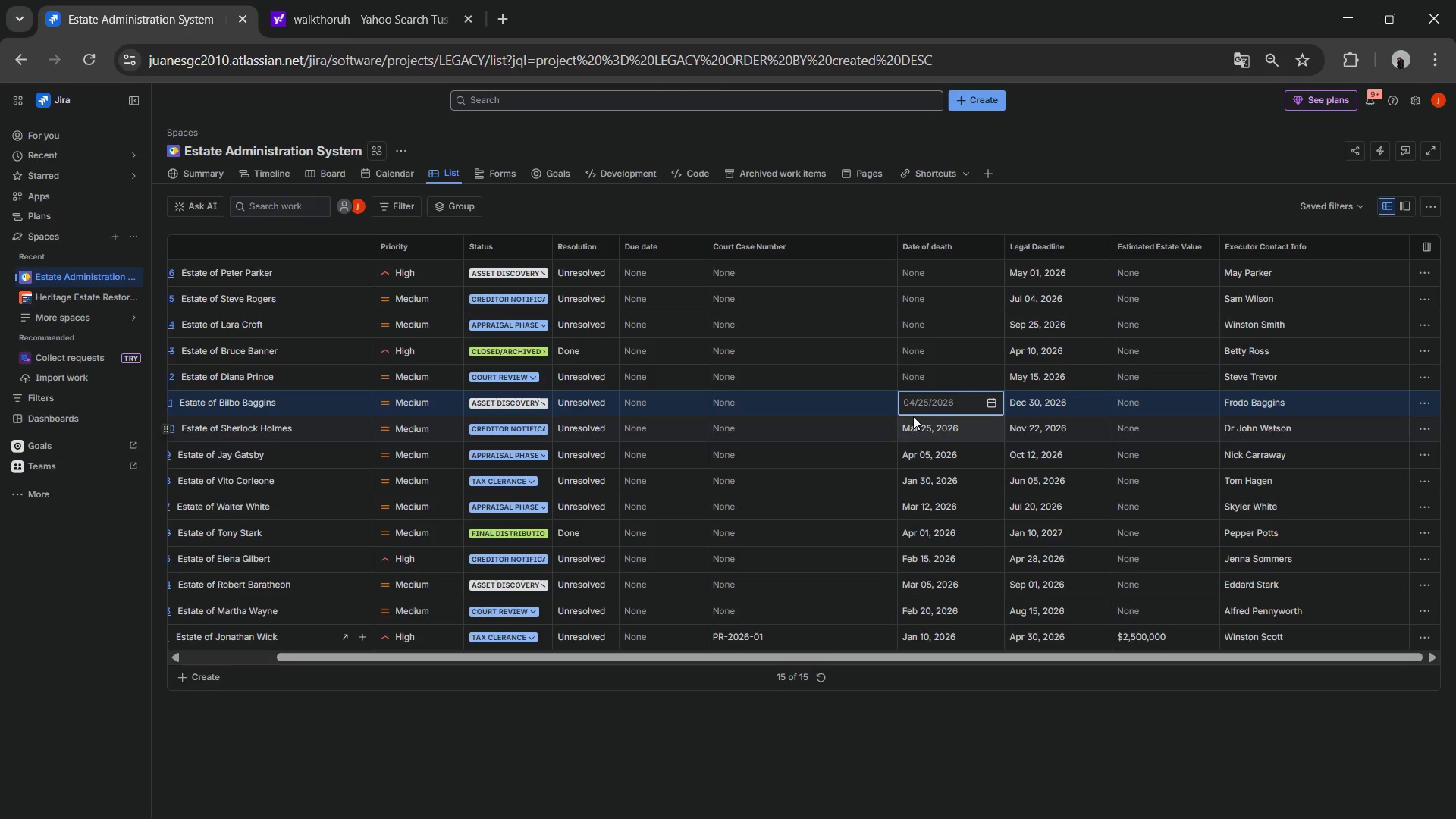 
left_click([988, 404])
 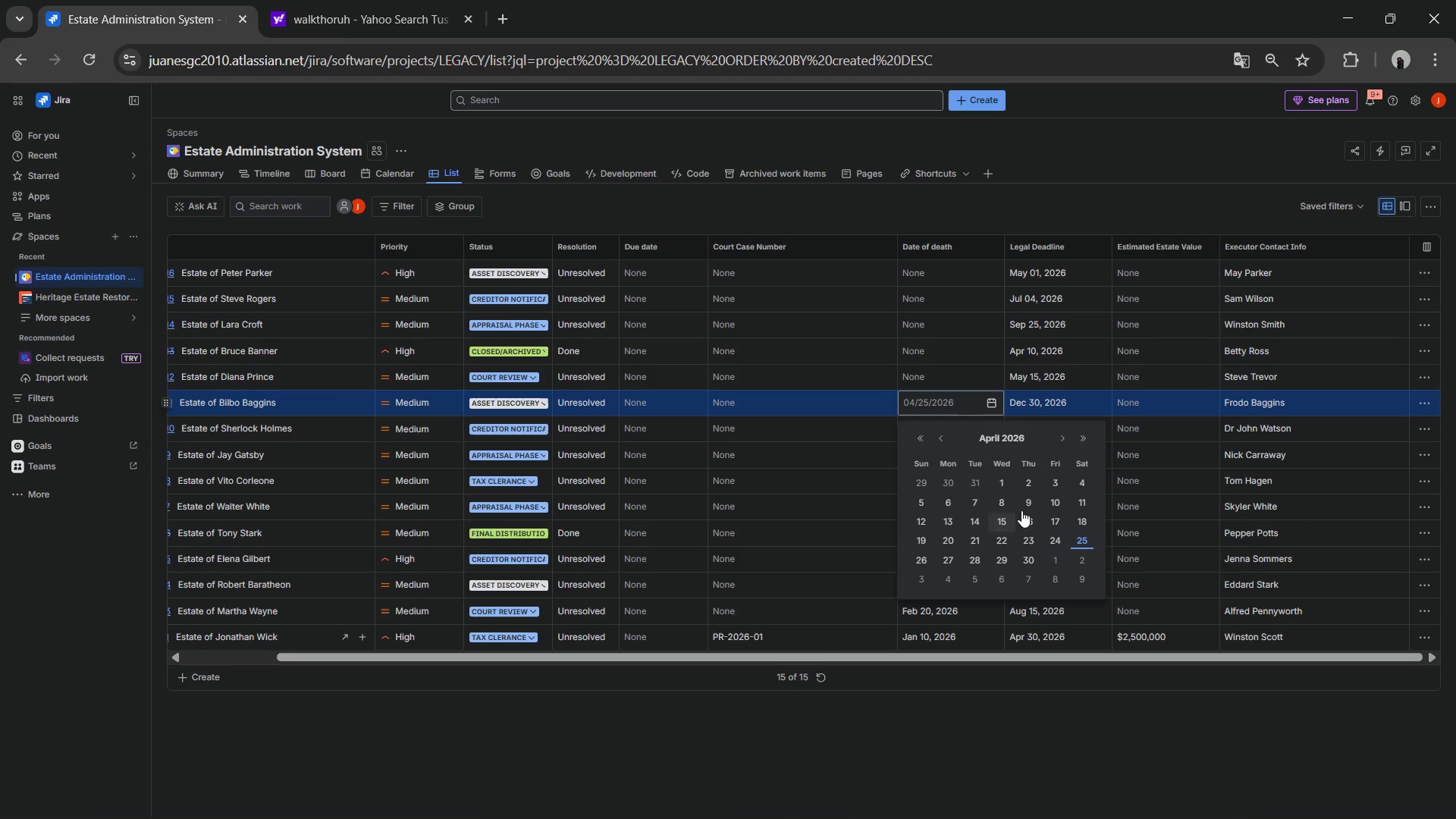 
left_click([1055, 501])
 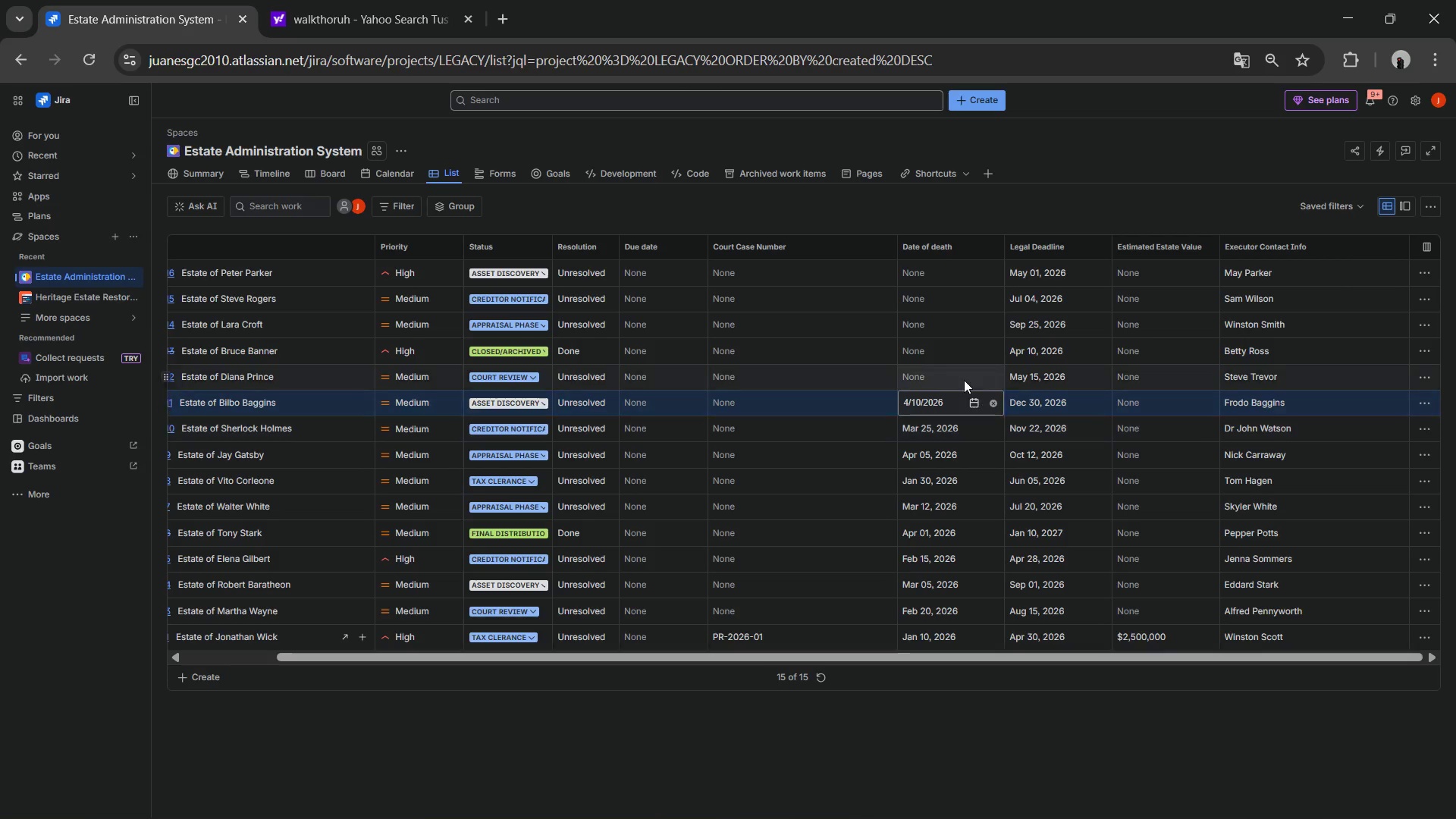 
left_click([964, 380])
 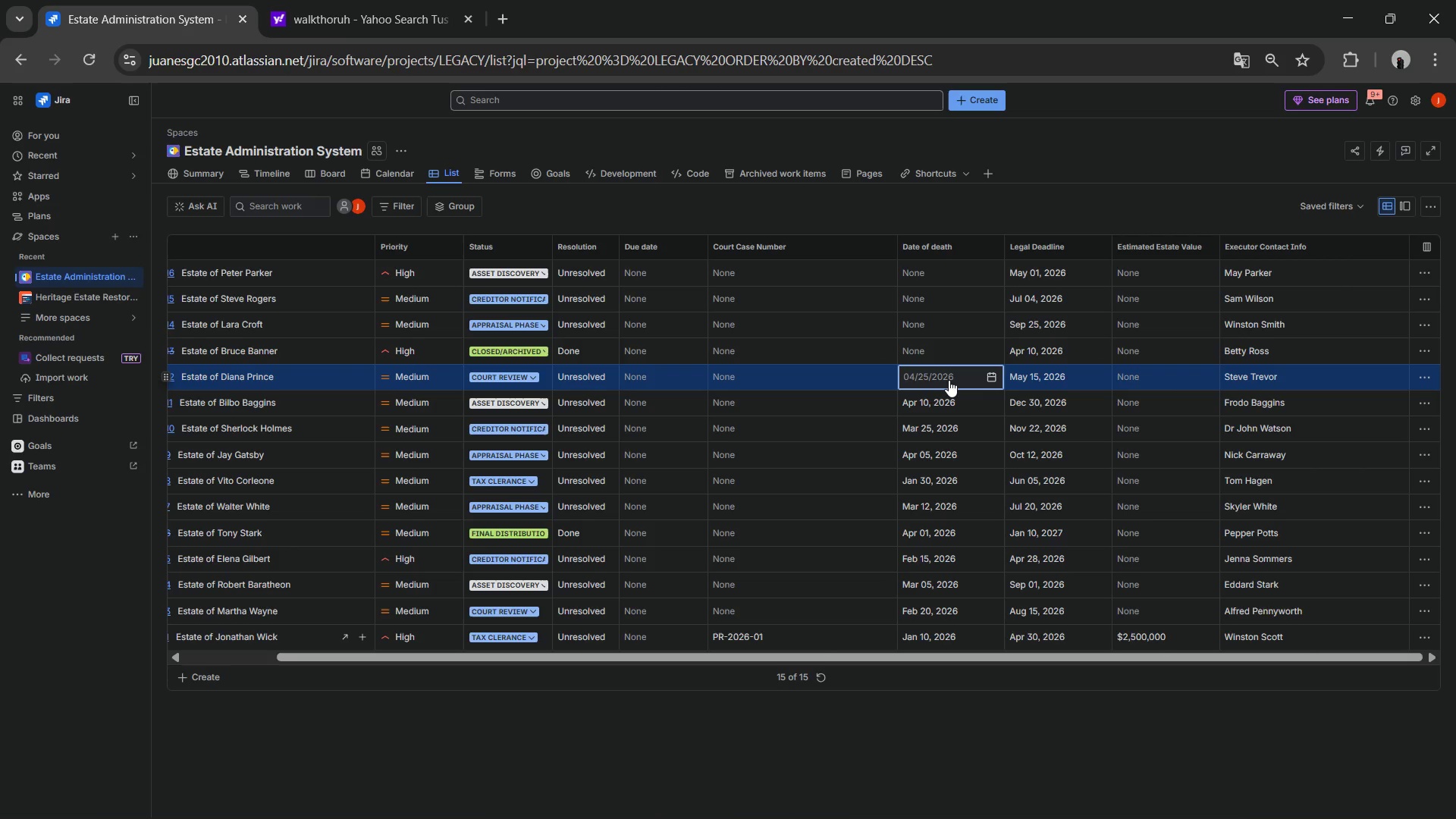 
wait(22.73)
 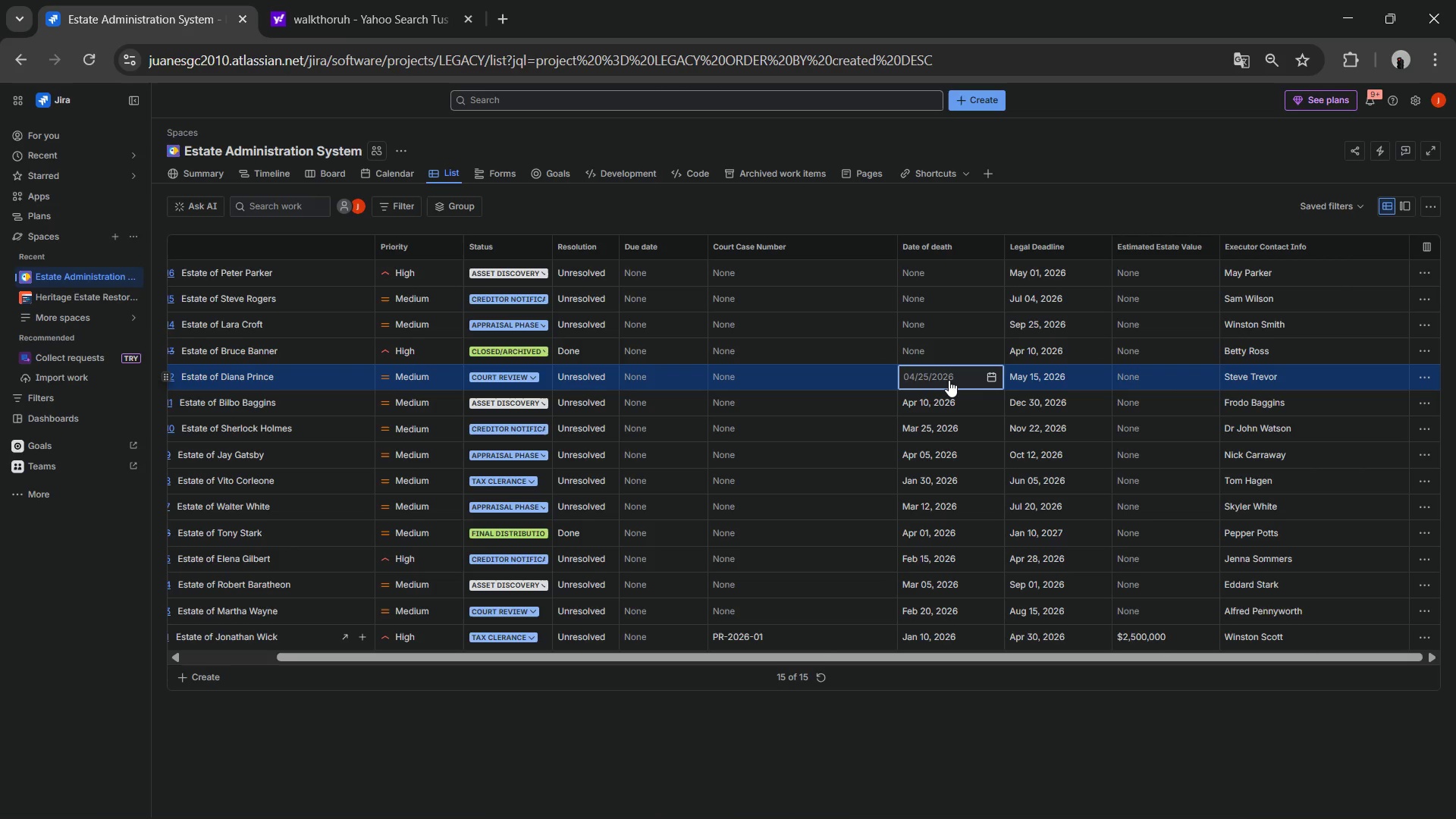 
left_click([993, 378])
 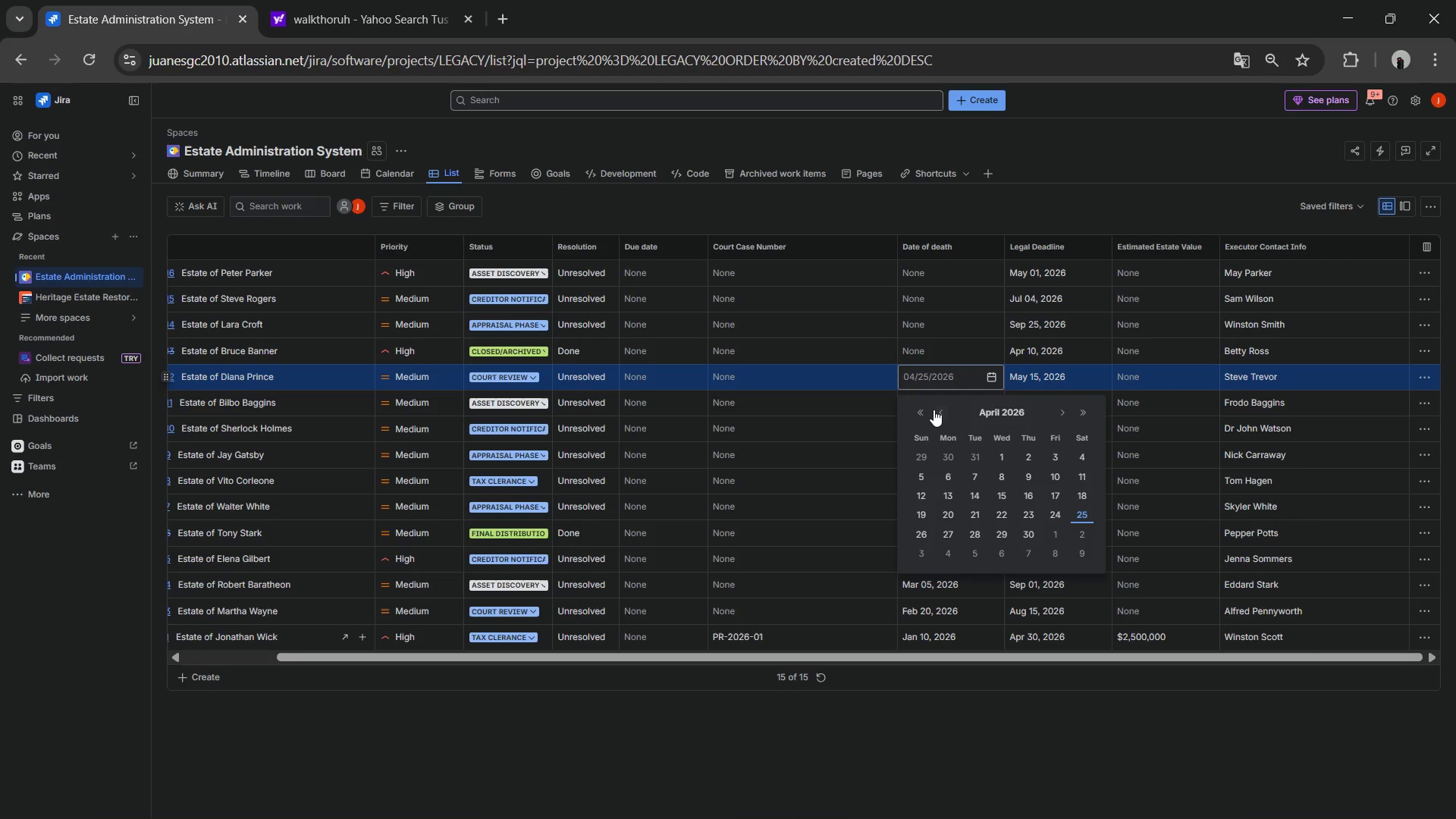 
left_click([934, 410])
 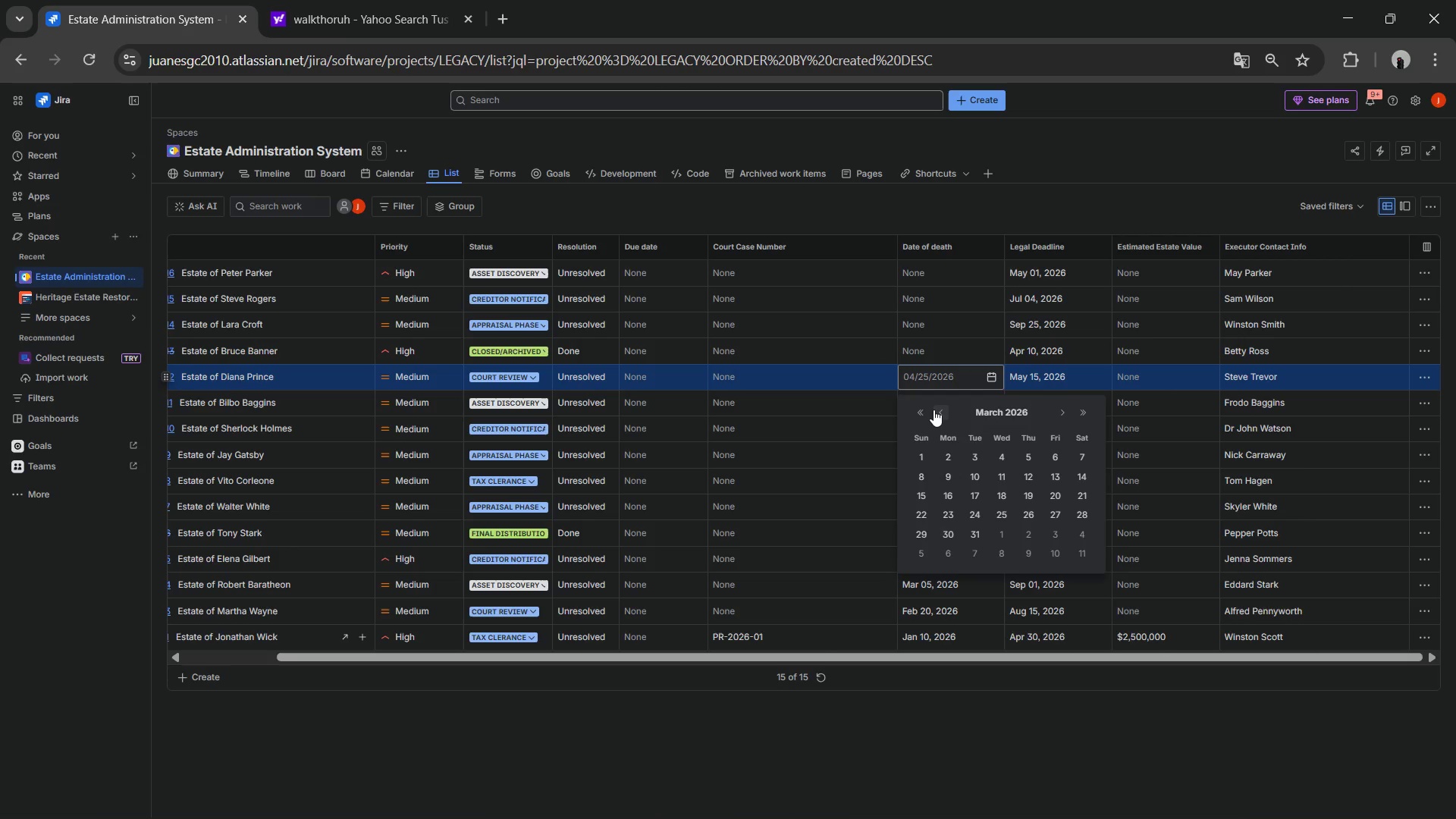 
left_click([934, 410])
 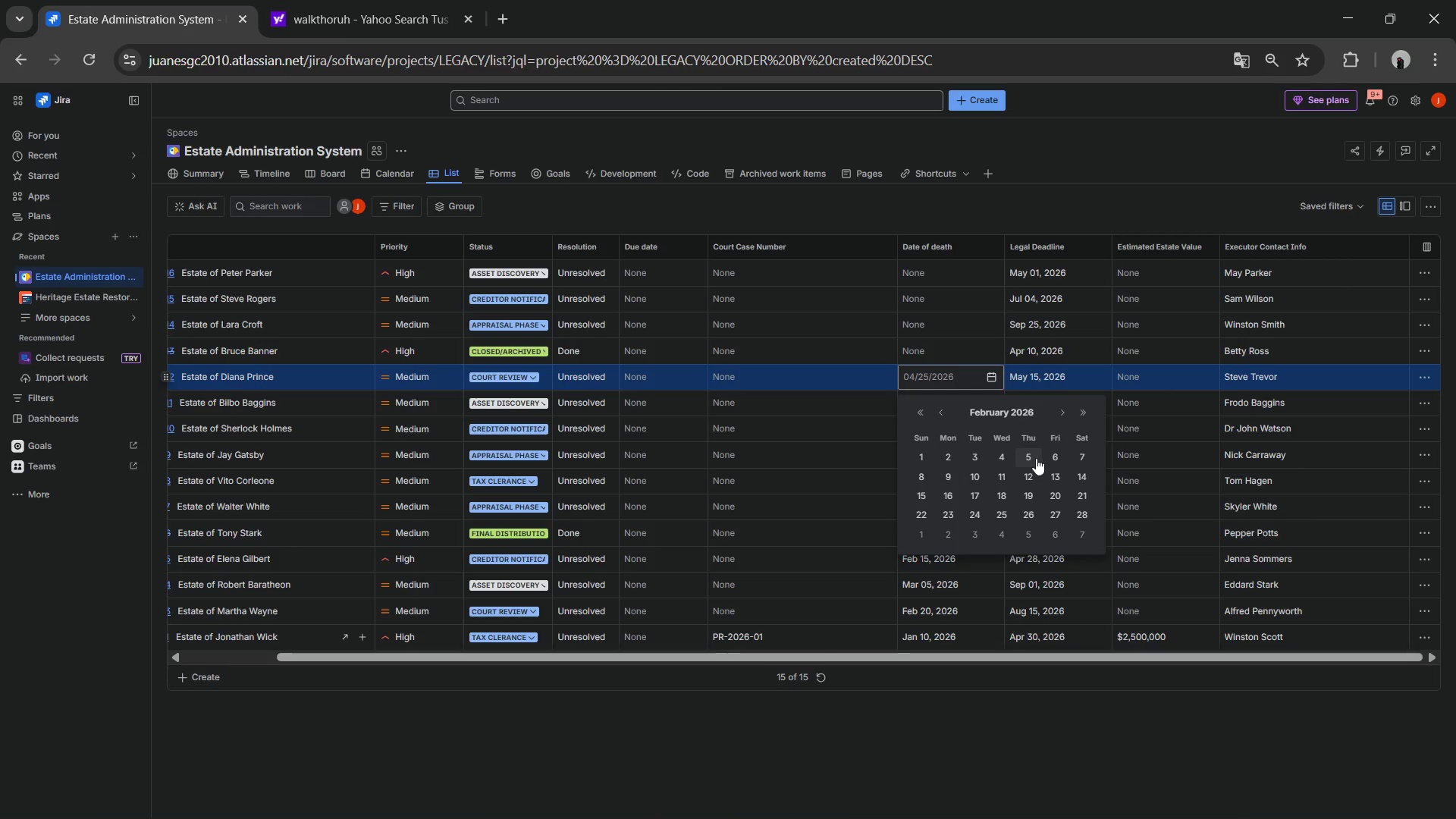 
left_click([1034, 458])
 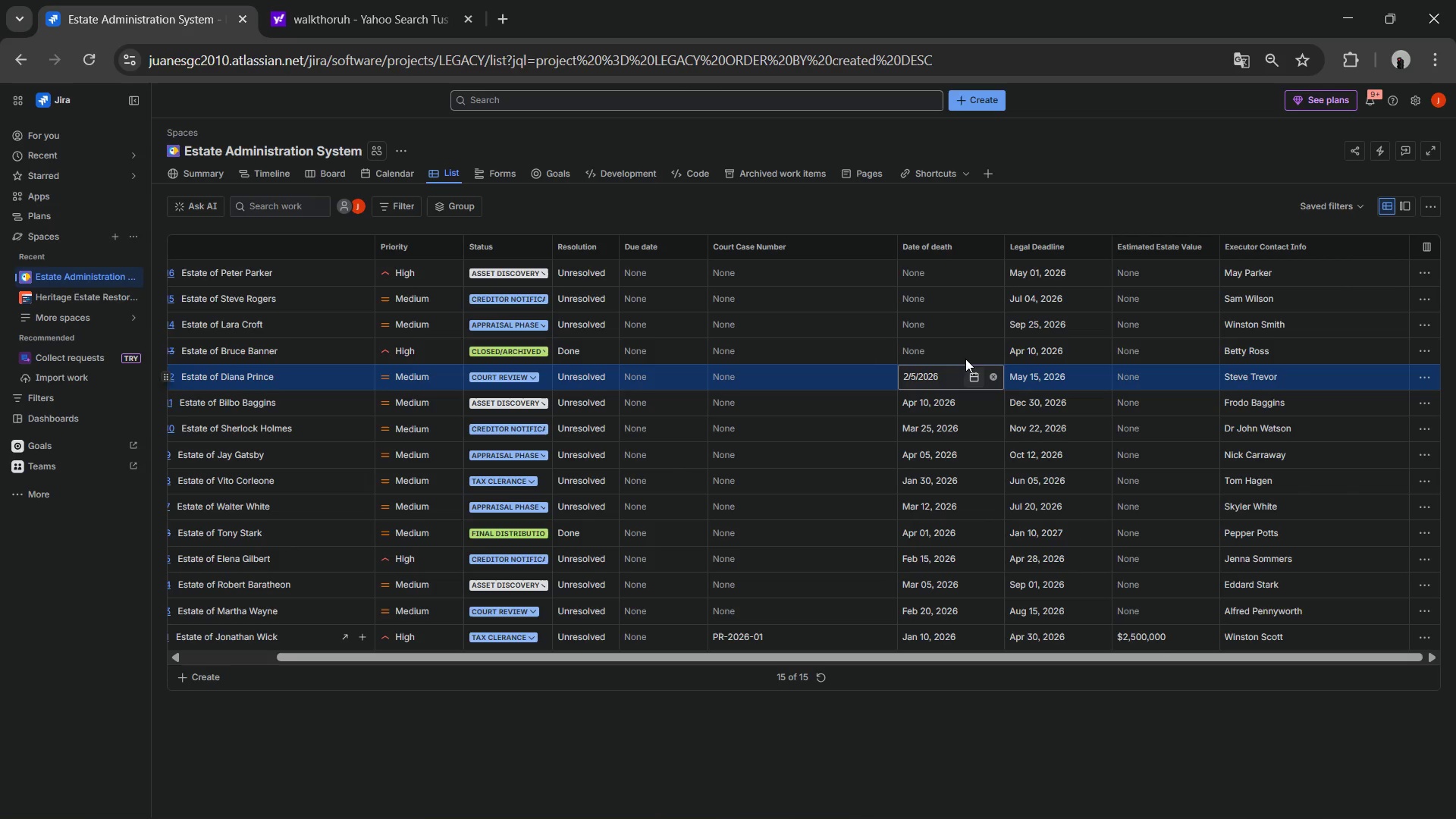 
left_click([953, 341])
 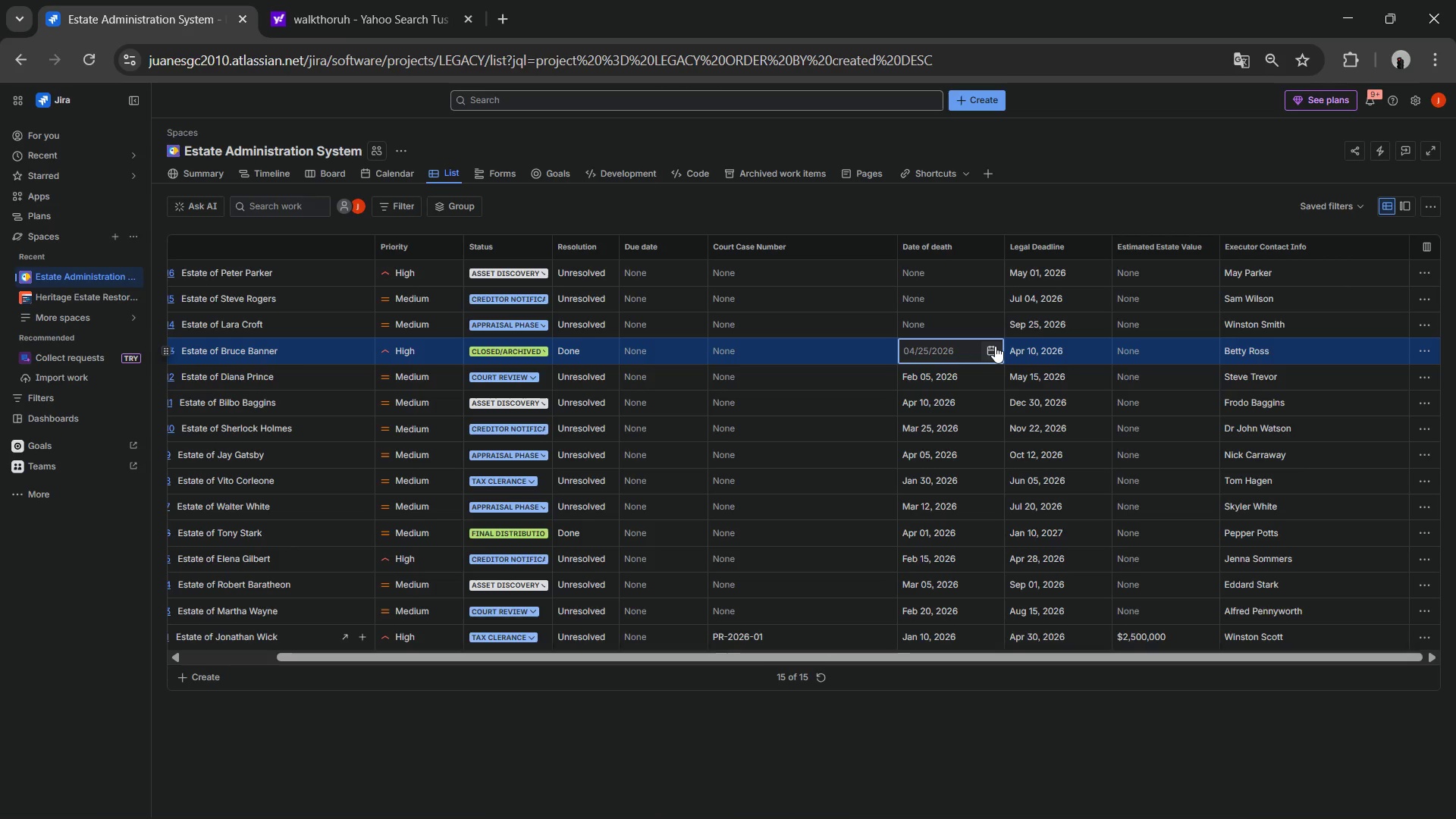 
wait(7.94)
 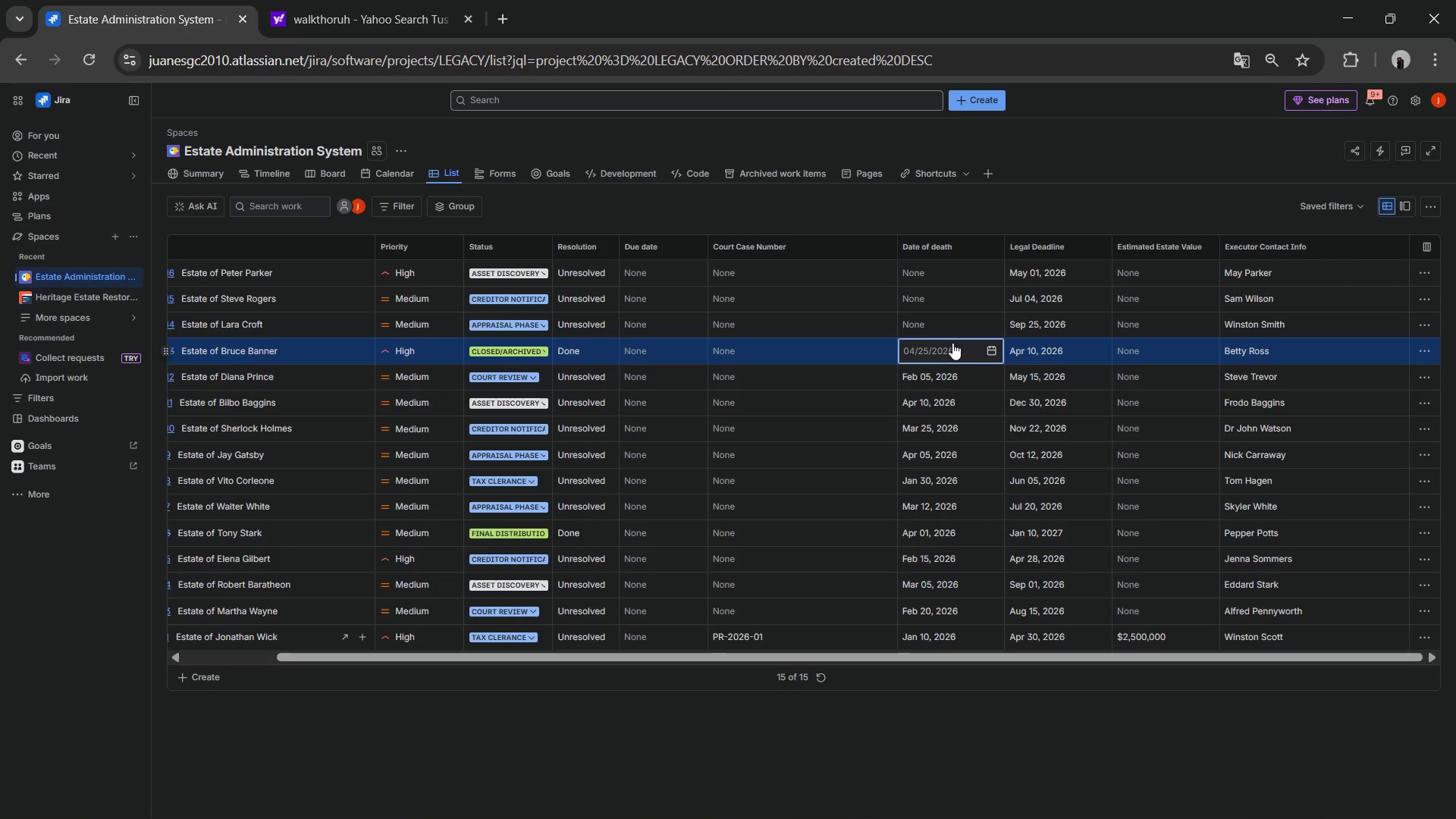 
left_click([995, 346])
 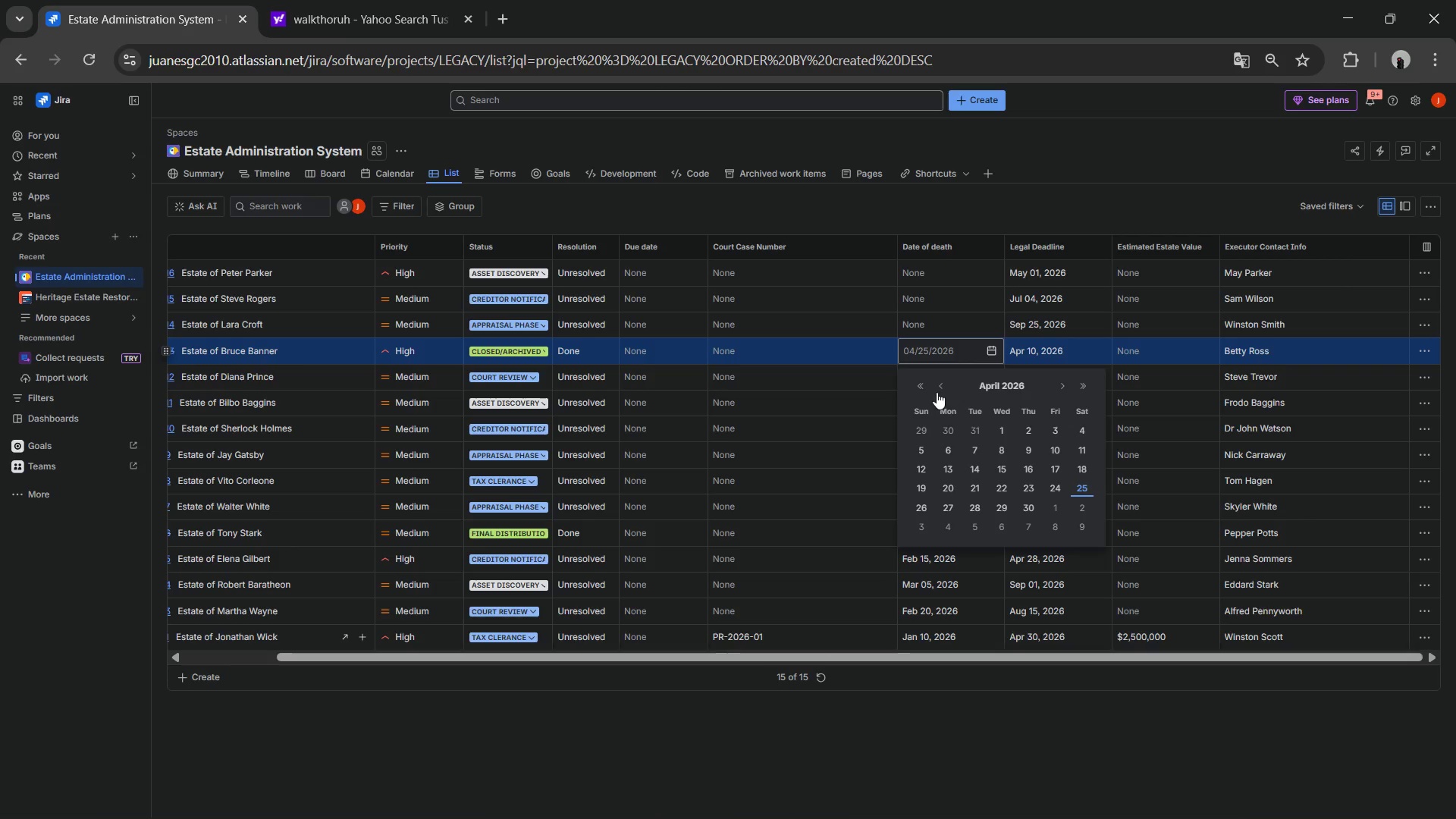 
double_click([937, 391])
 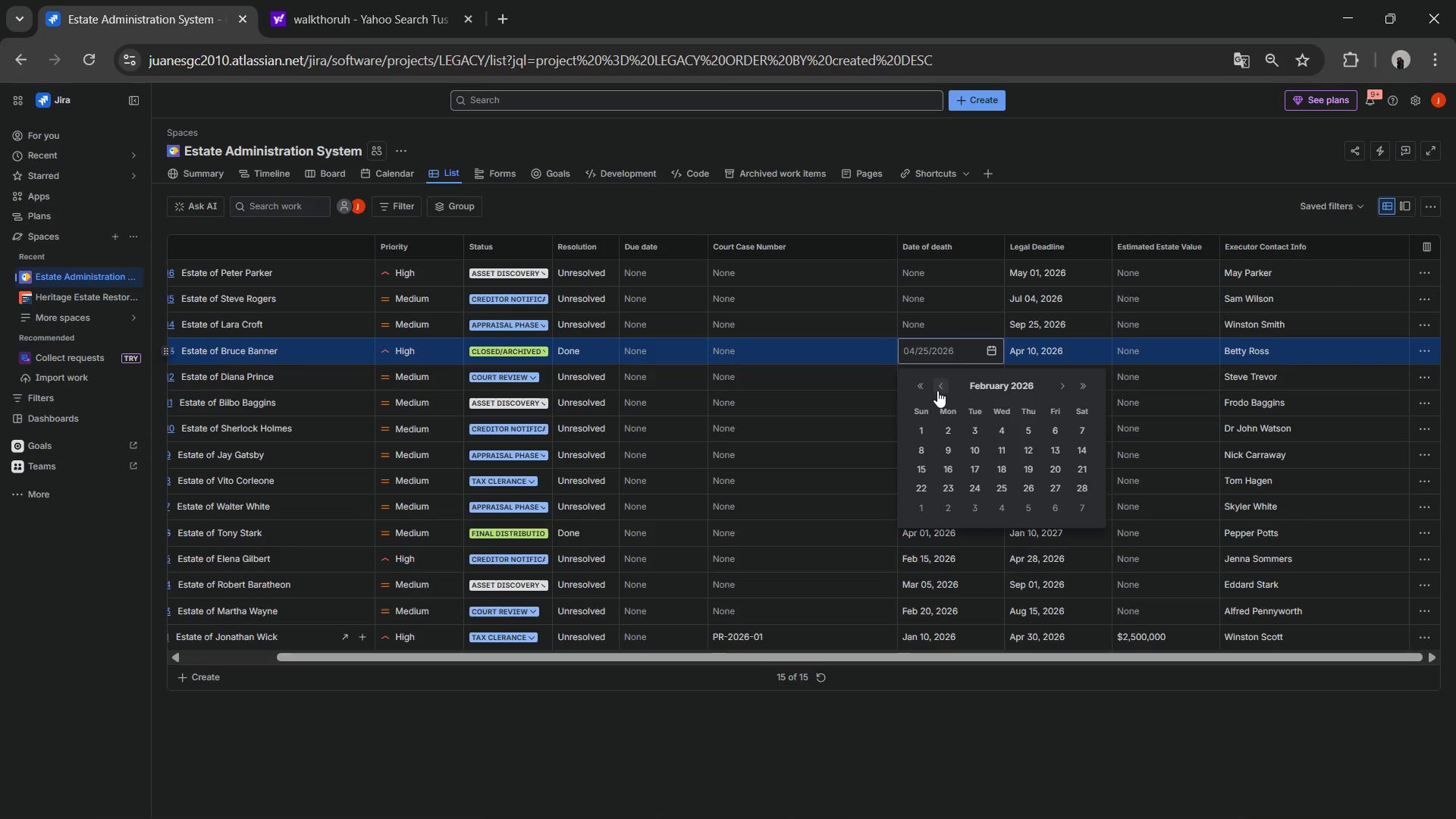 
left_click([937, 391])
 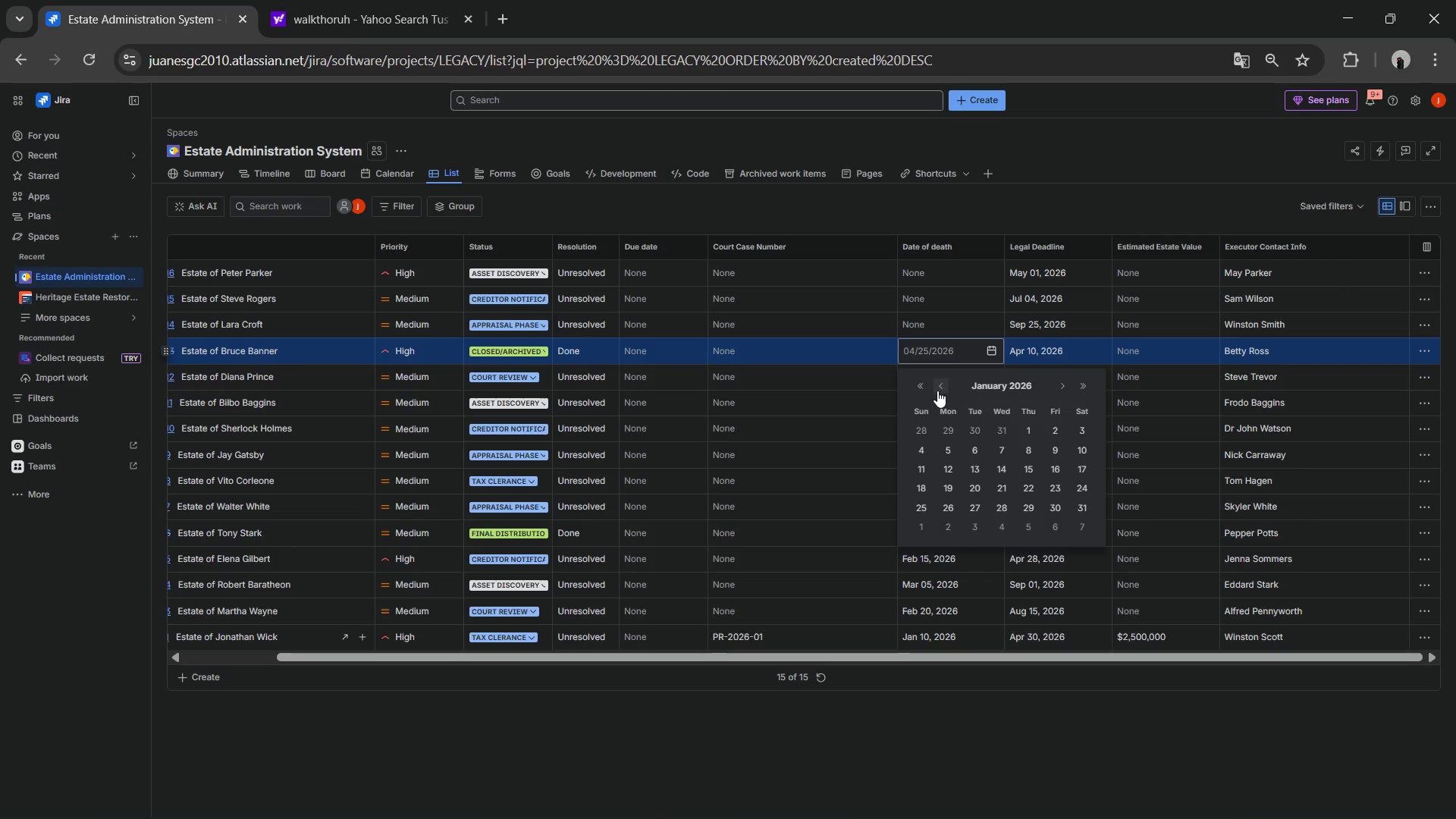 
left_click([937, 391])
 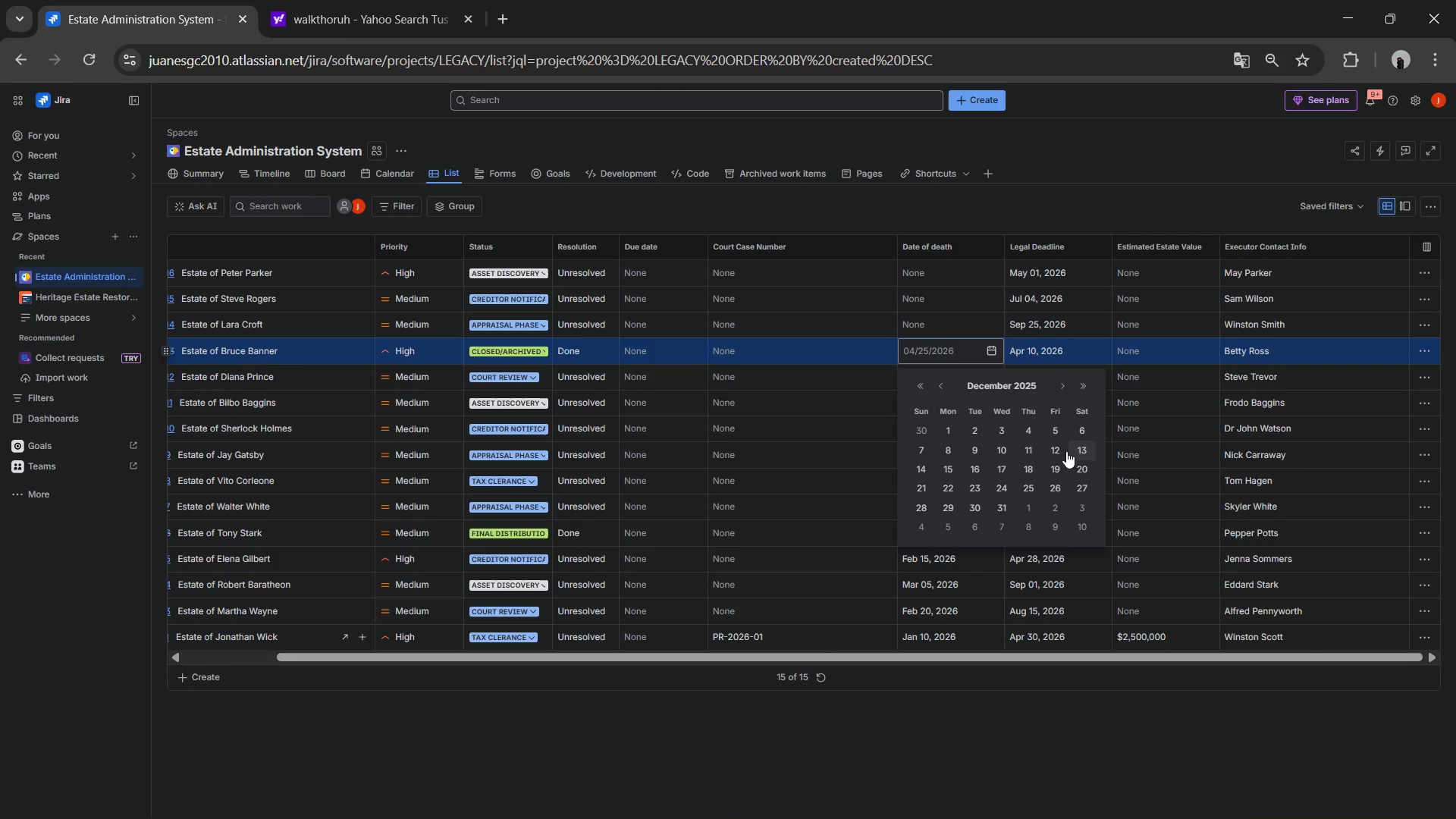 
left_click([954, 463])
 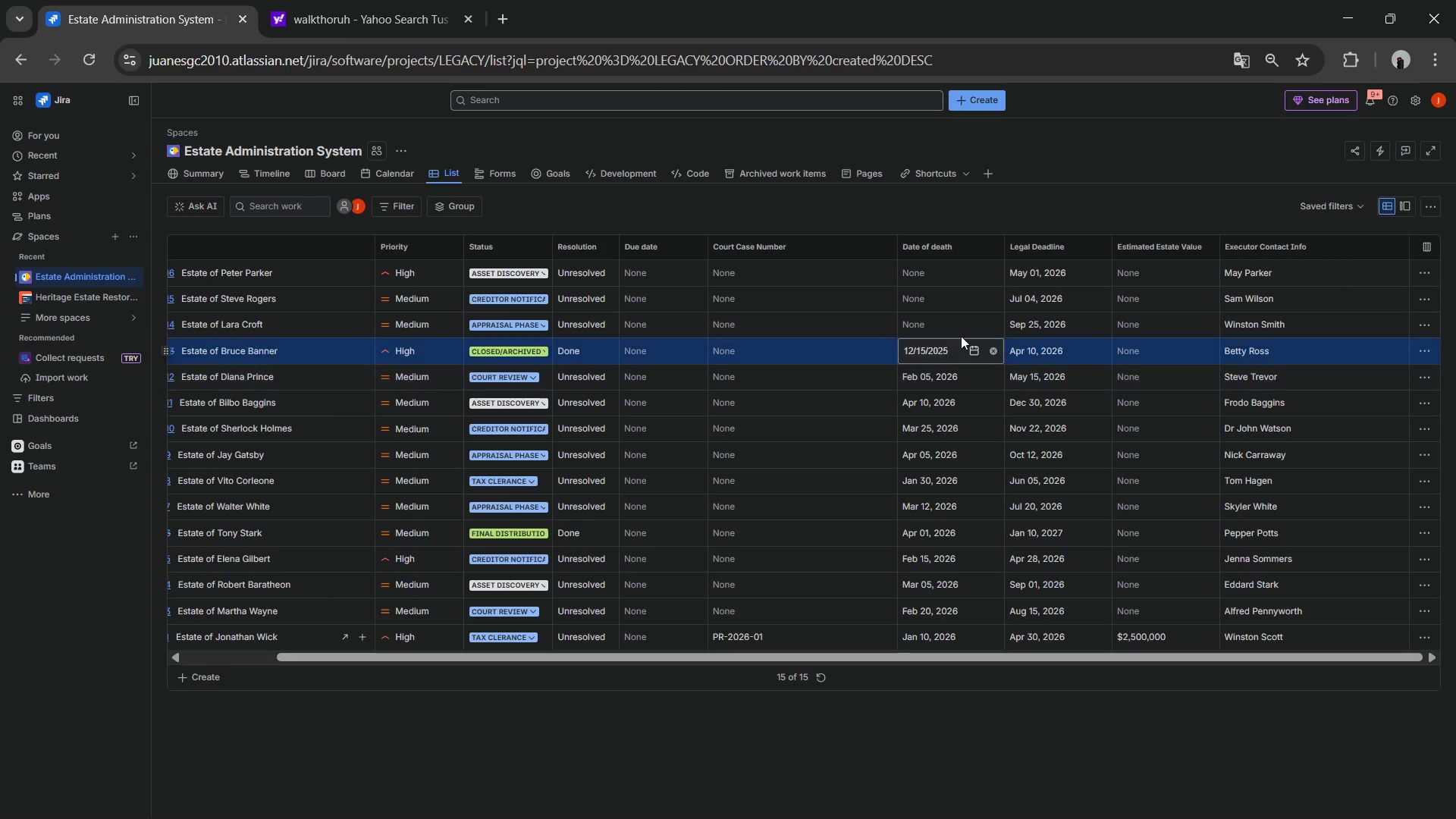 
left_click([957, 319])
 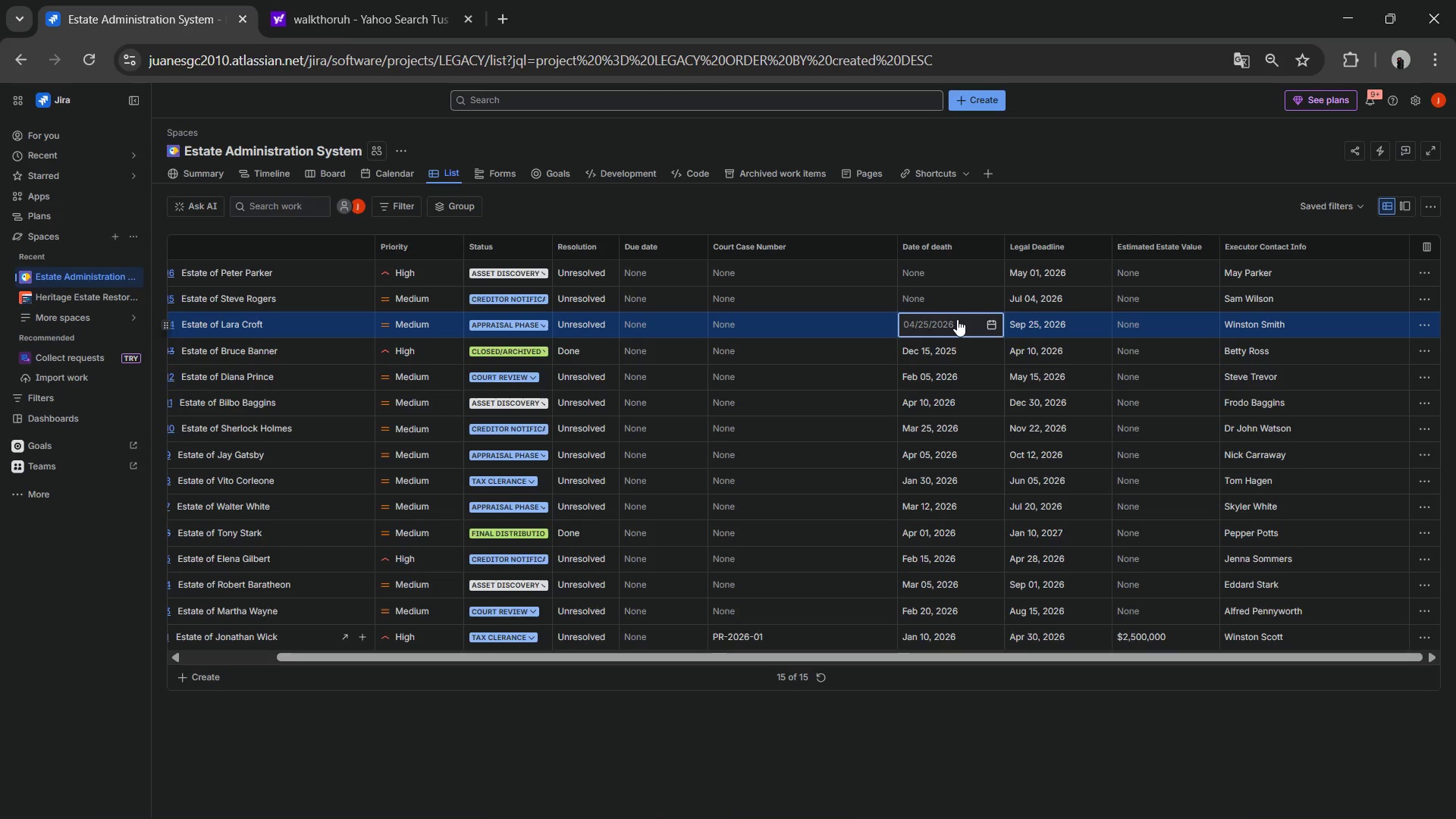 
left_click([993, 318])
 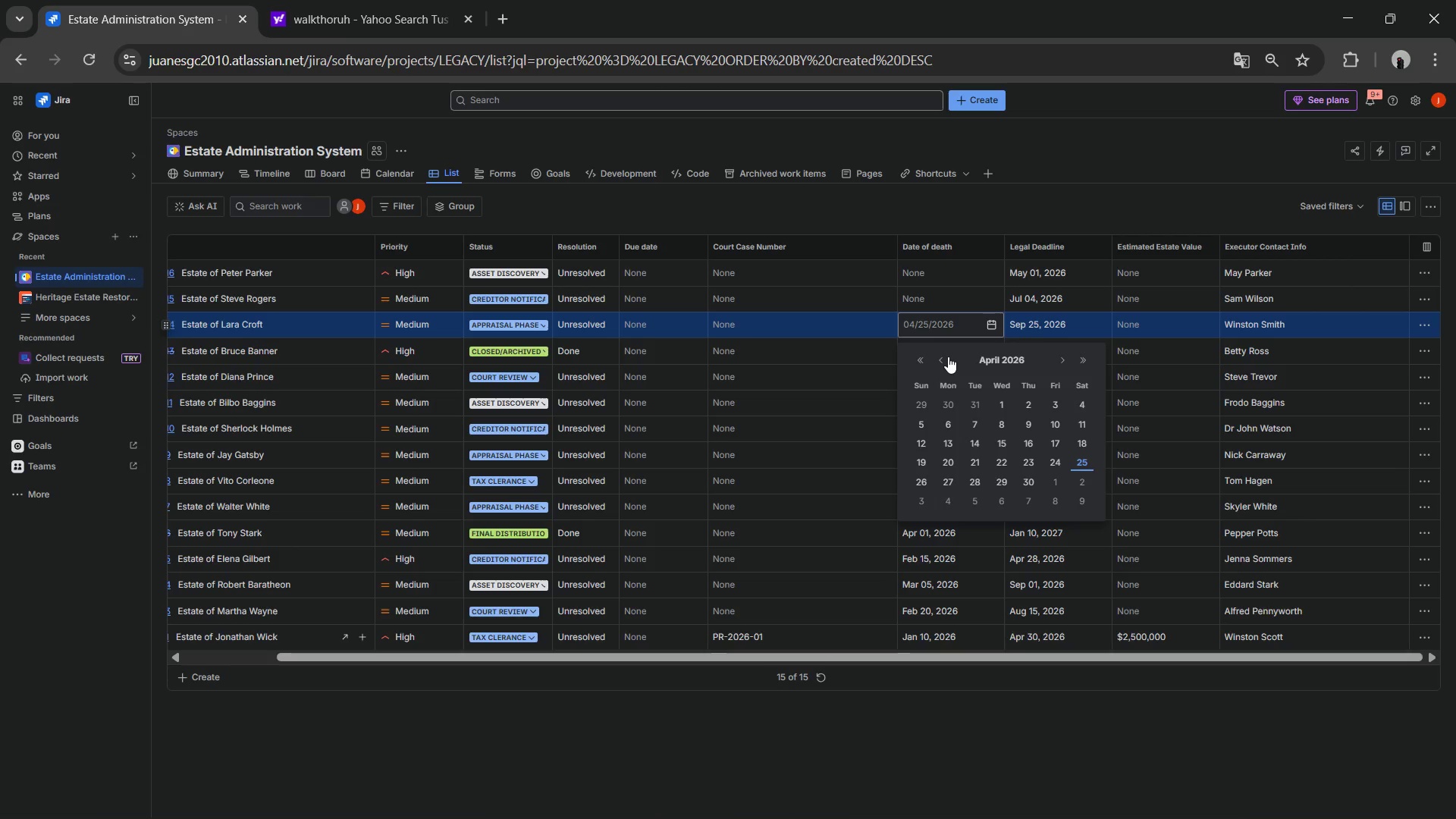 
left_click([943, 357])
 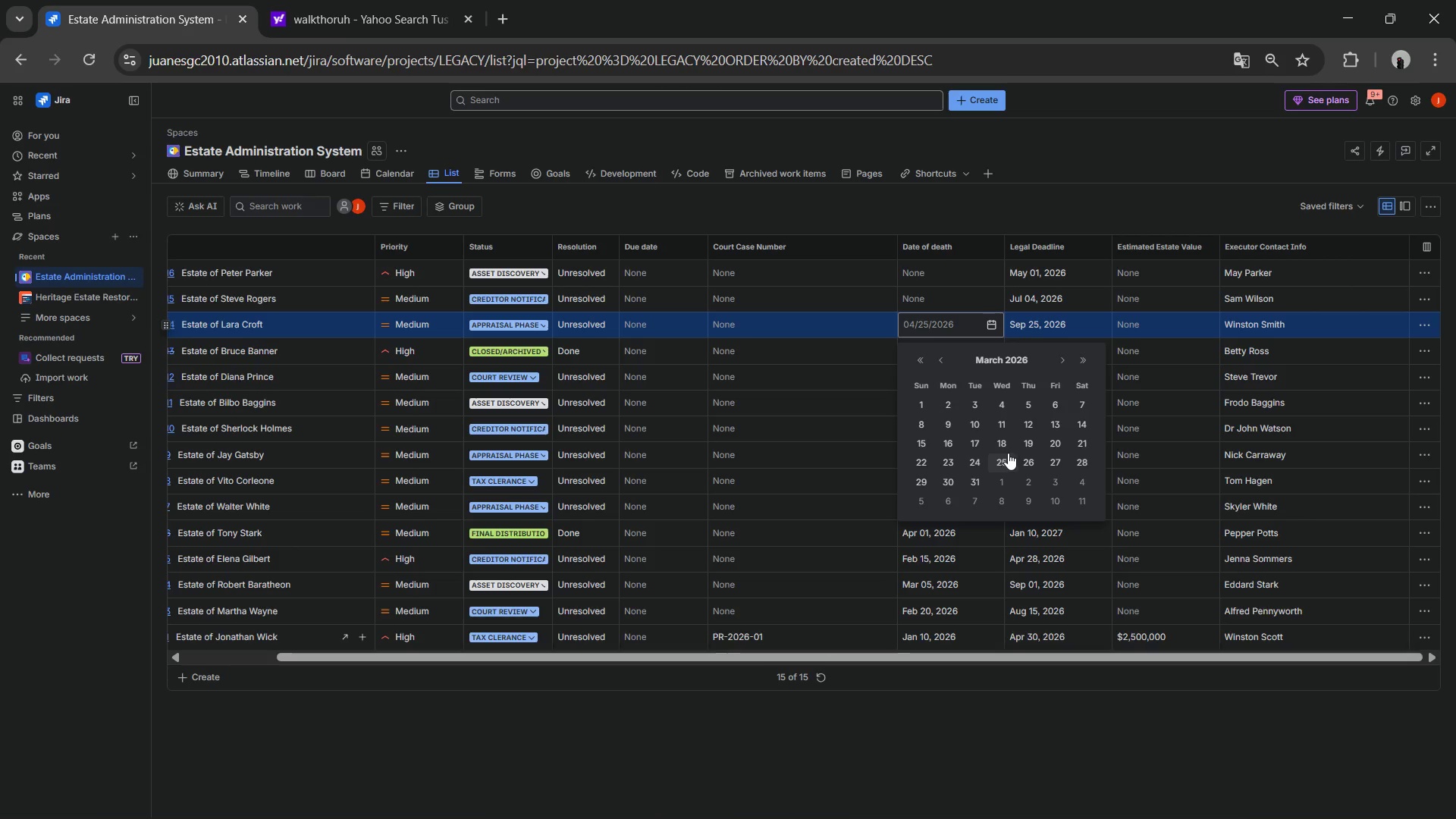 
left_click([1002, 445])
 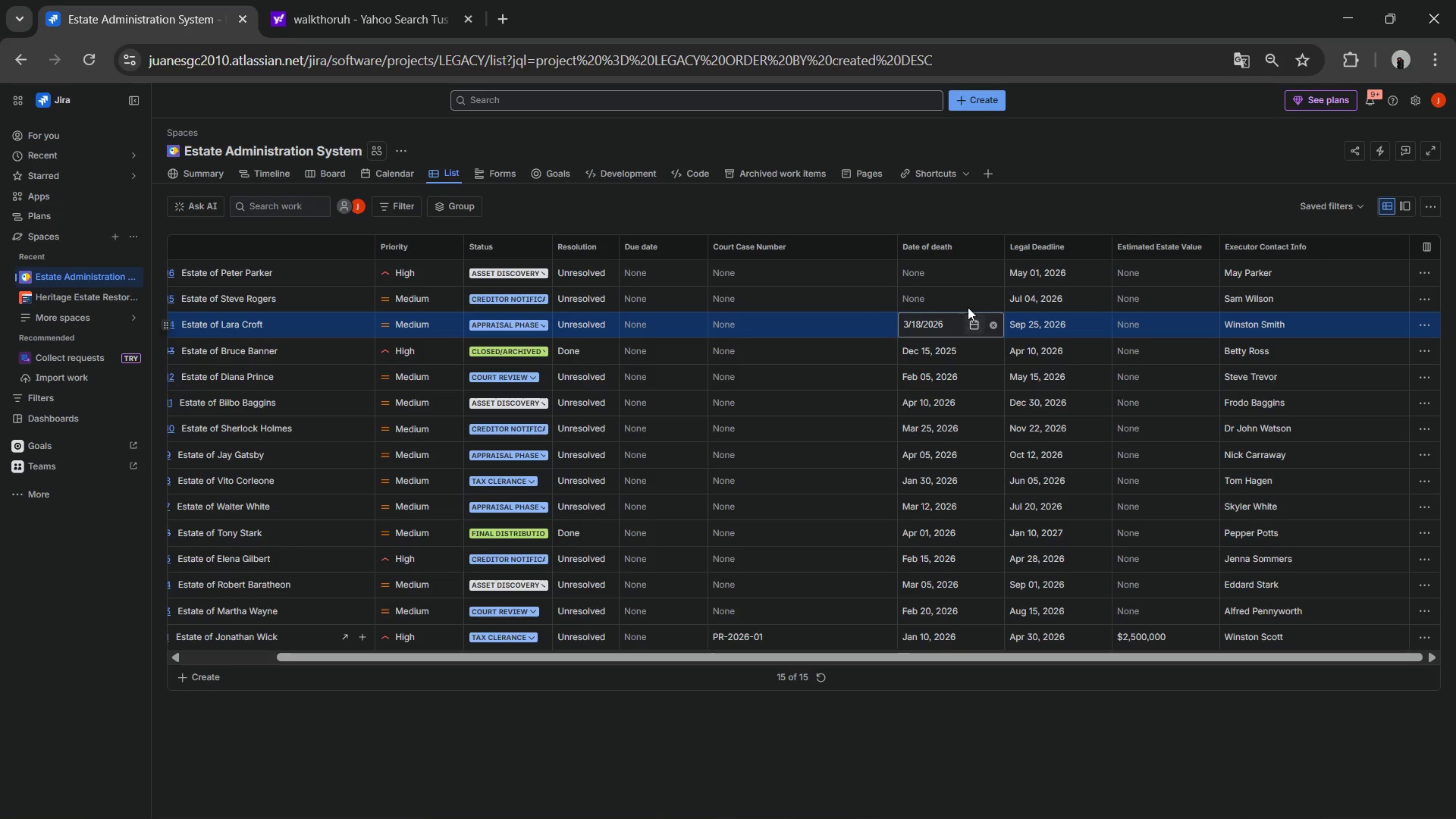 
left_click([963, 300])
 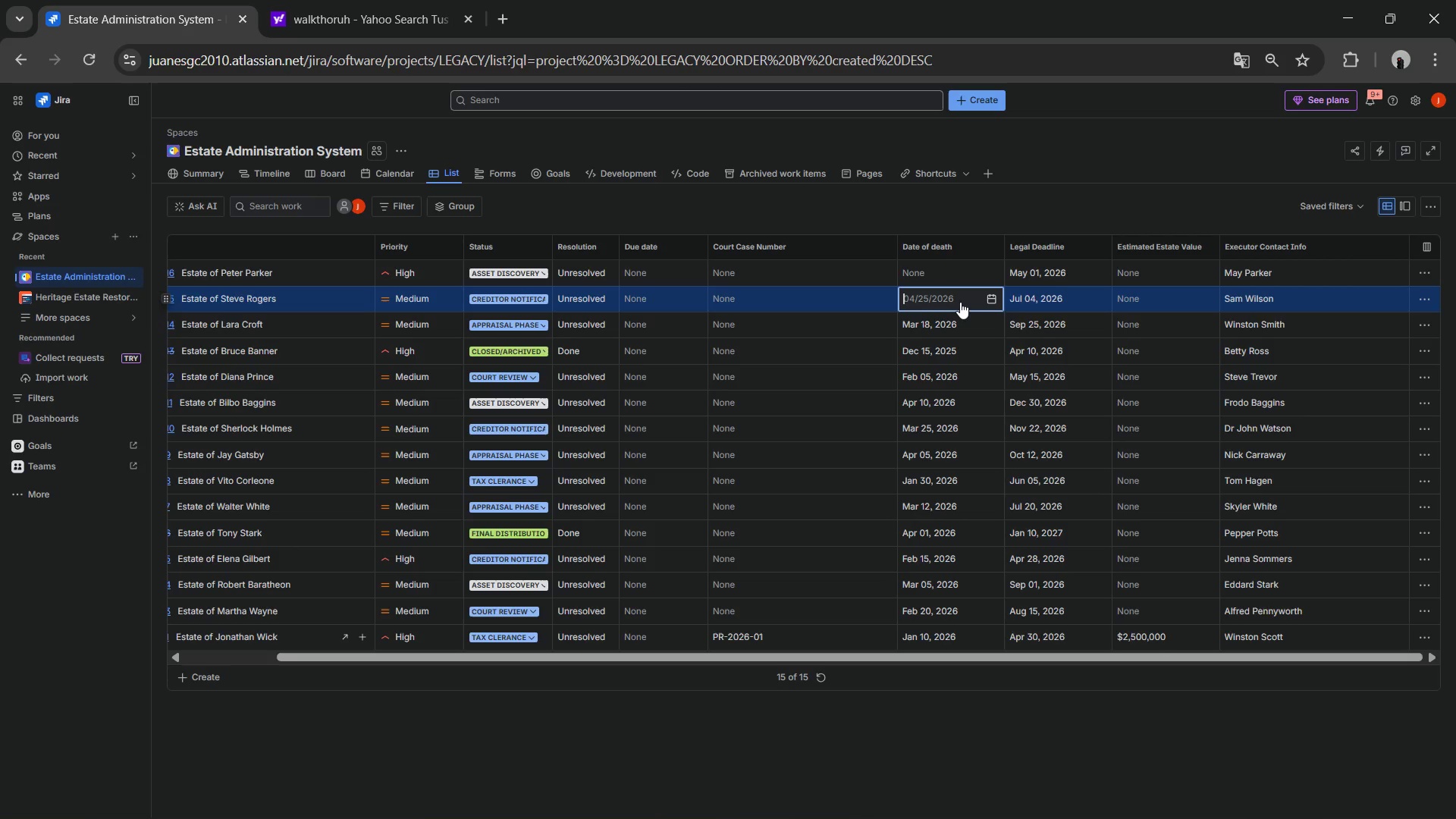 
left_click([998, 297])
 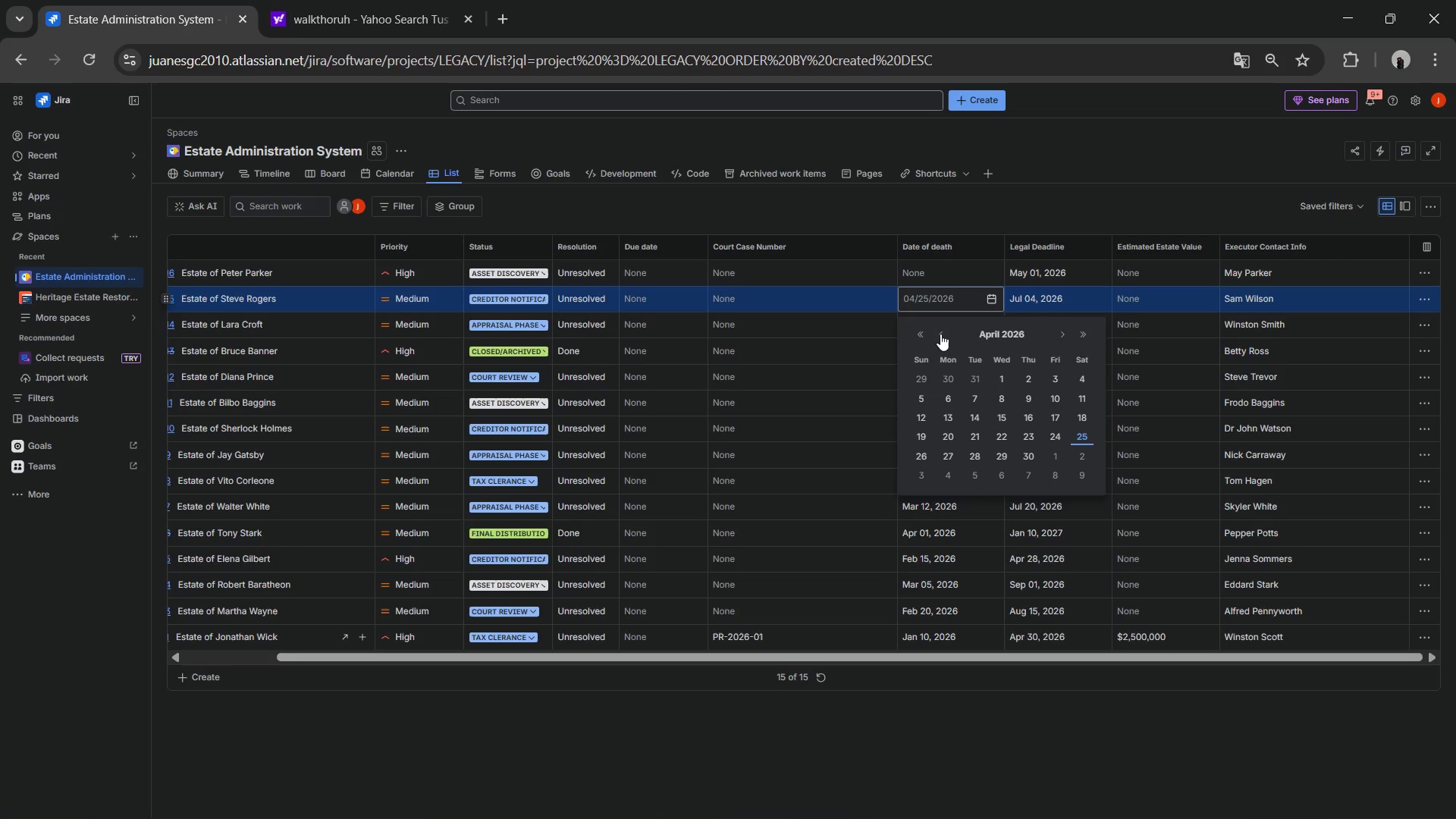 
left_click([940, 334])
 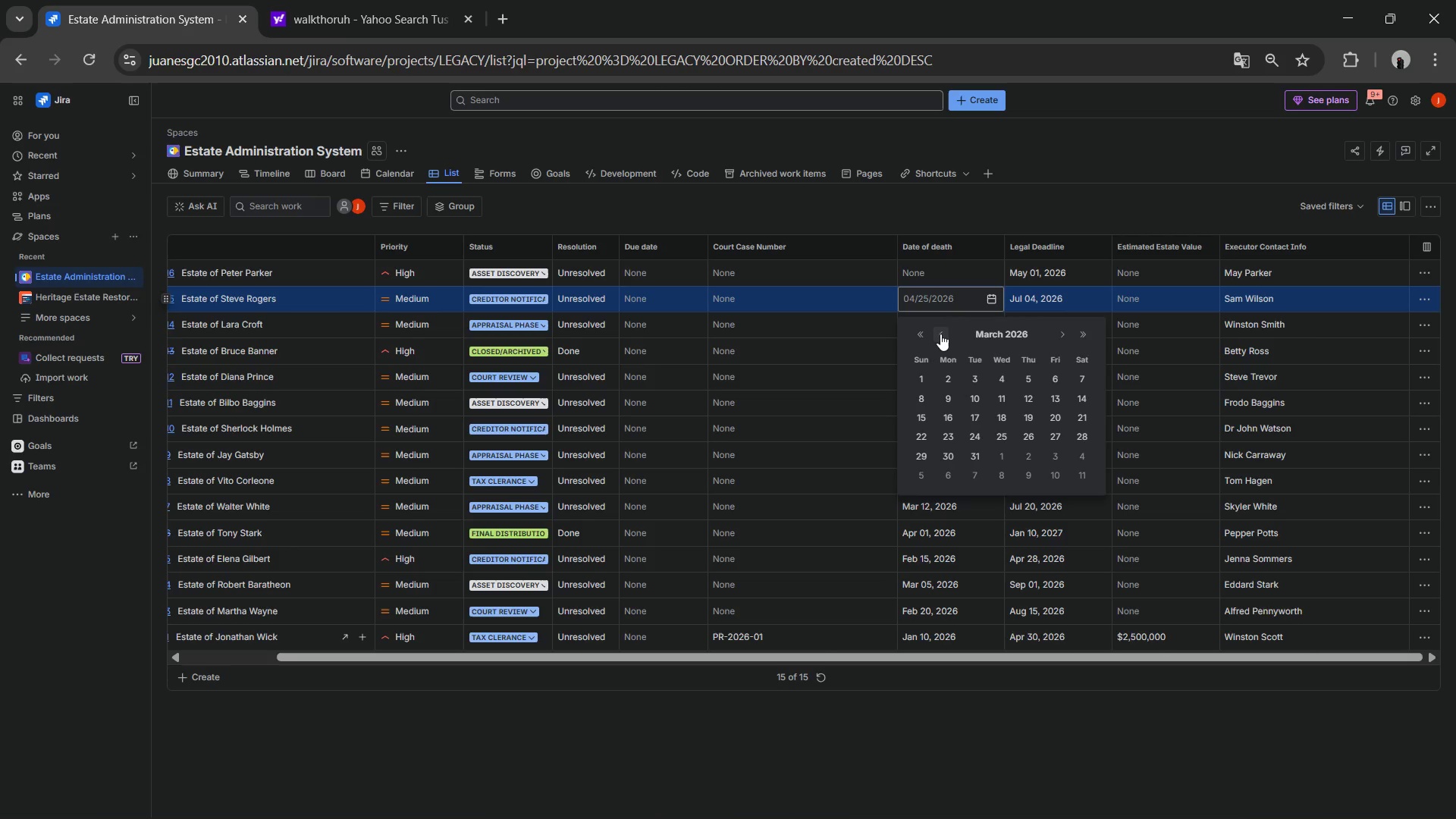 
left_click([940, 334])
 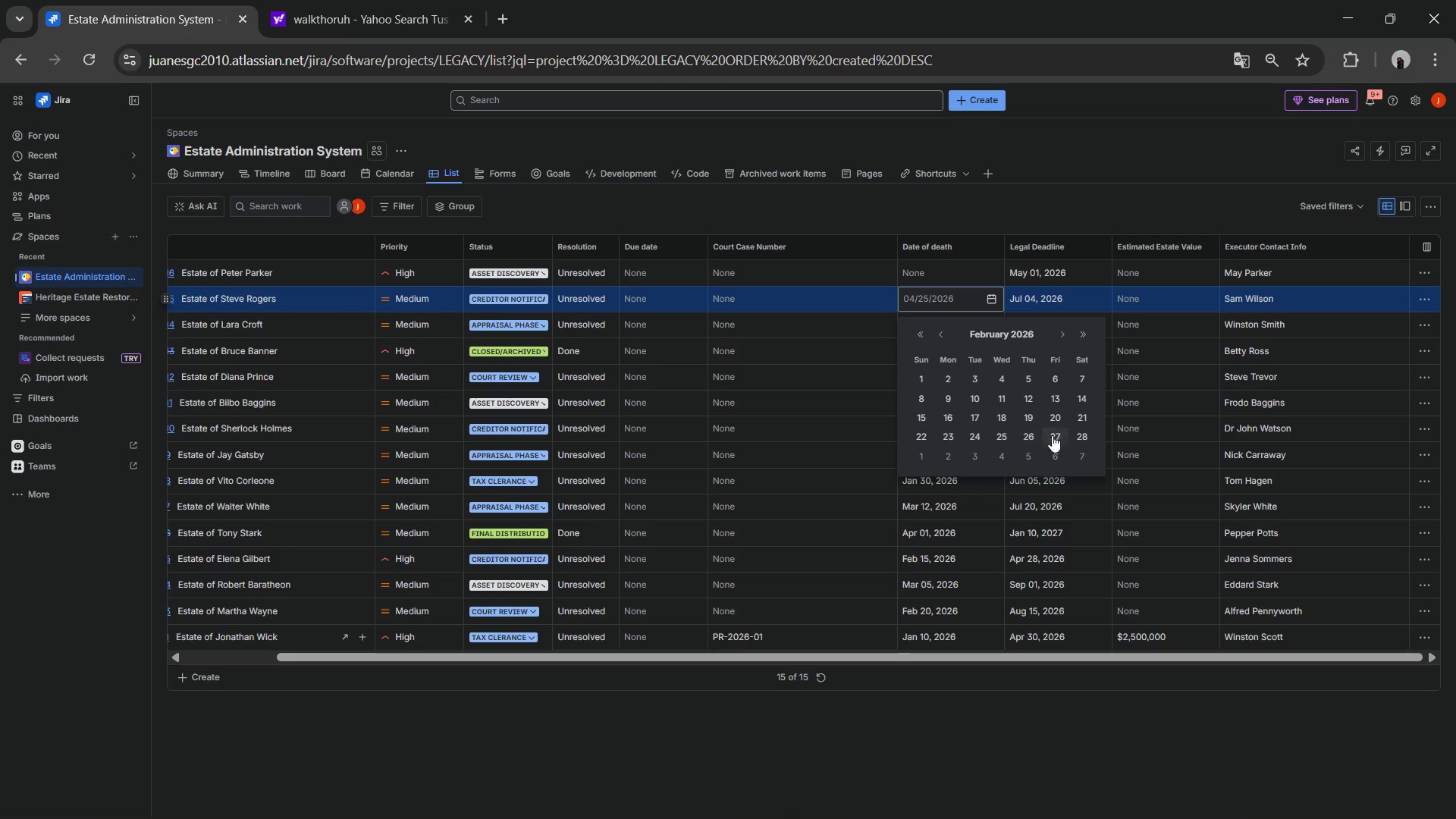 
left_click([1074, 435])
 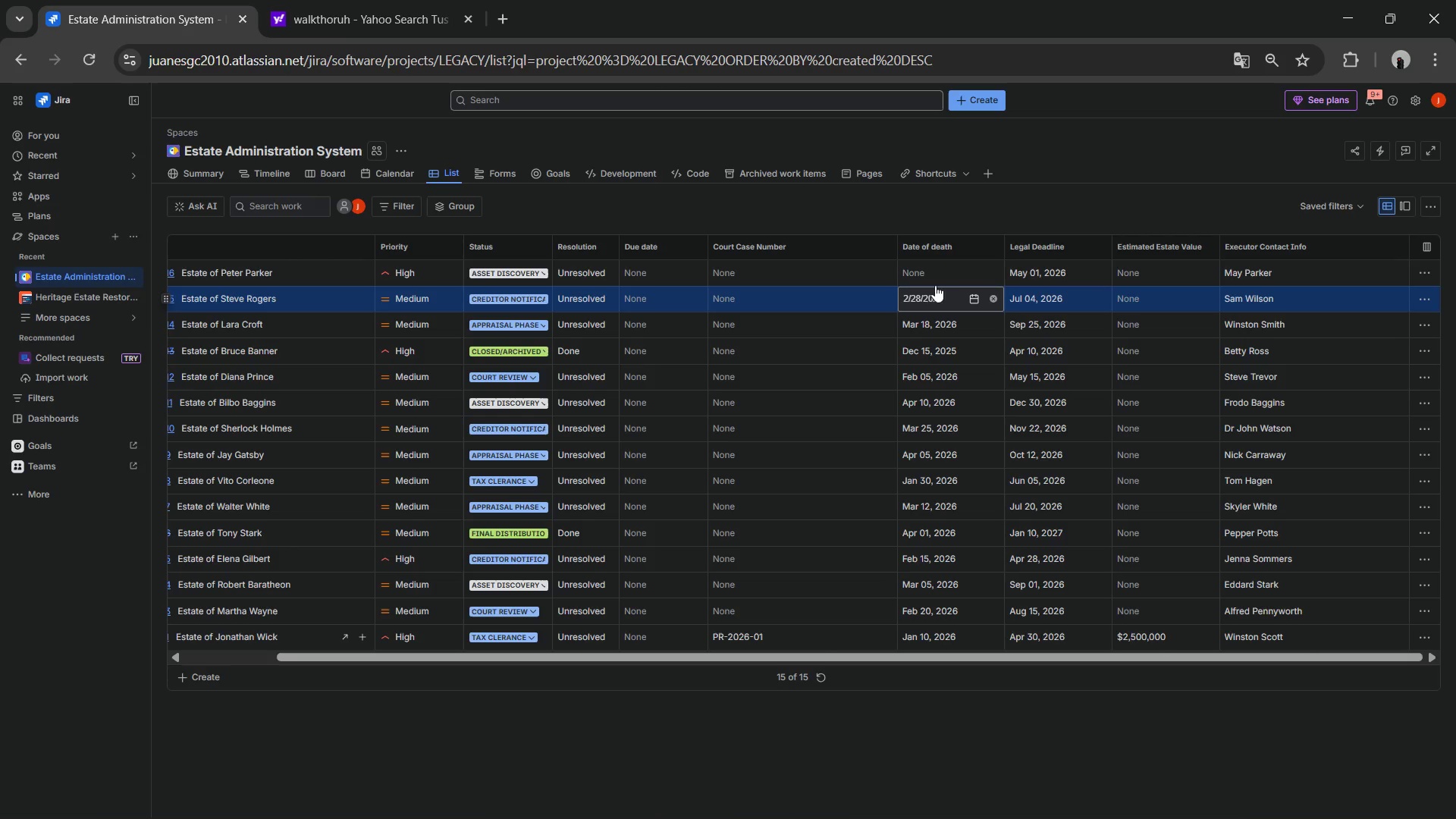 
left_click([930, 268])
 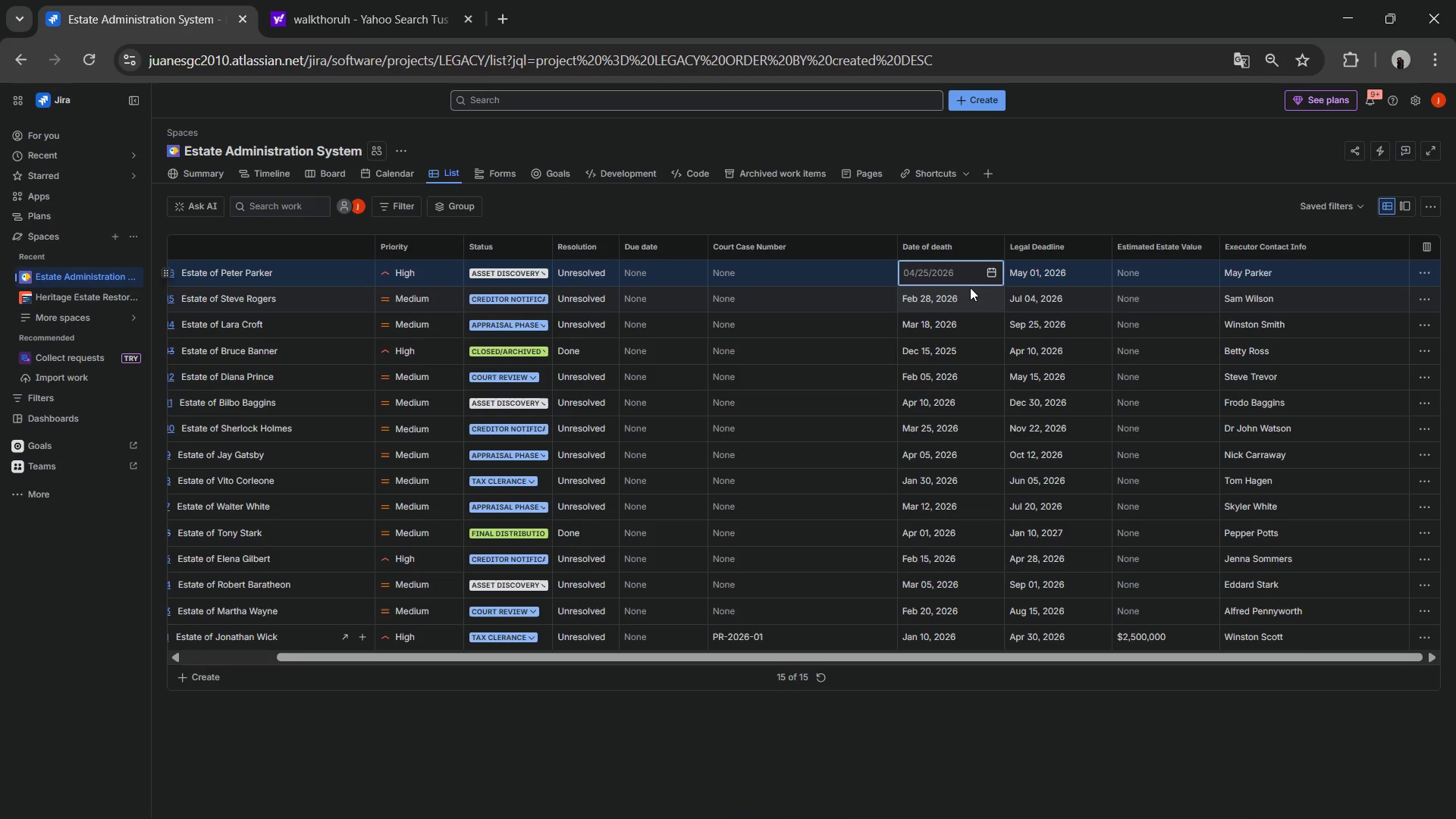 
left_click([993, 270])
 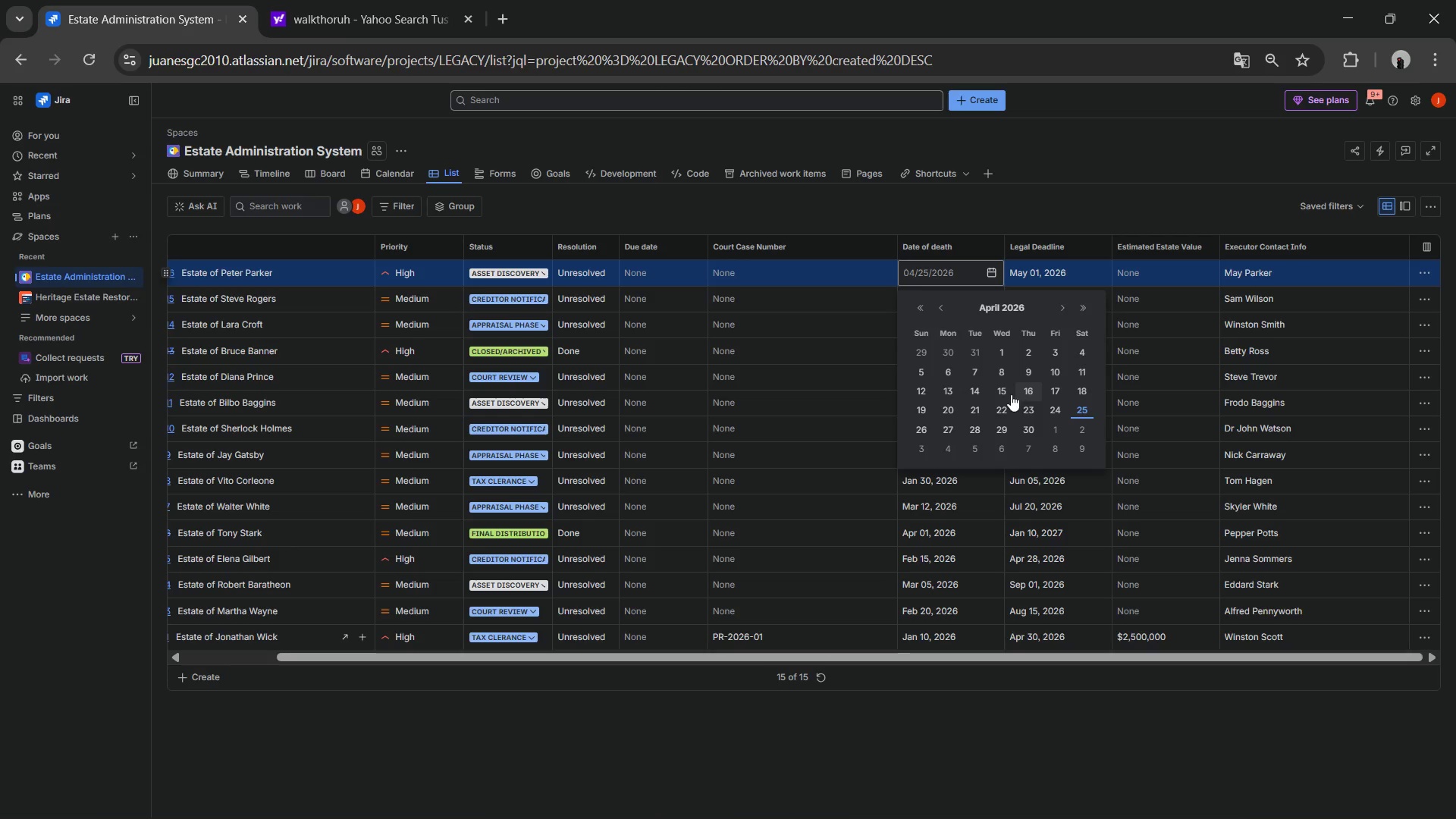 
left_click([997, 394])
 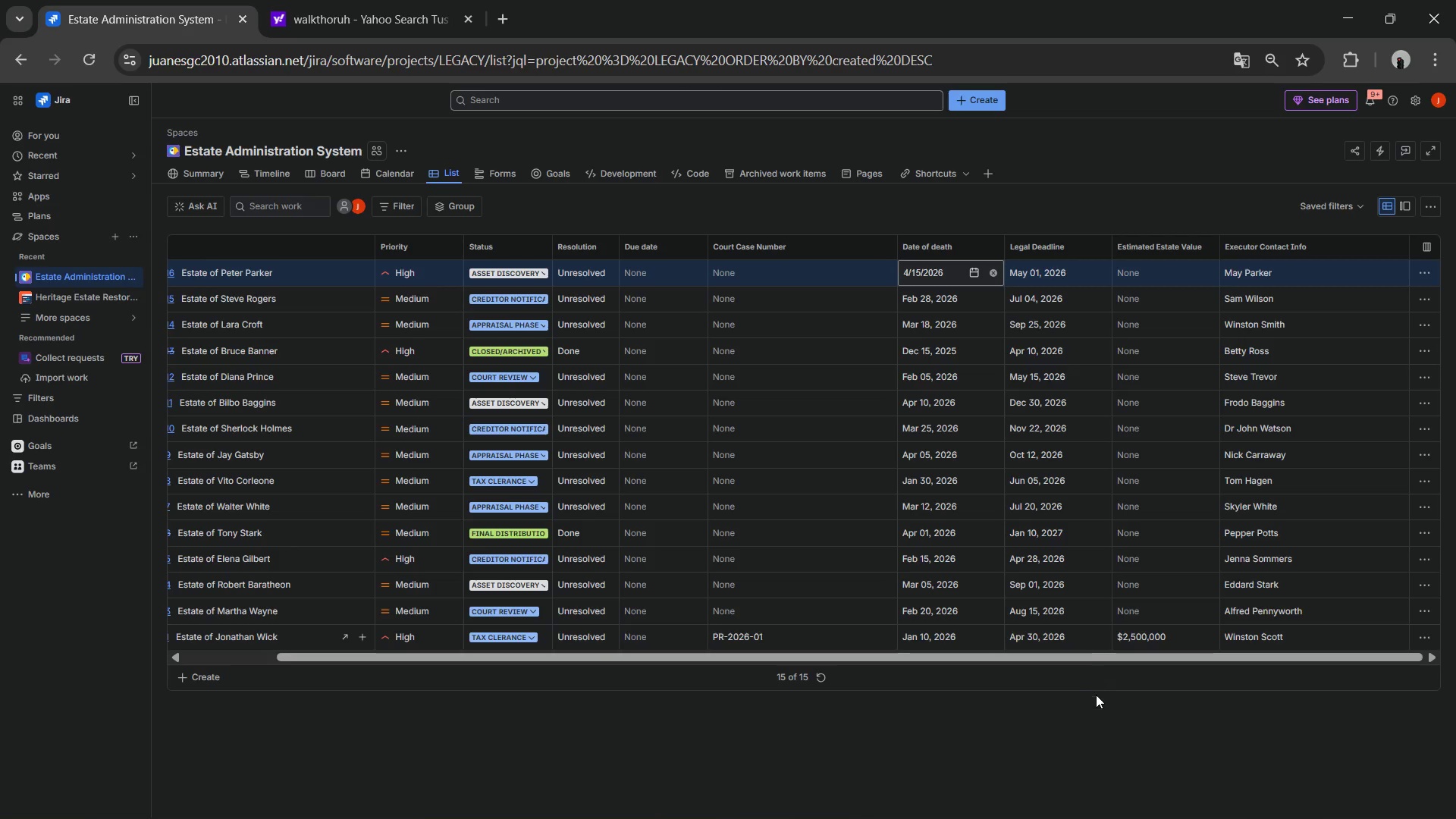 
left_click([1096, 695])
 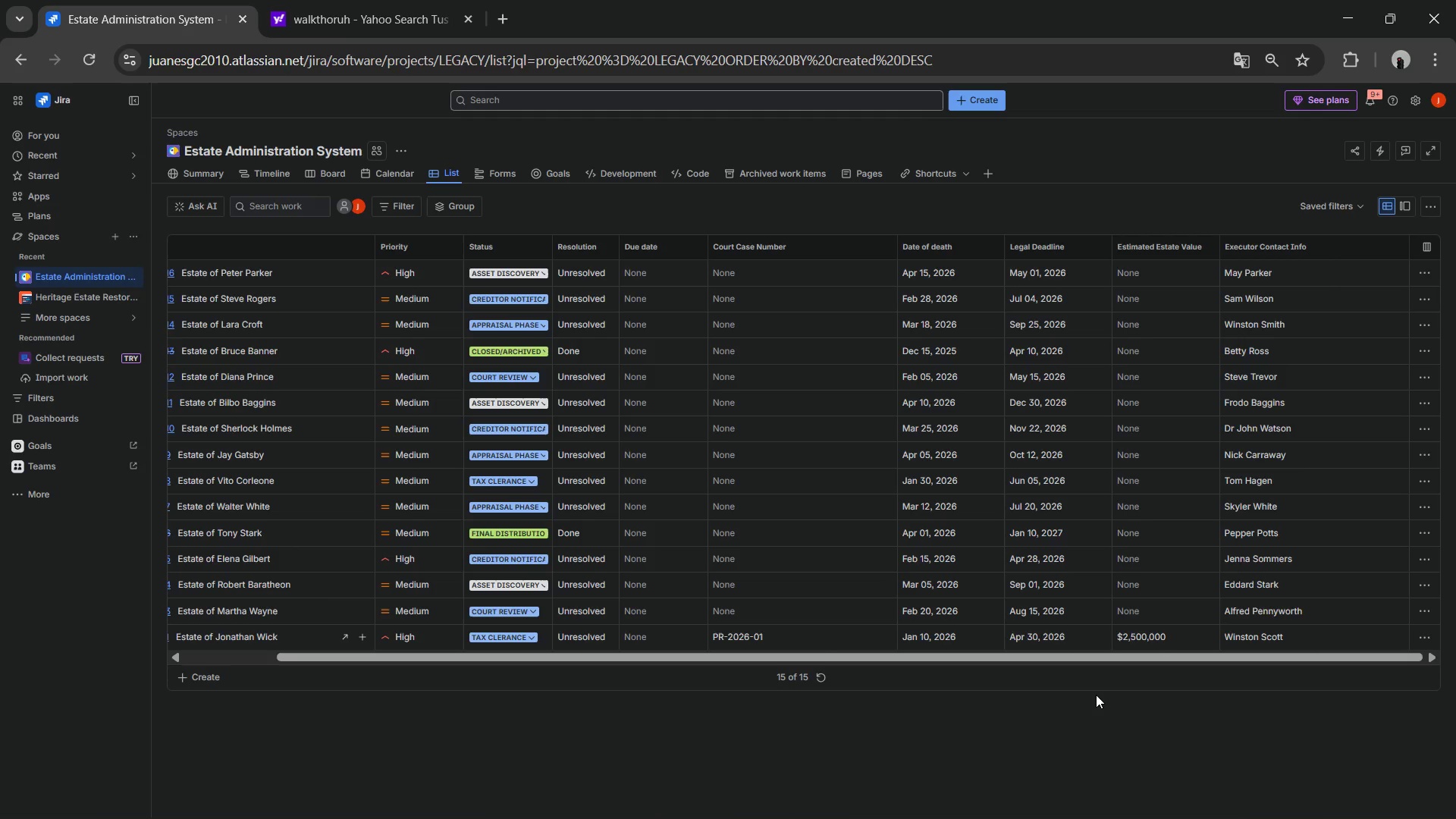 
wait(13.53)
 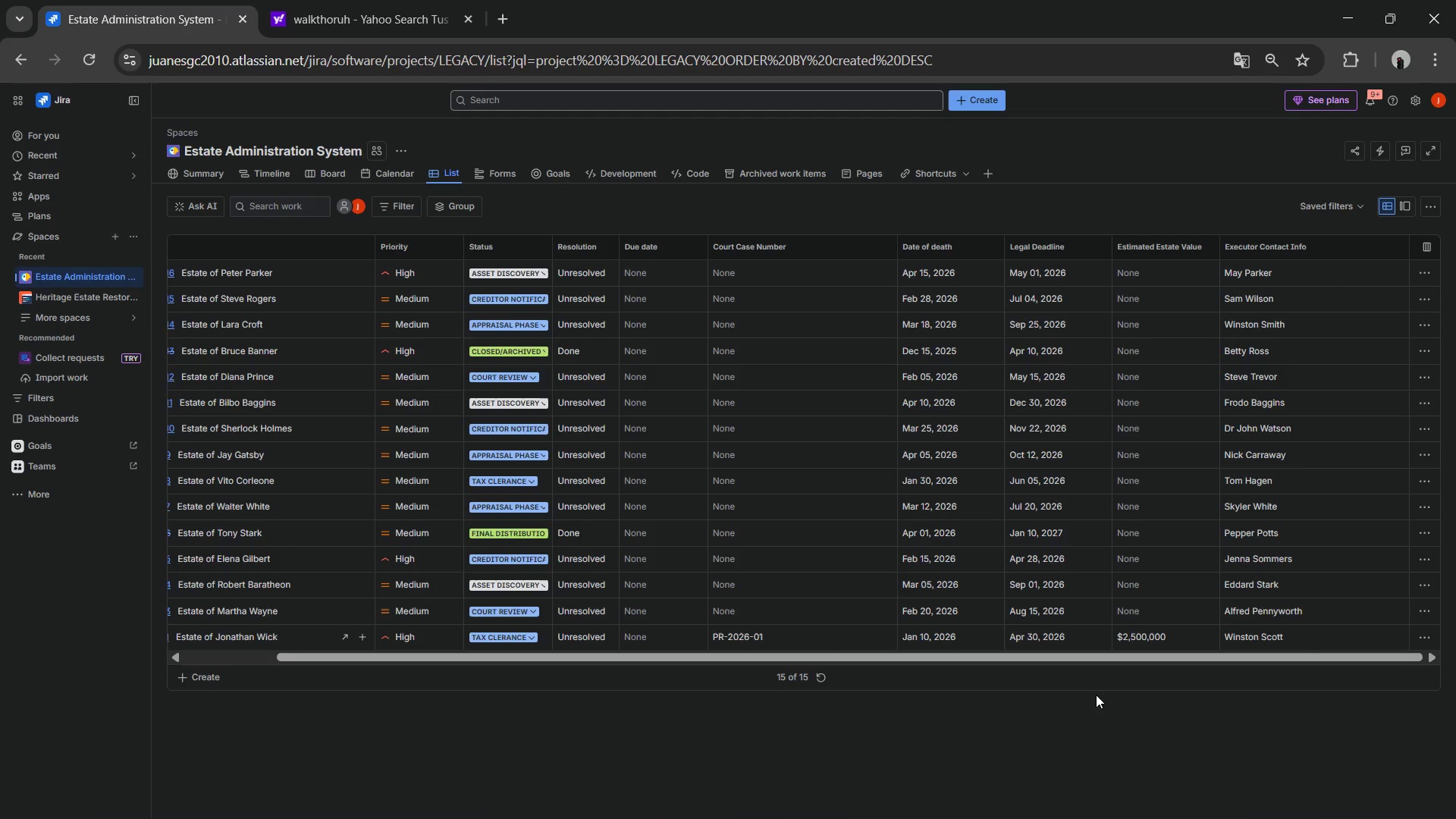 
left_click_drag(start_coordinate=[984, 664], to_coordinate=[1045, 659])
 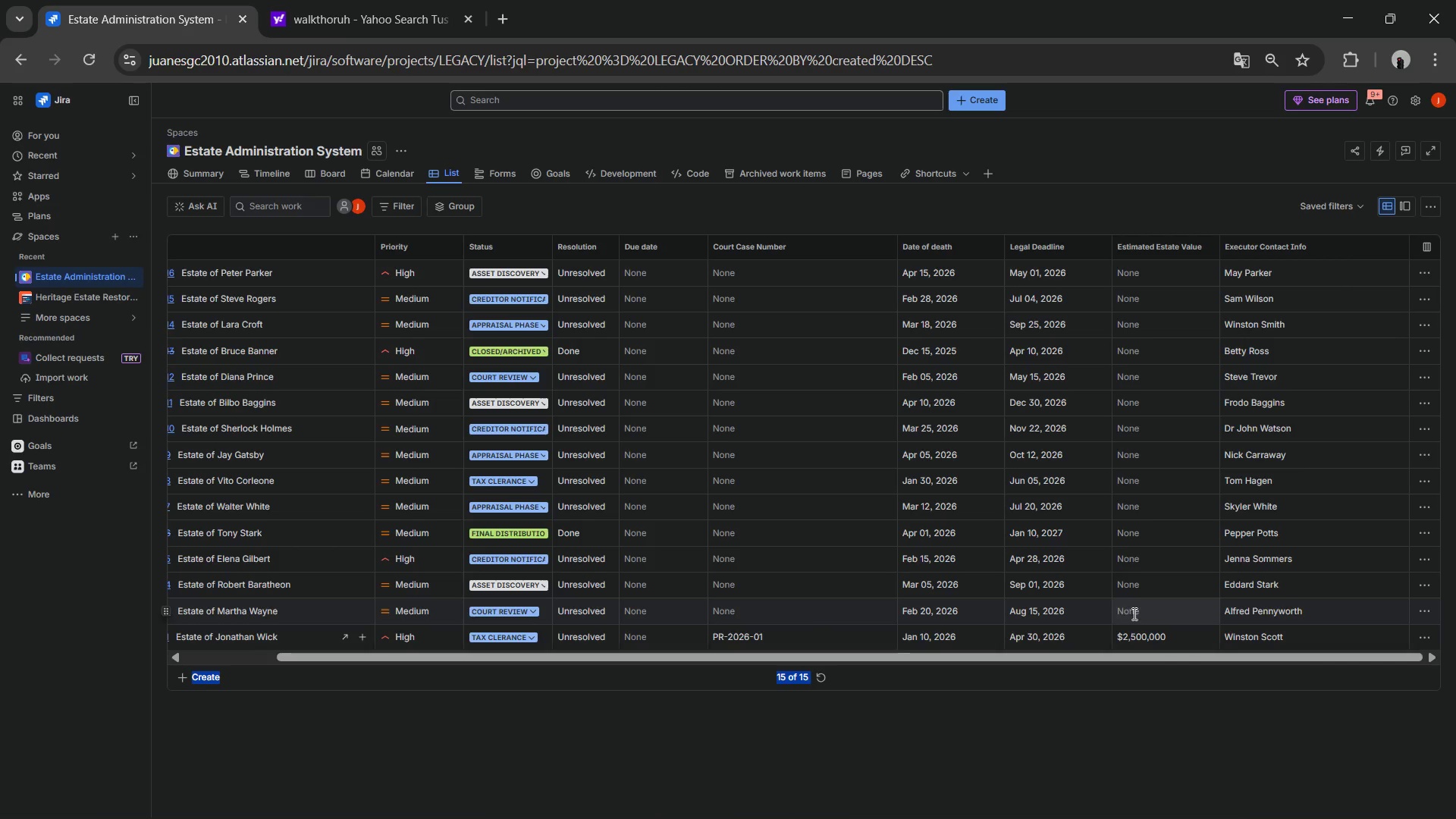 
left_click([1134, 616])
 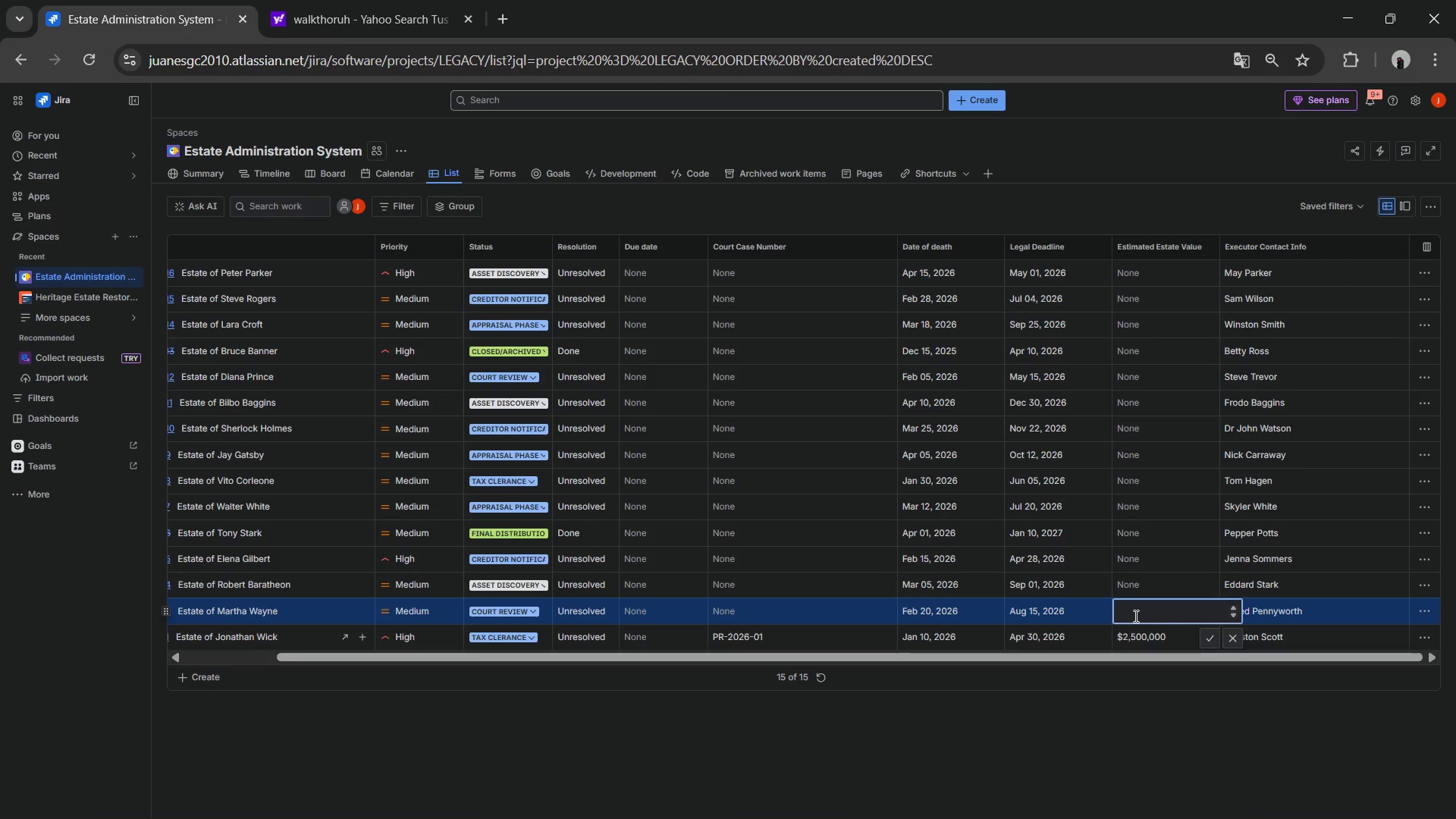 
key(Numpad1)
 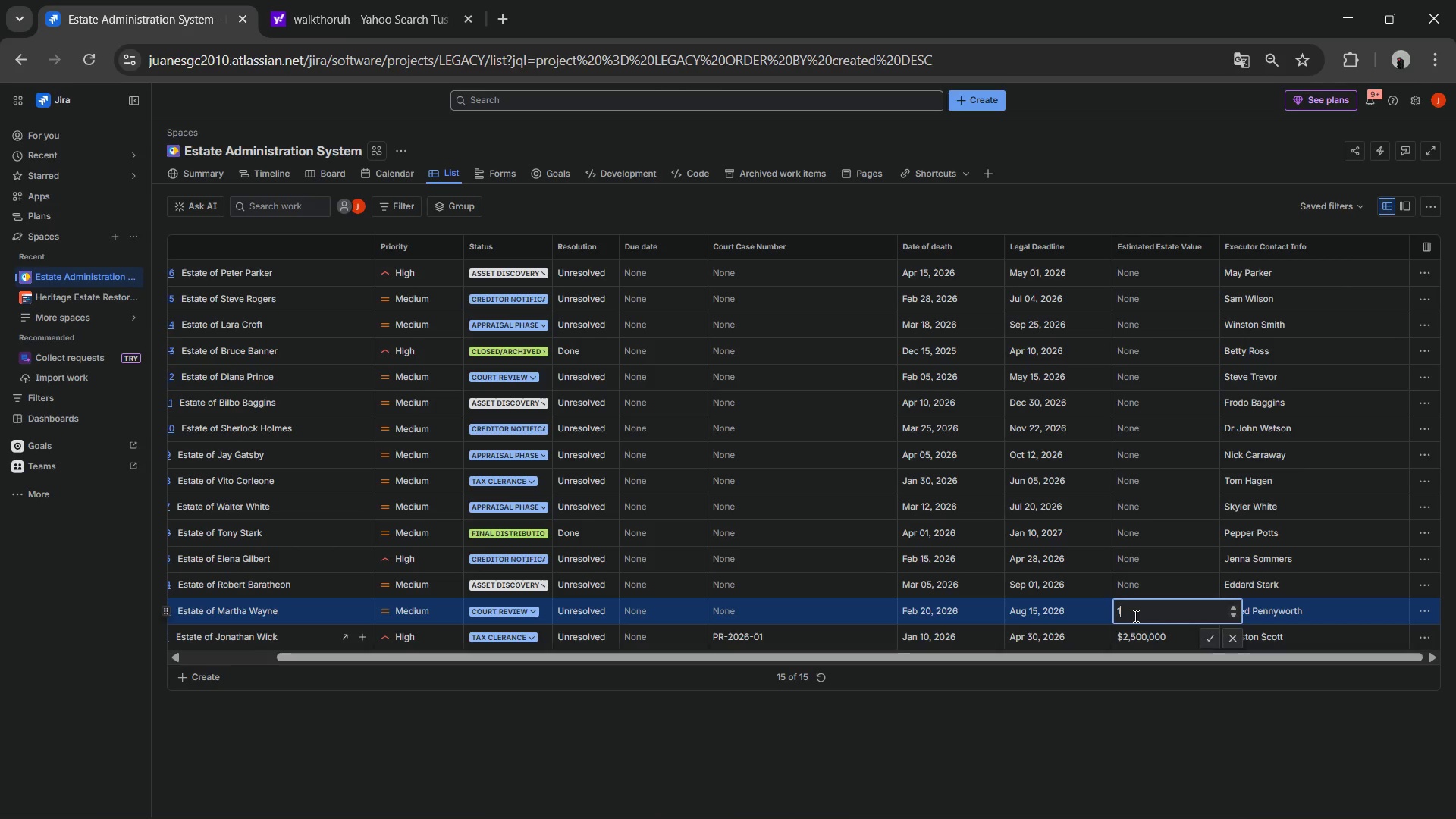 
key(Numpad5)
 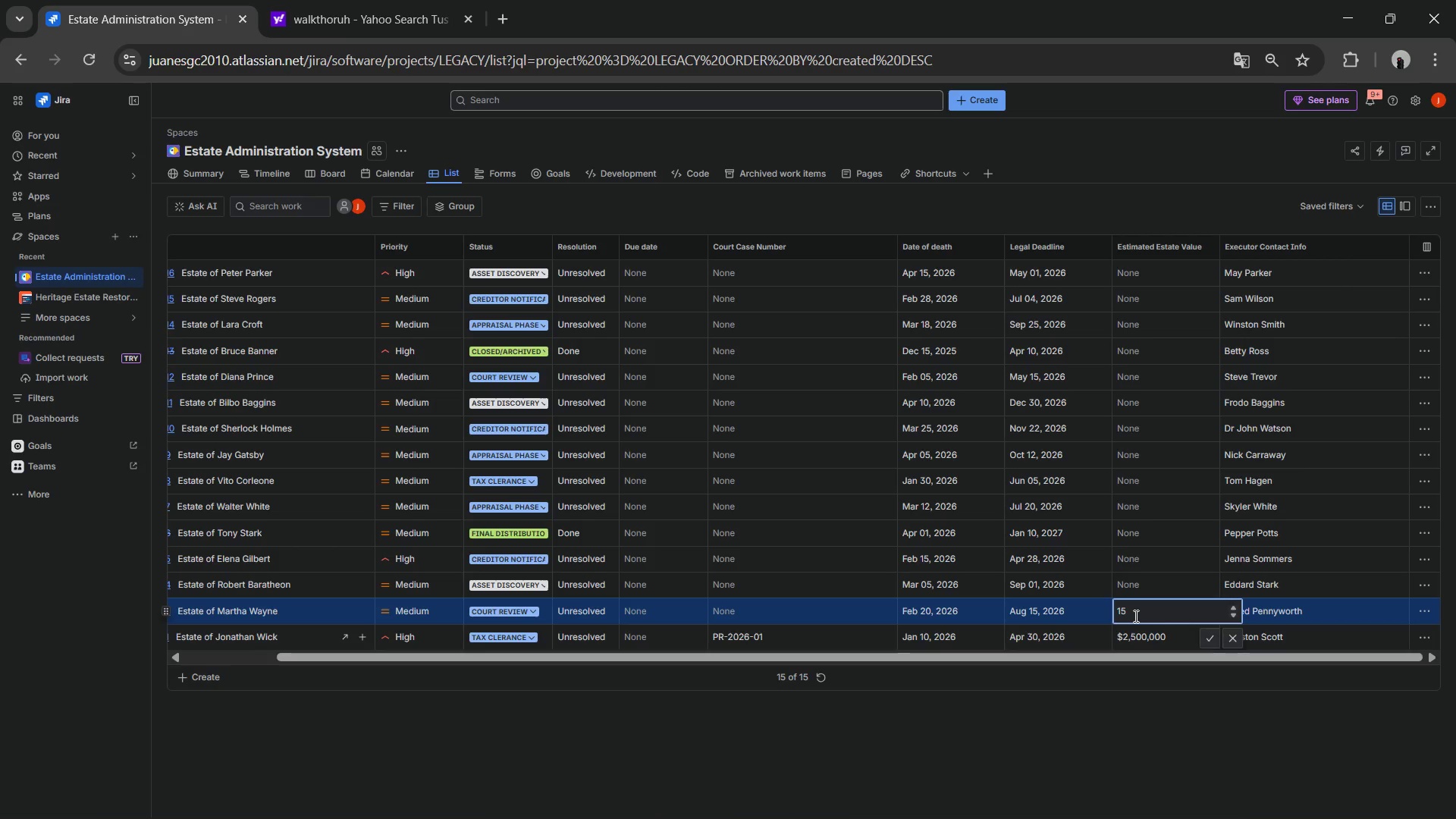 
key(Numpad0)
 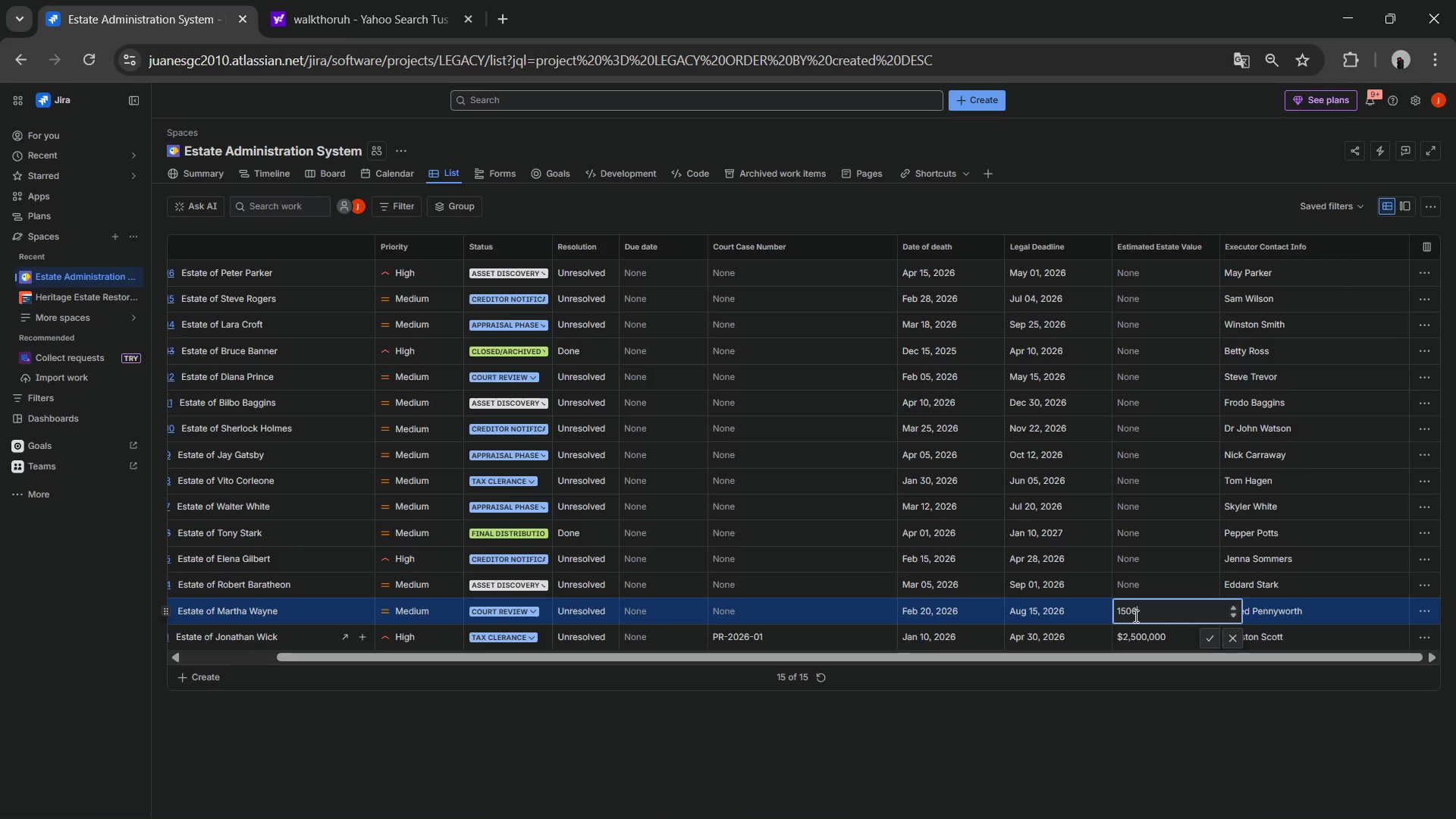 
key(Numpad0)
 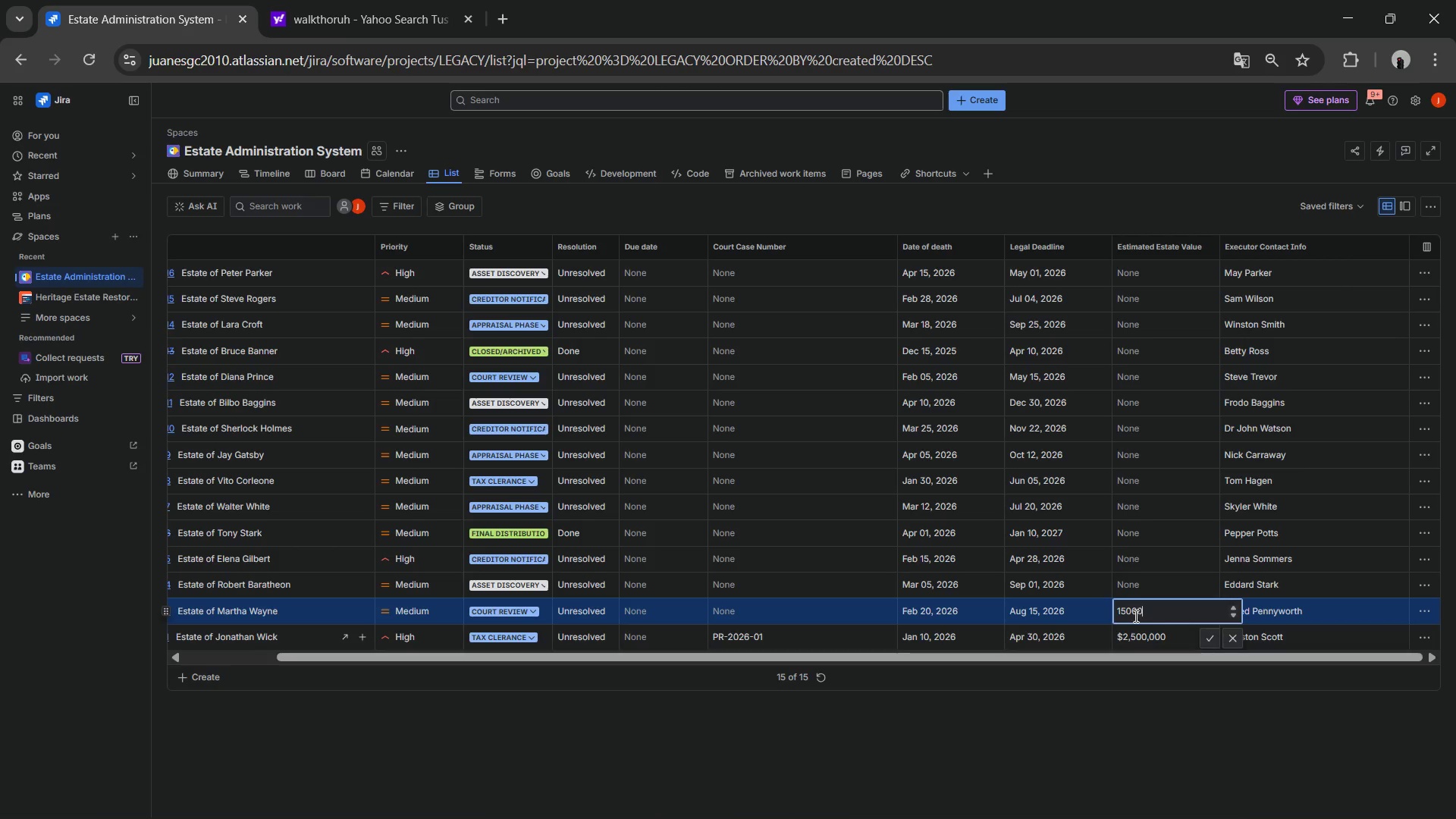 
key(Numpad0)
 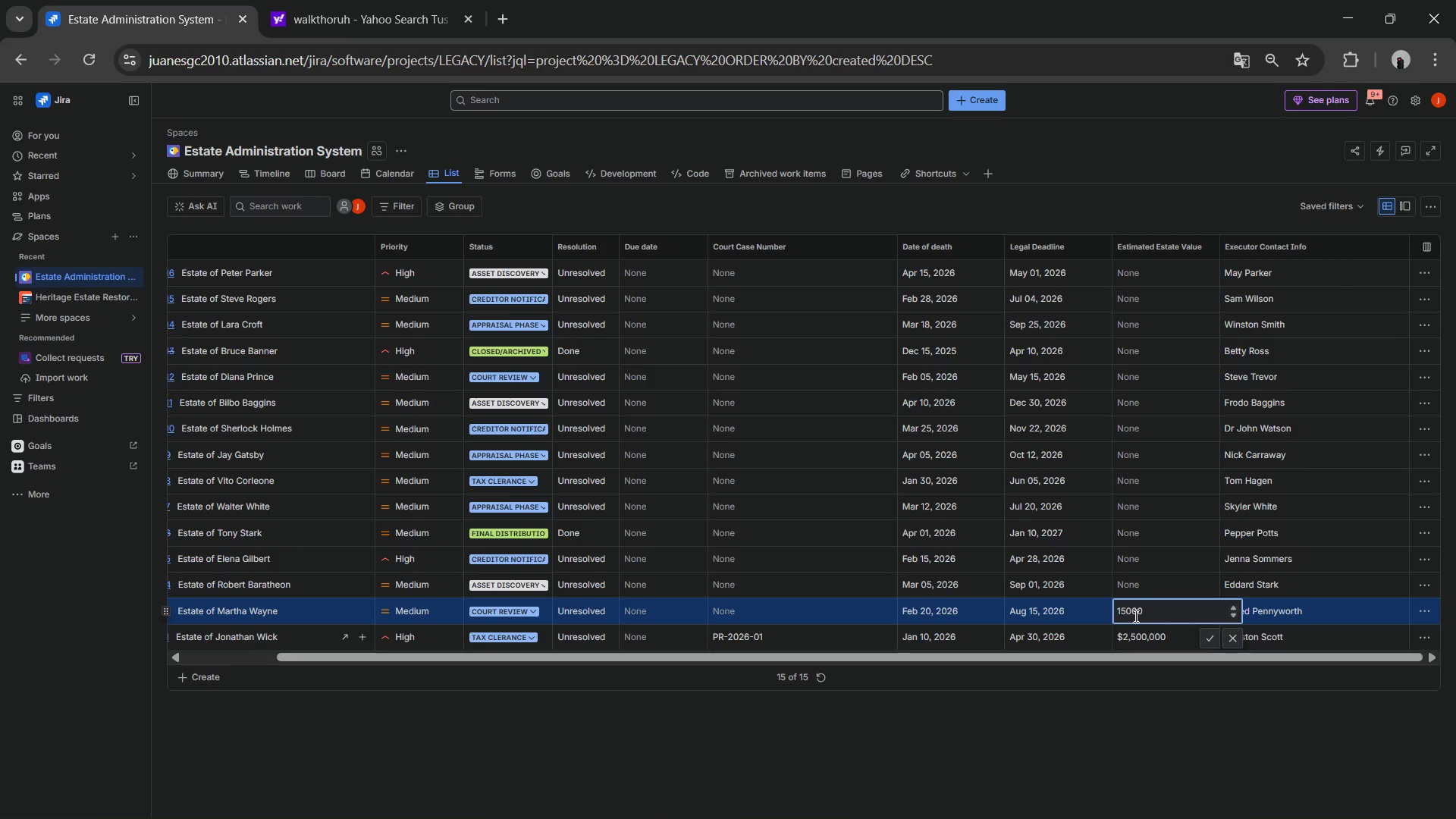 
key(Numpad0)
 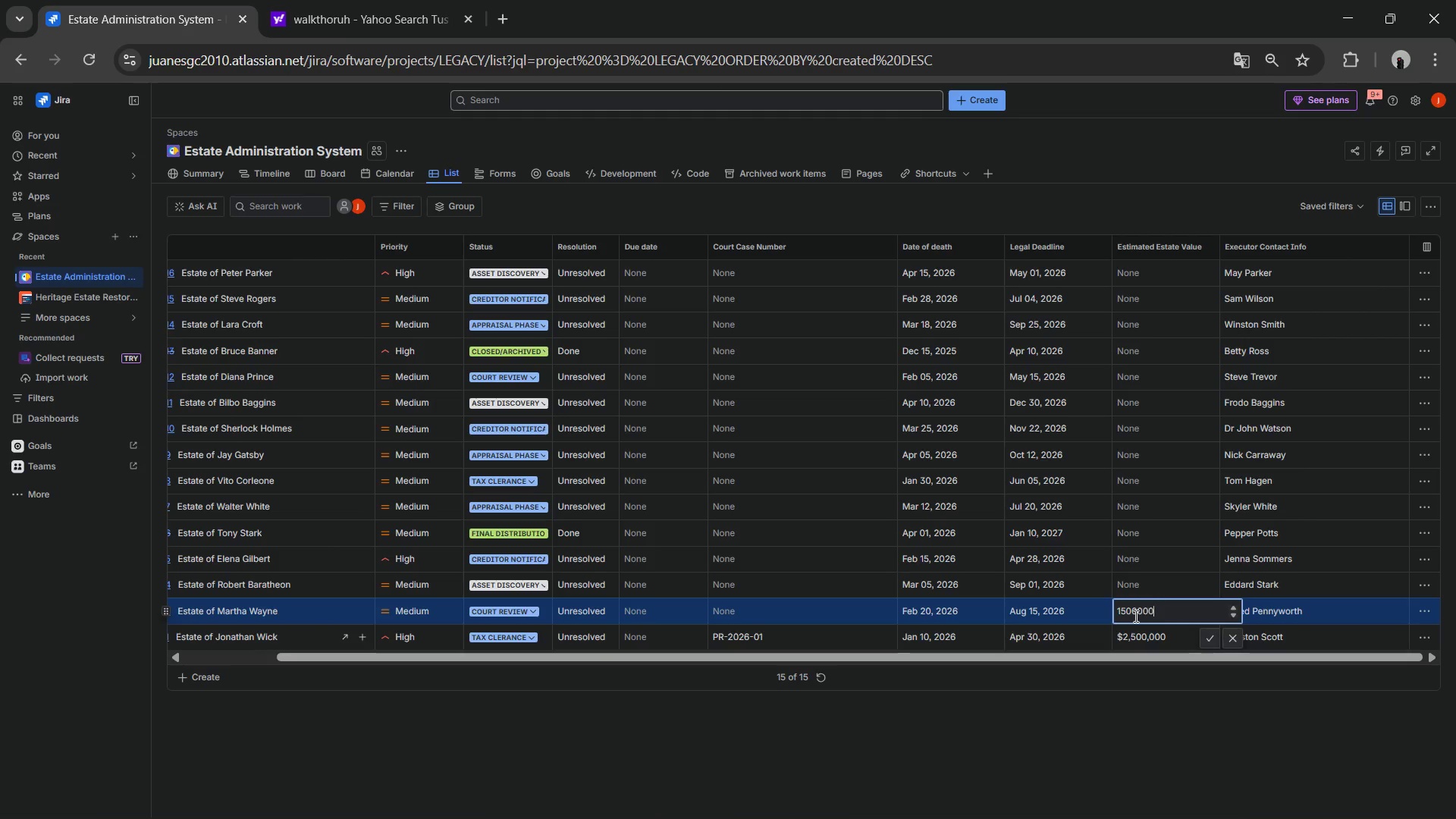 
key(Numpad0)
 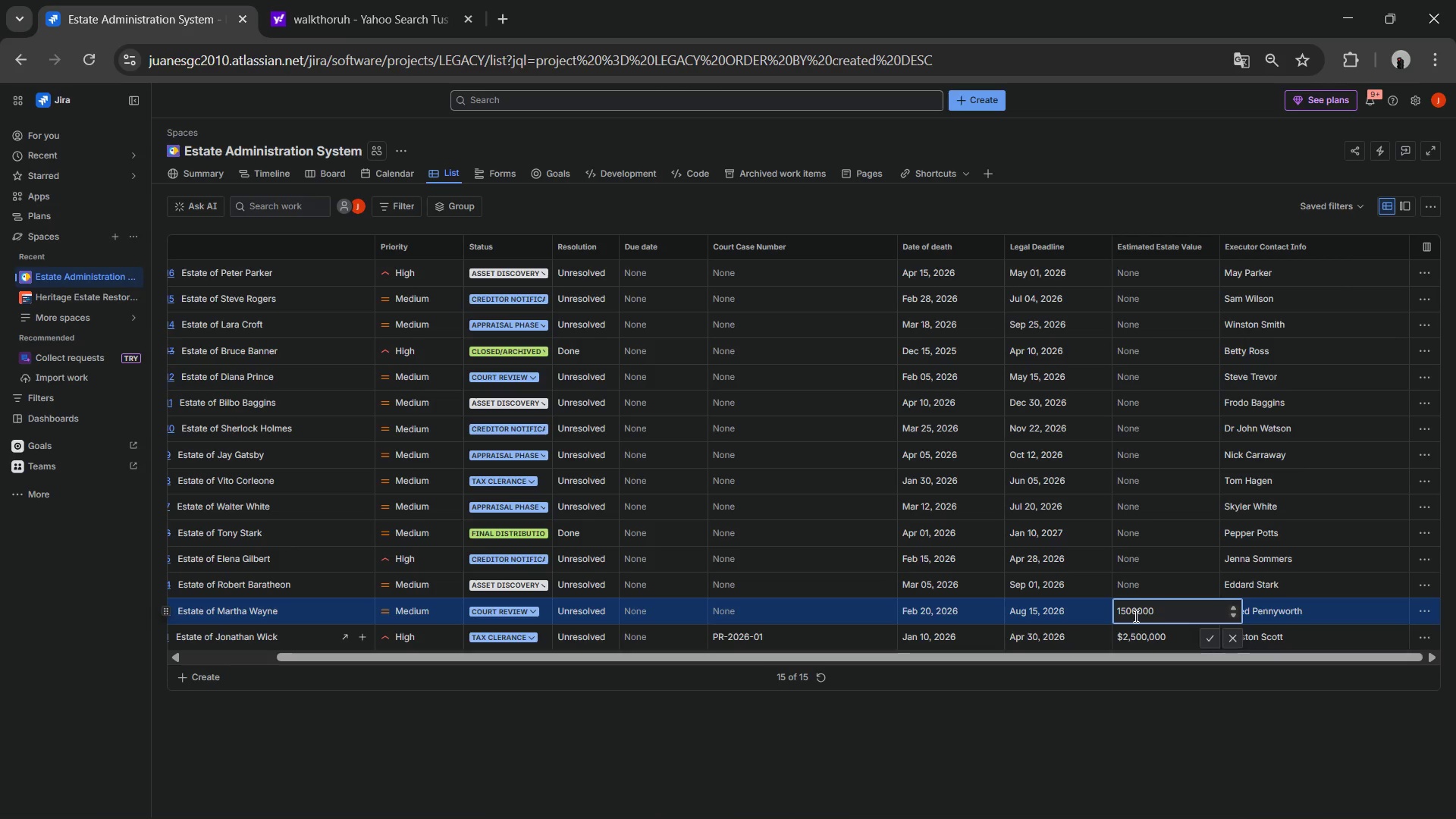 
key(Numpad0)
 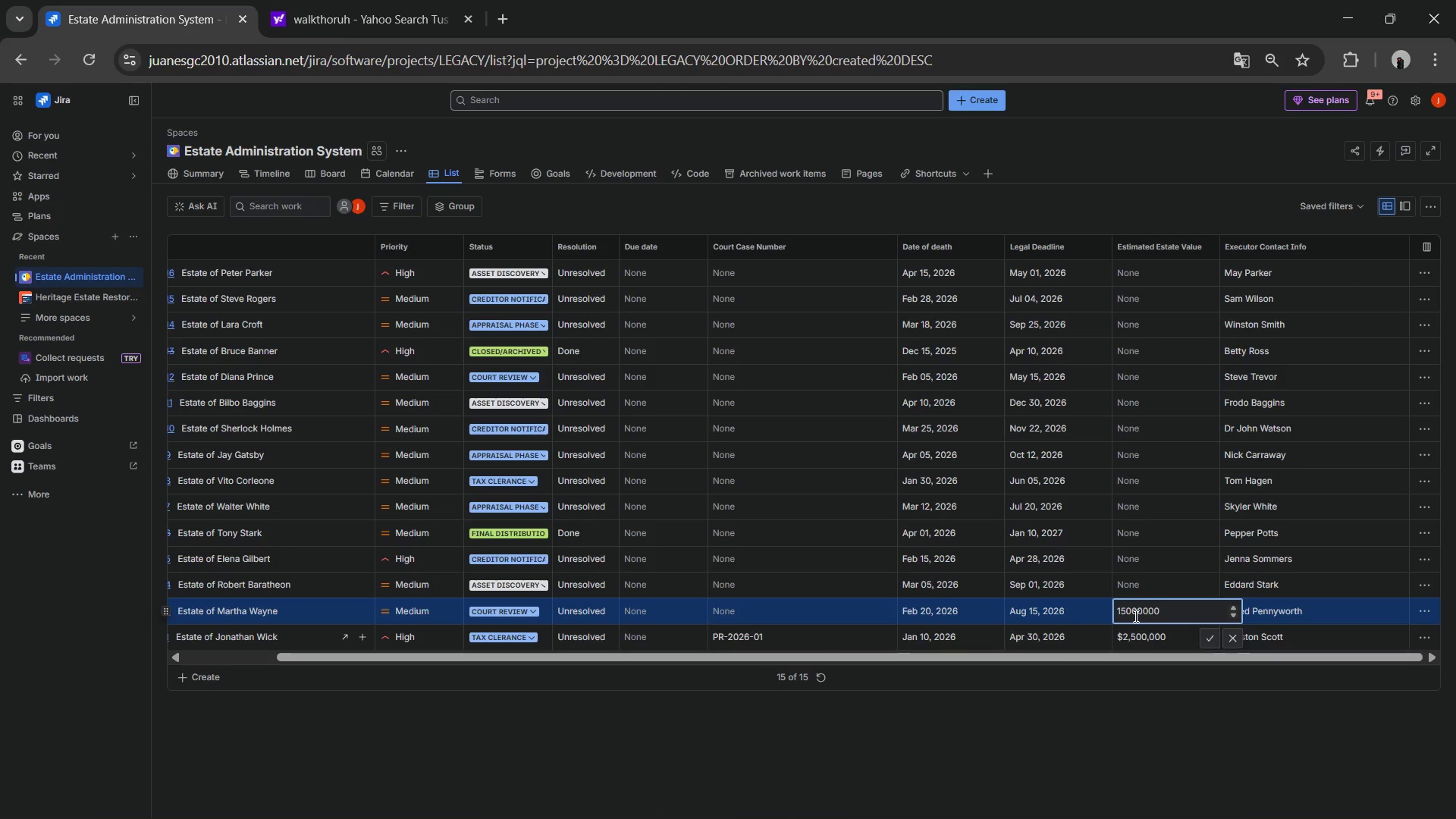 
key(NumpadEnter)
 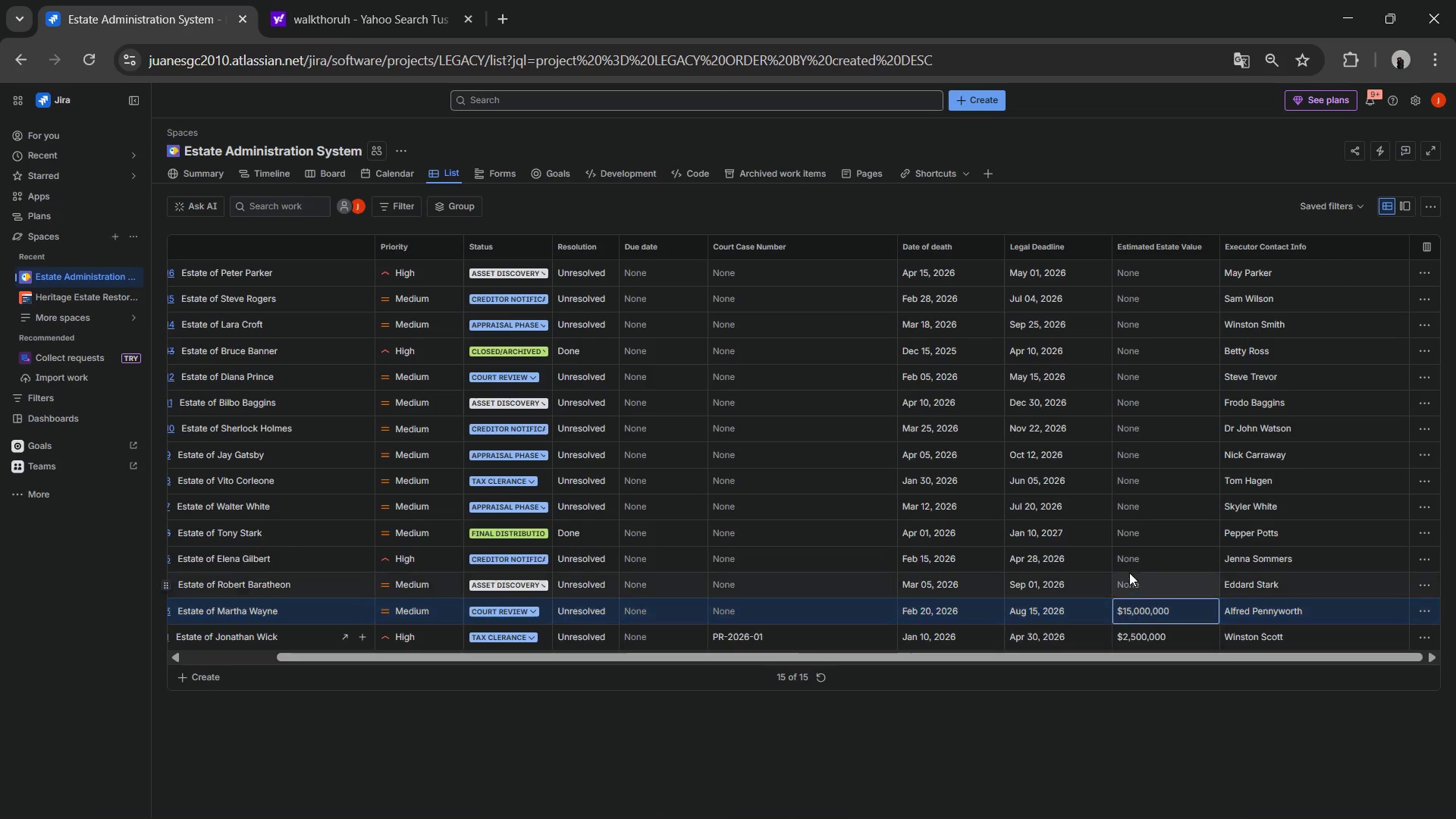 
left_click([1129, 573])
 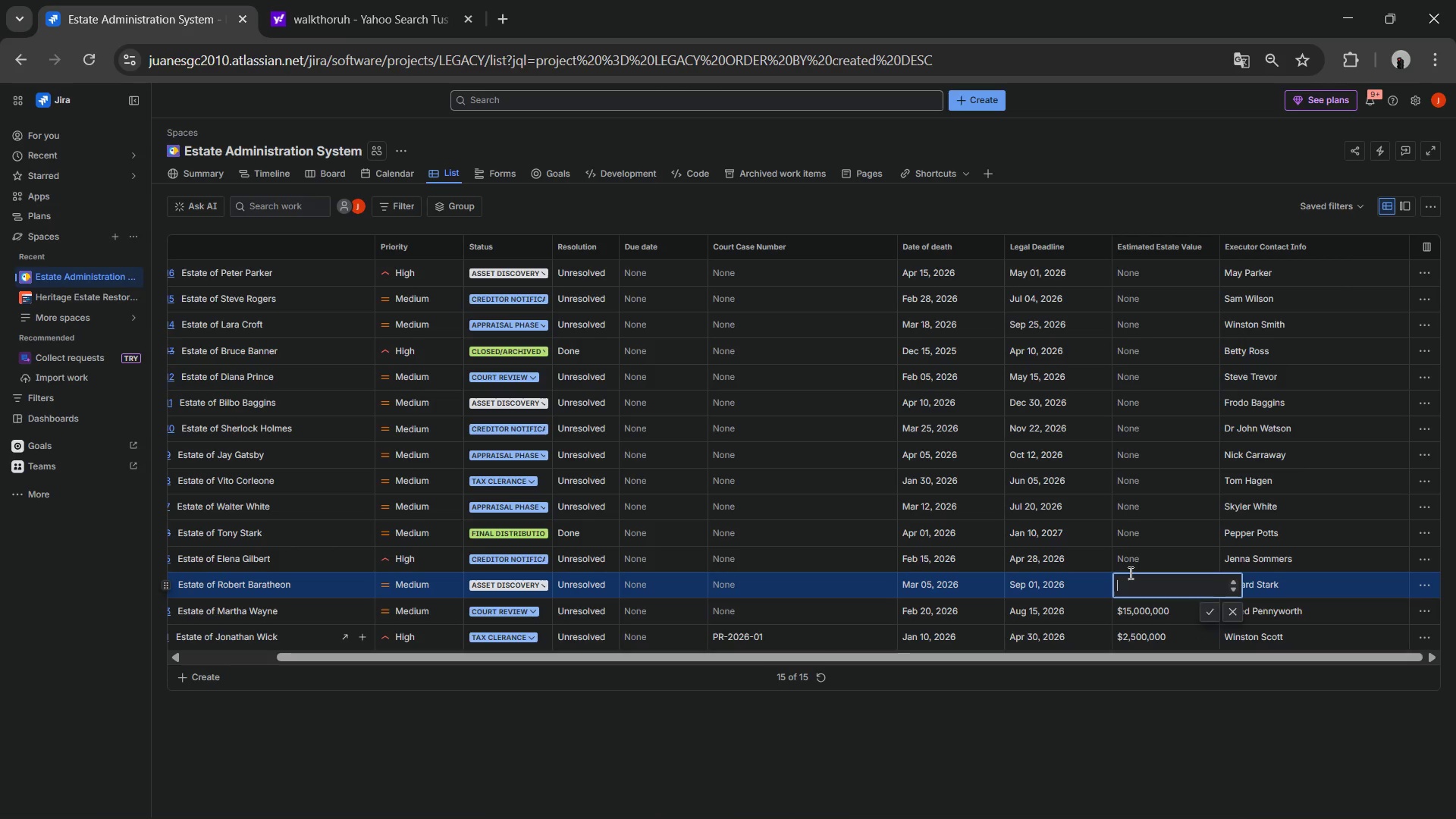 
key(Numpad8)
 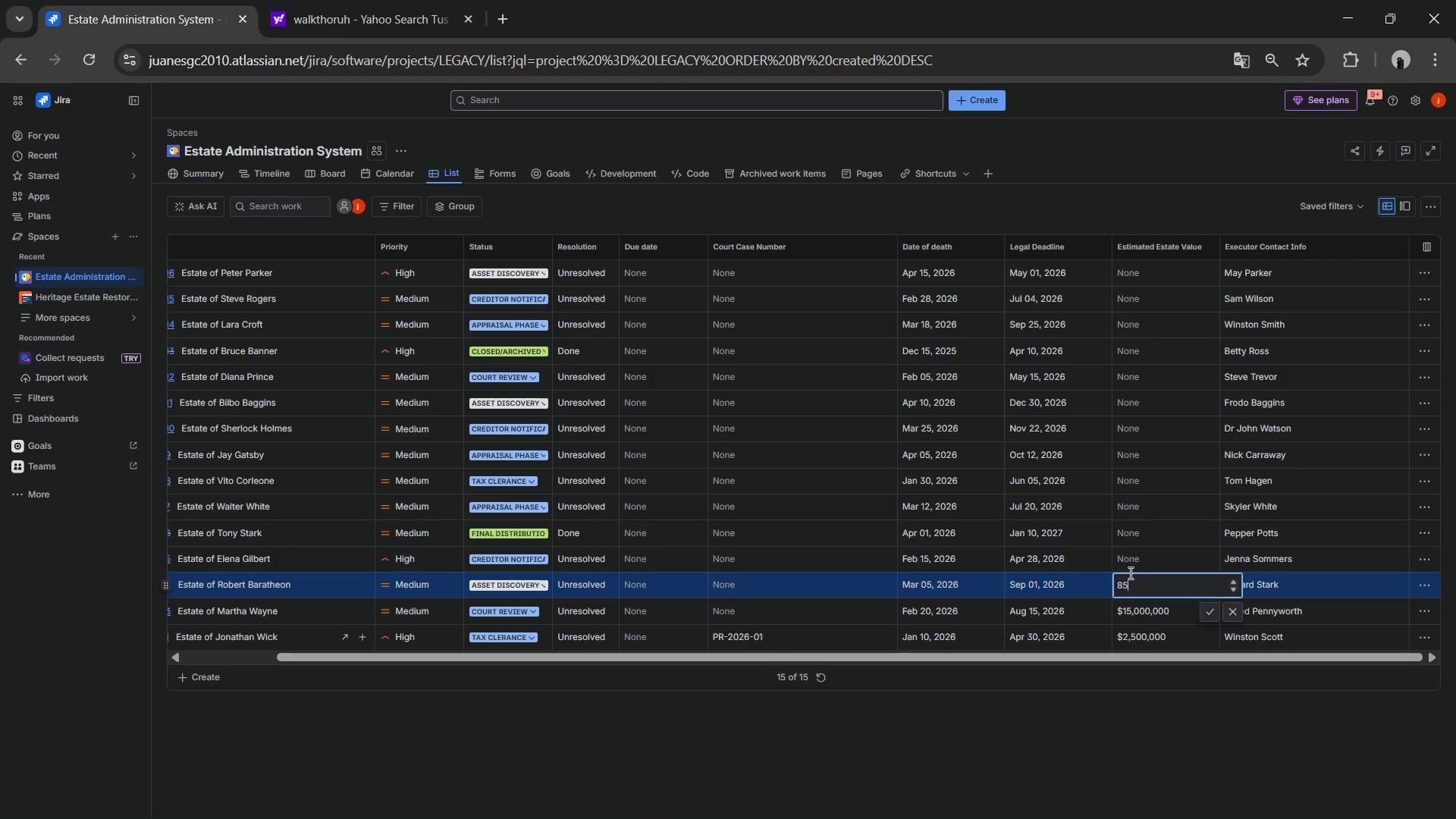 
key(Numpad5)
 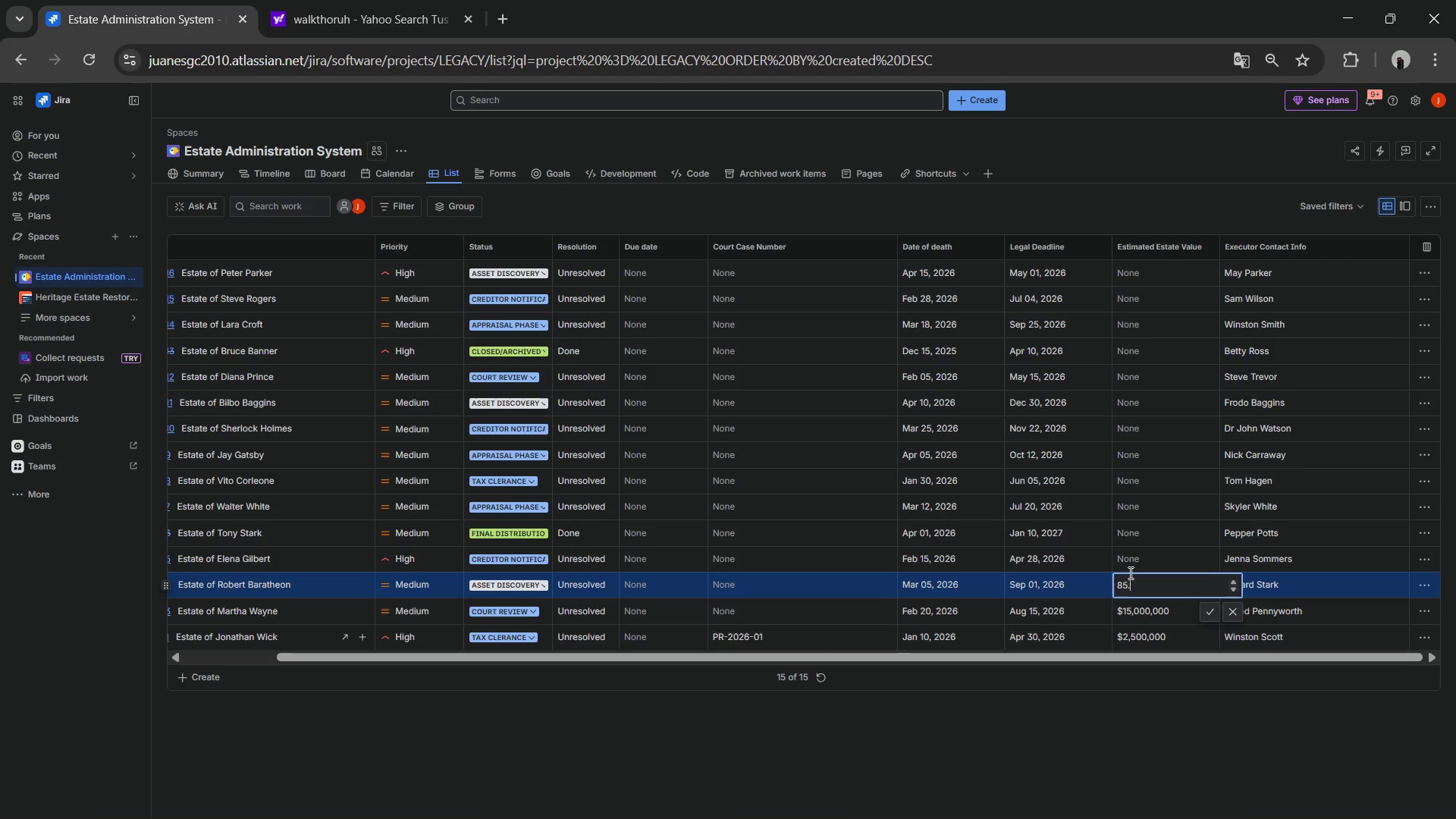 
key(NumpadDecimal)
 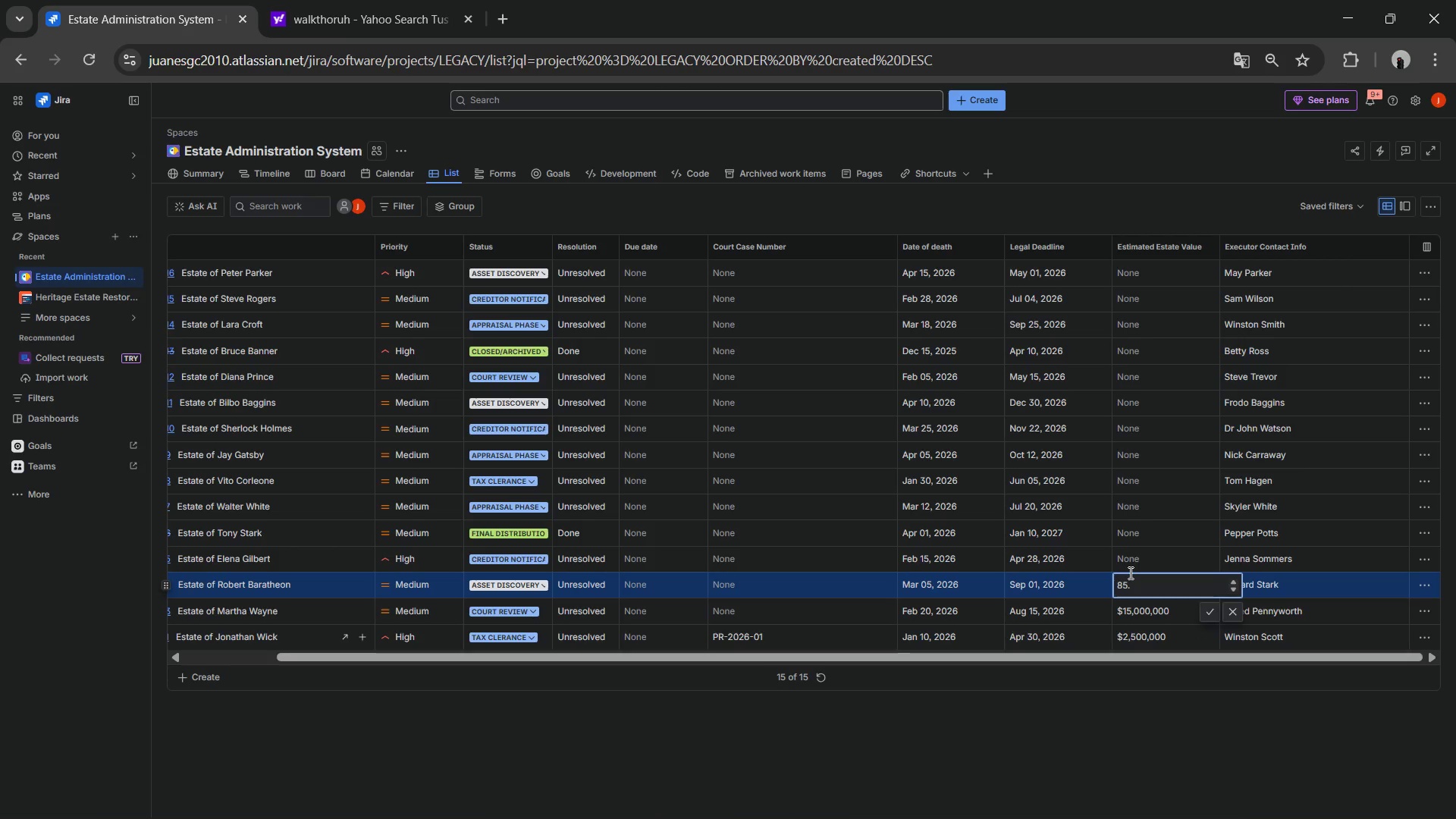 
key(Backspace)
 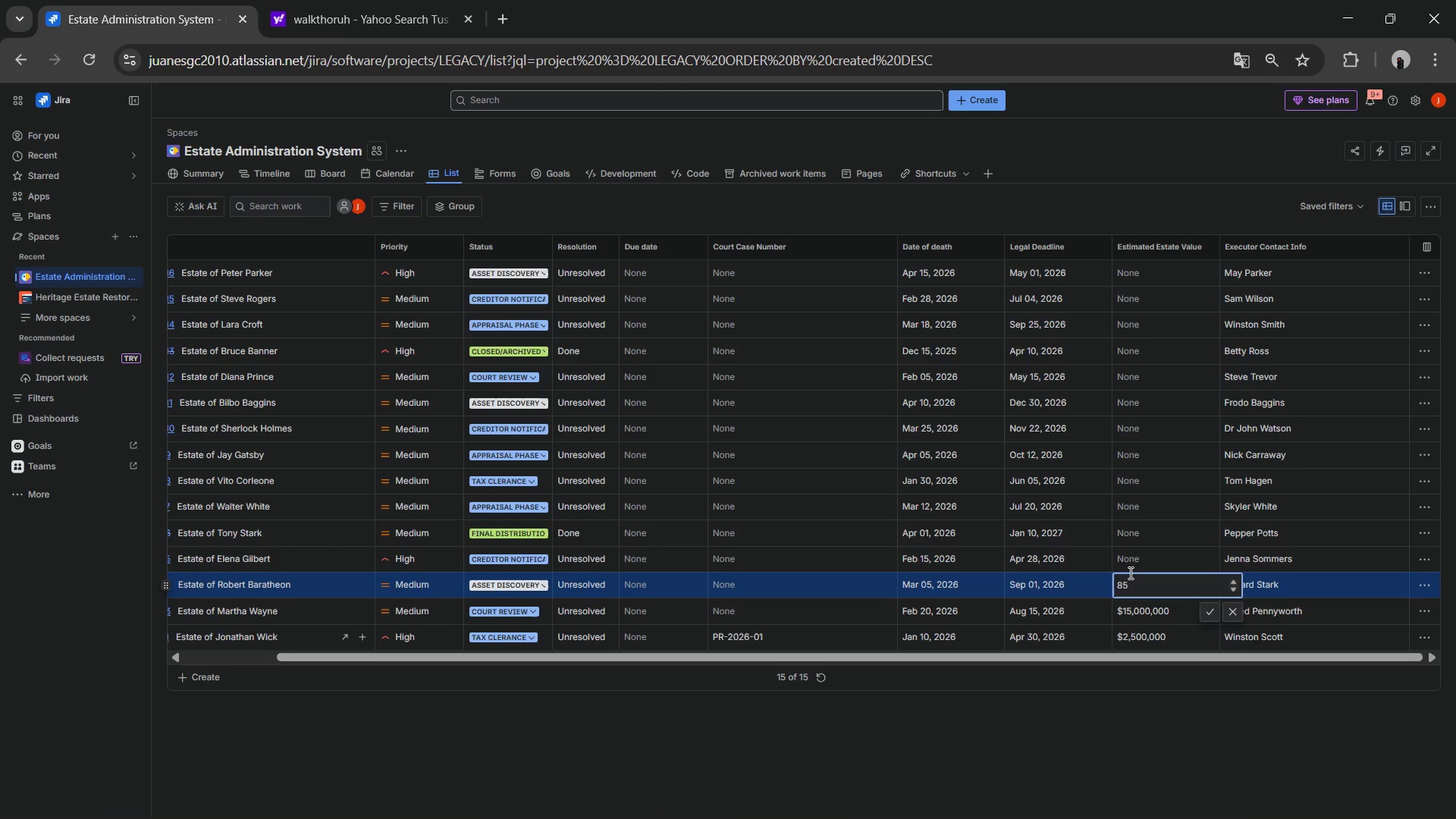 
key(Numpad0)
 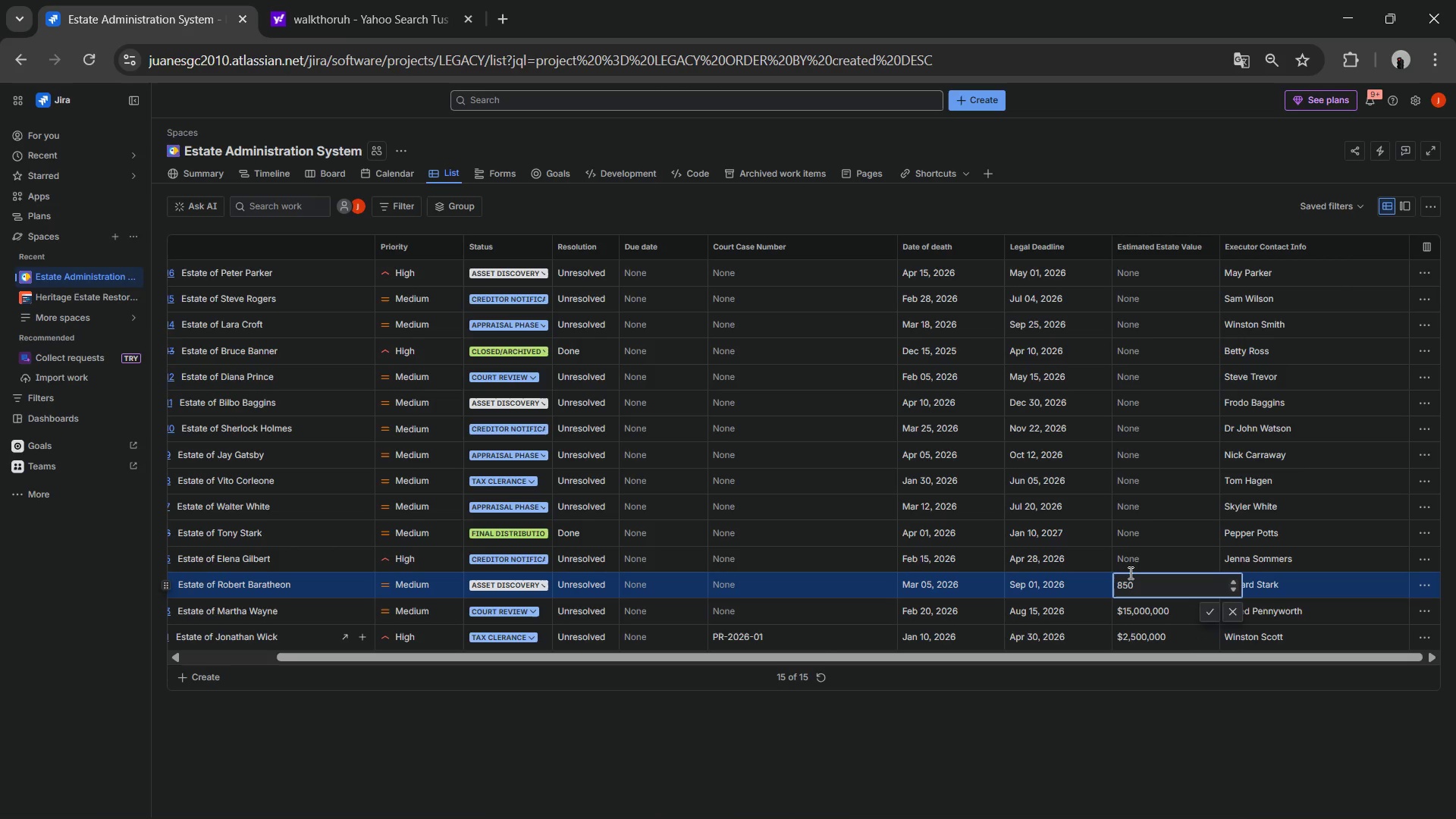 
key(Numpad0)
 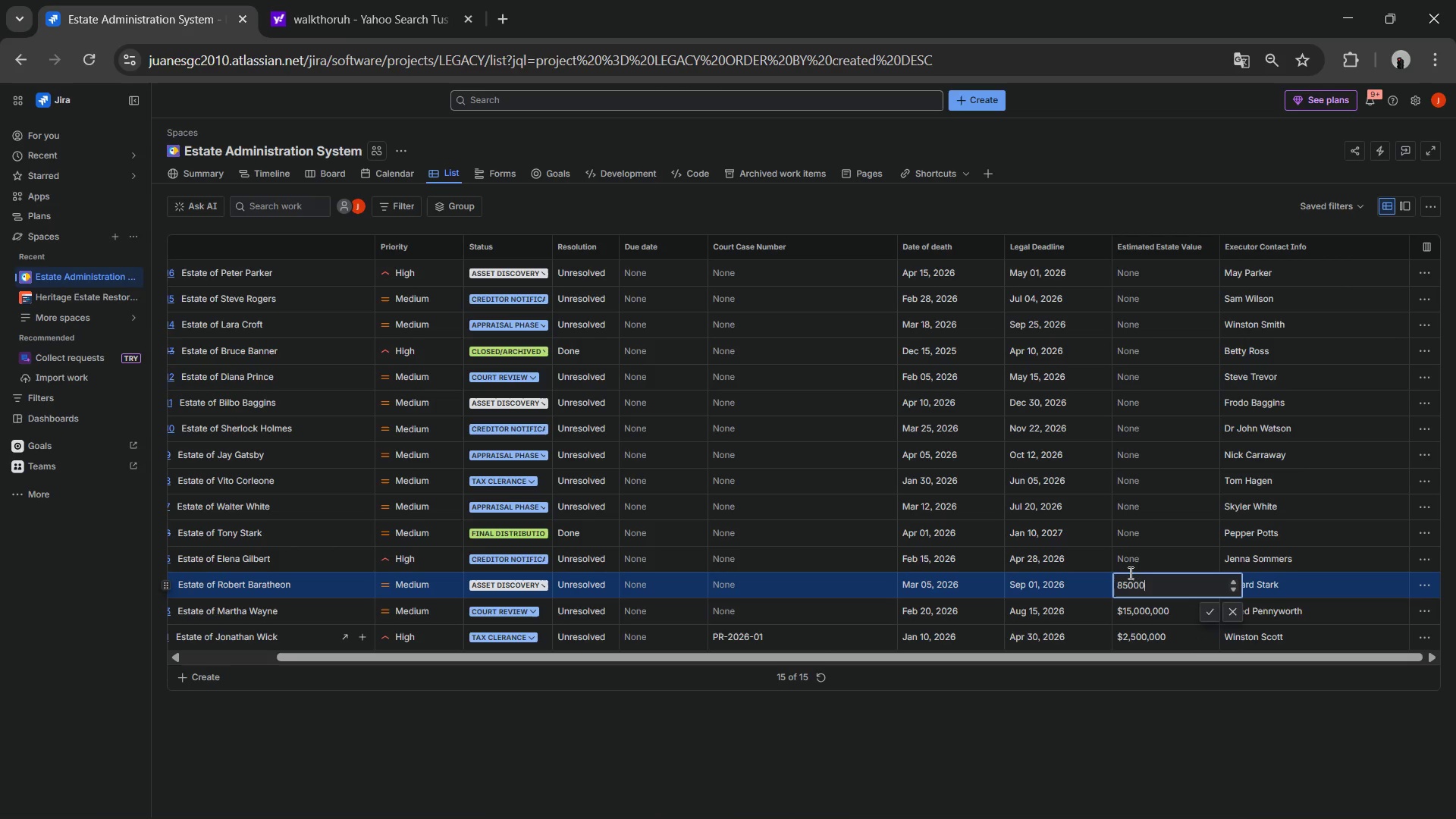 
key(Numpad0)
 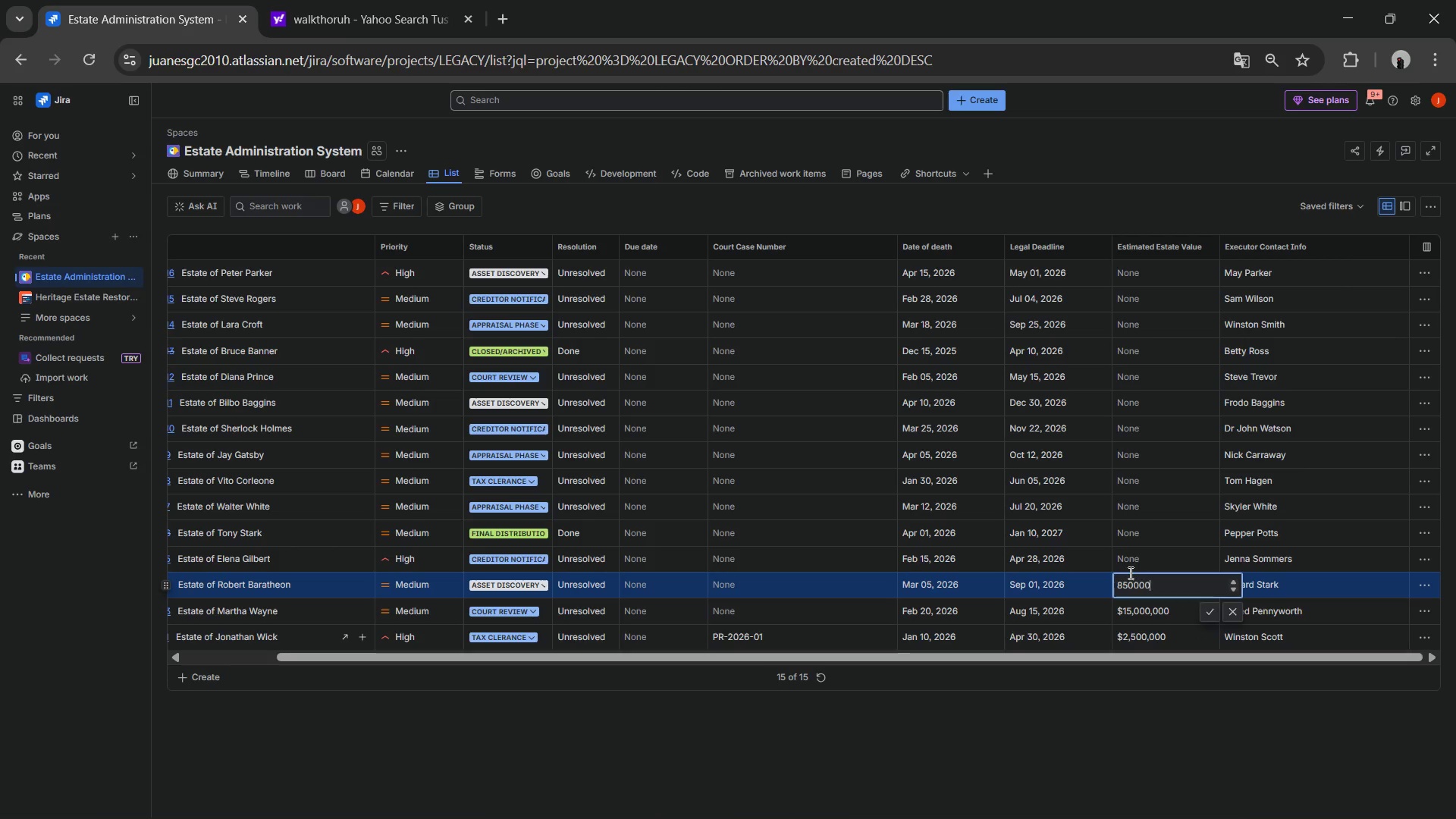 
key(Numpad0)
 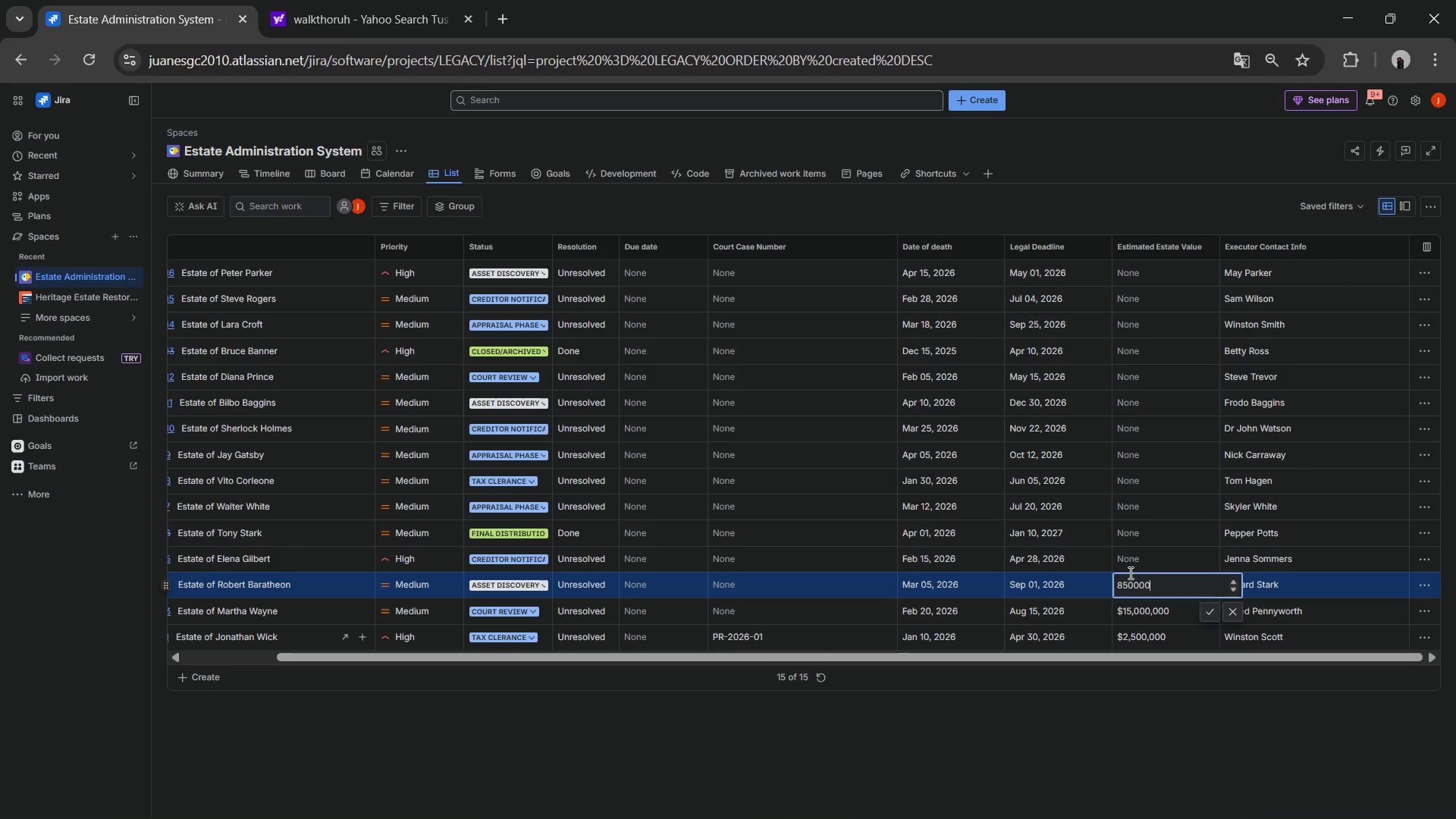 
key(NumpadEnter)
 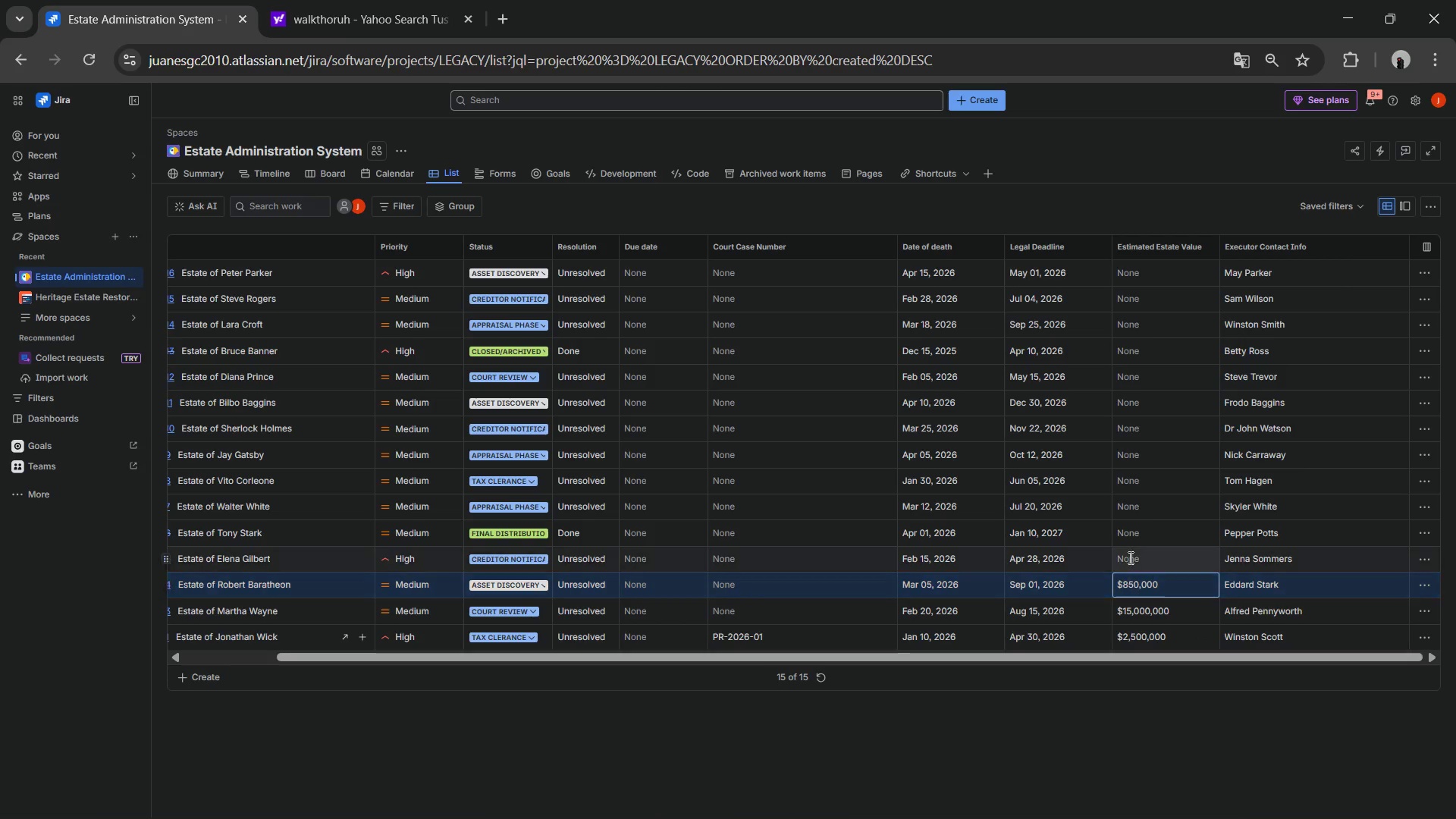 
left_click([1129, 557])
 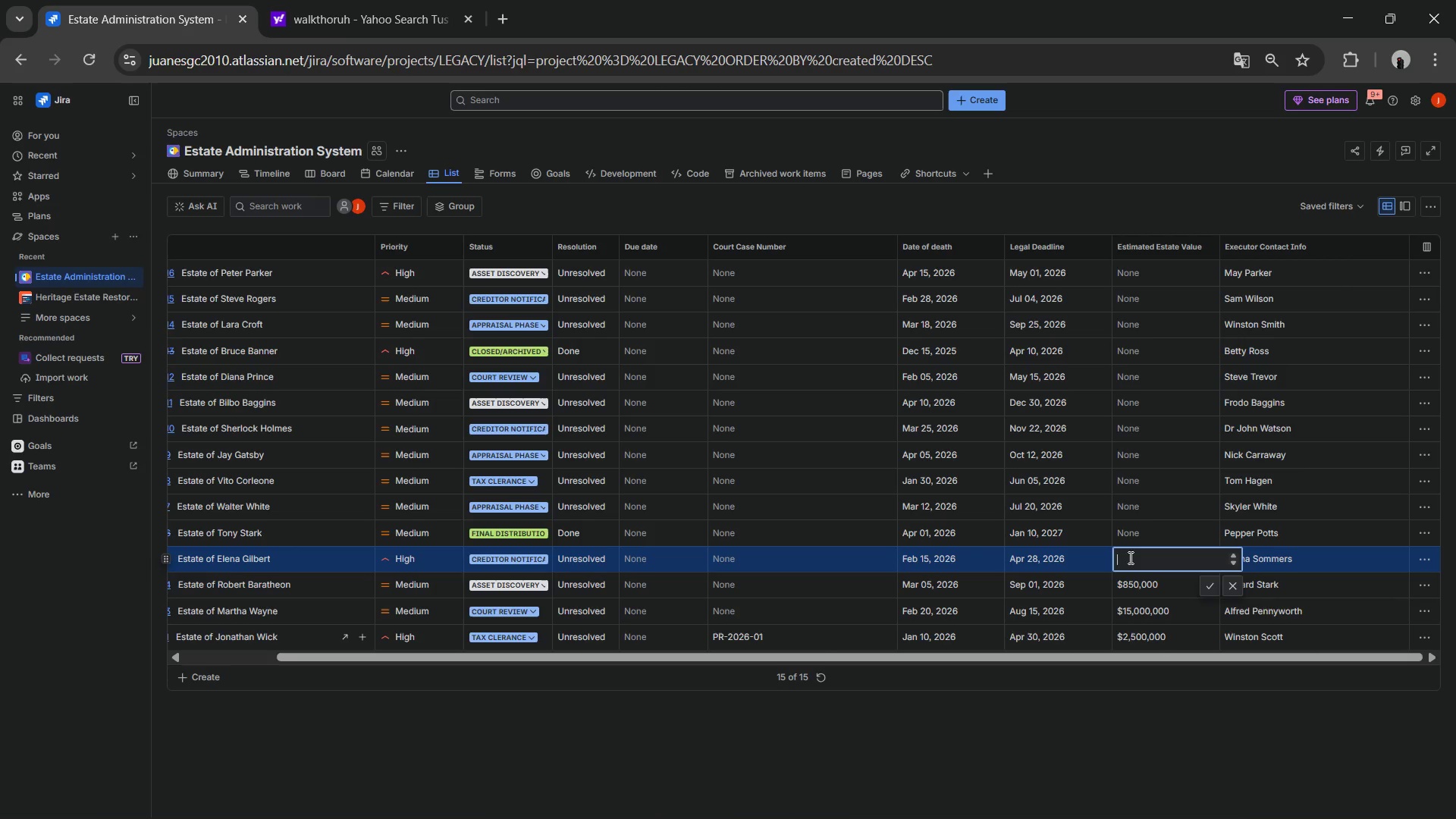 
key(Numpad4)
 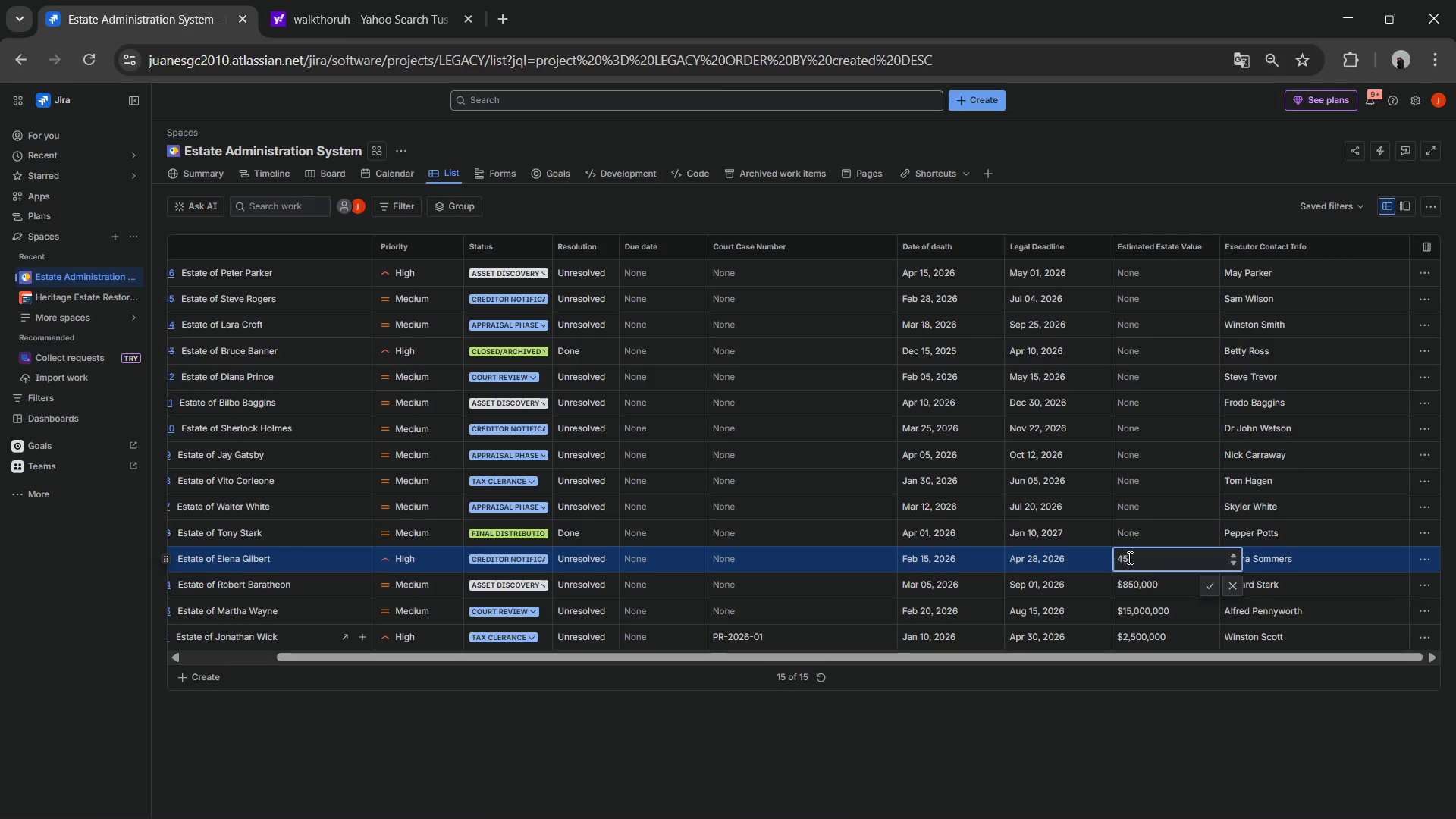 
key(Numpad5)
 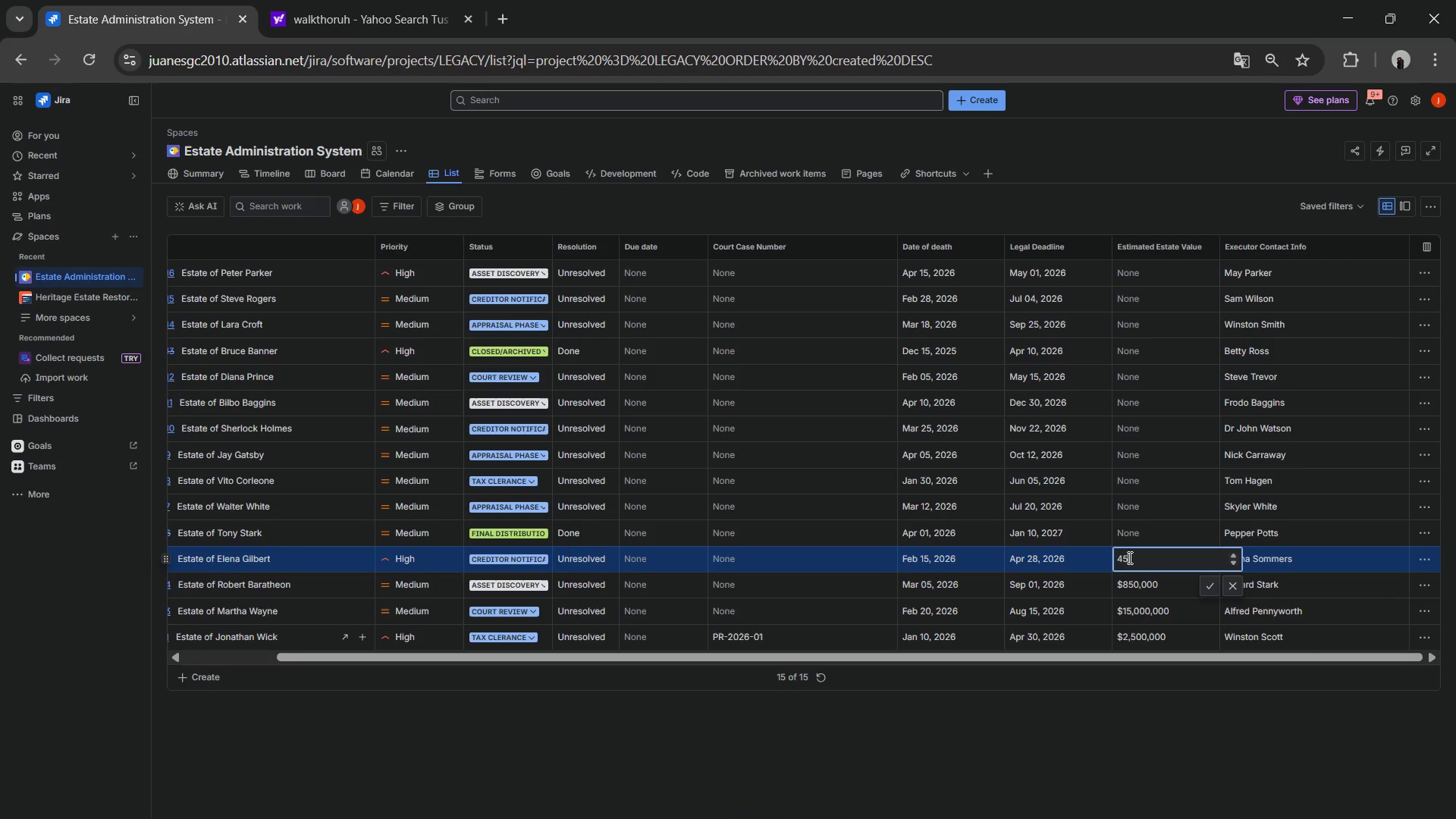 
key(Numpad0)
 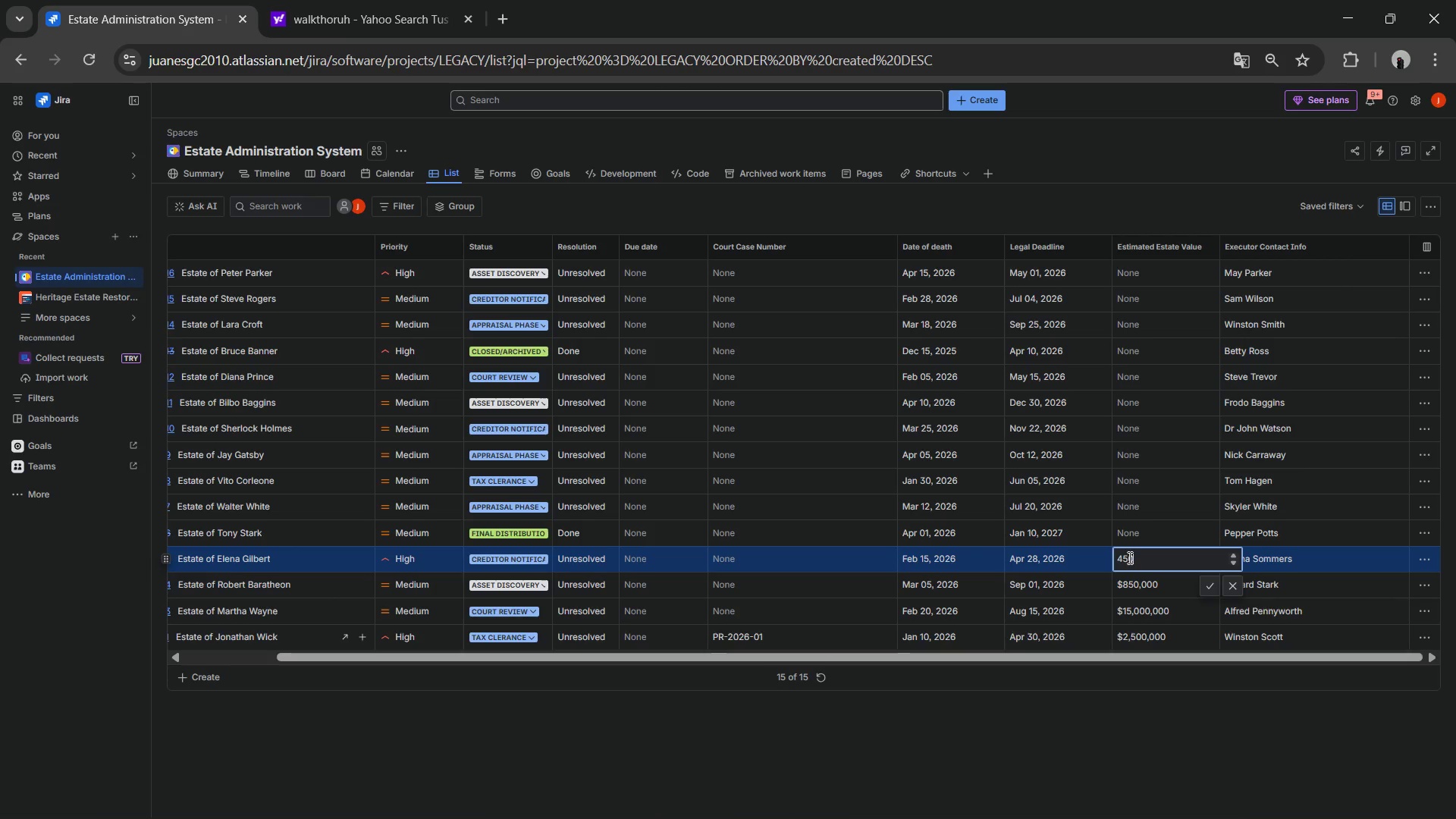 
key(Numpad0)
 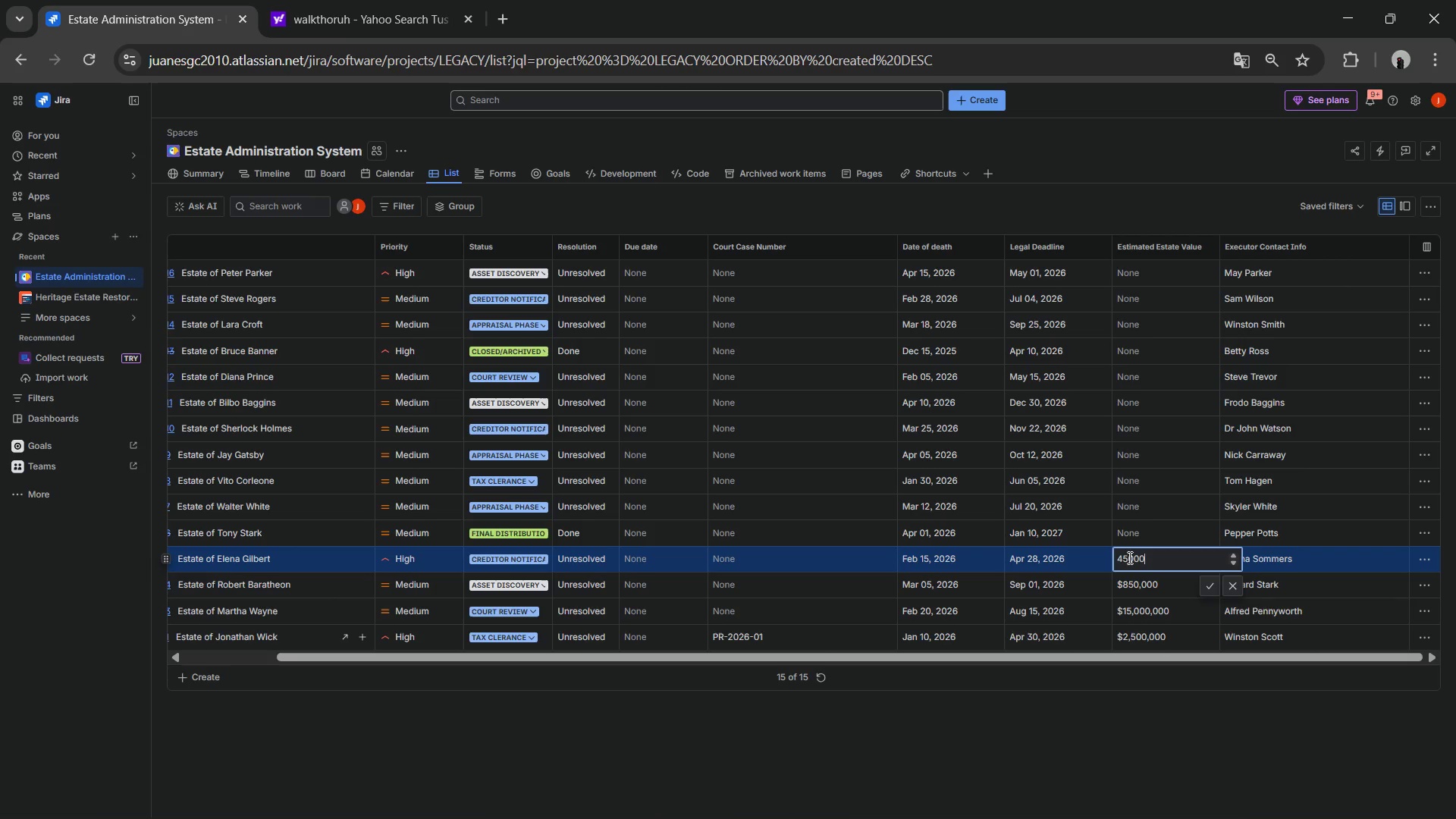 
key(Numpad0)
 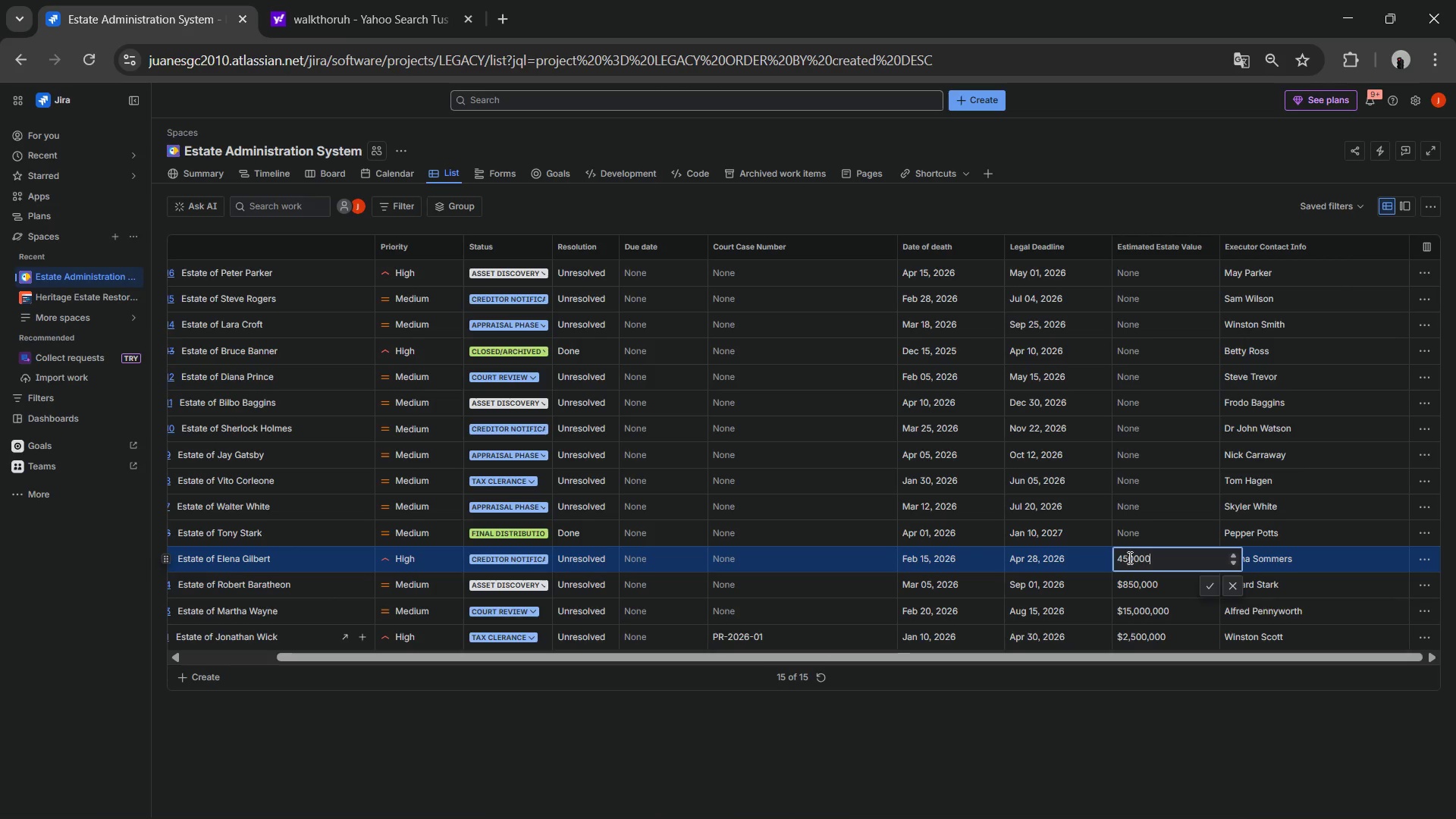 
key(Numpad0)
 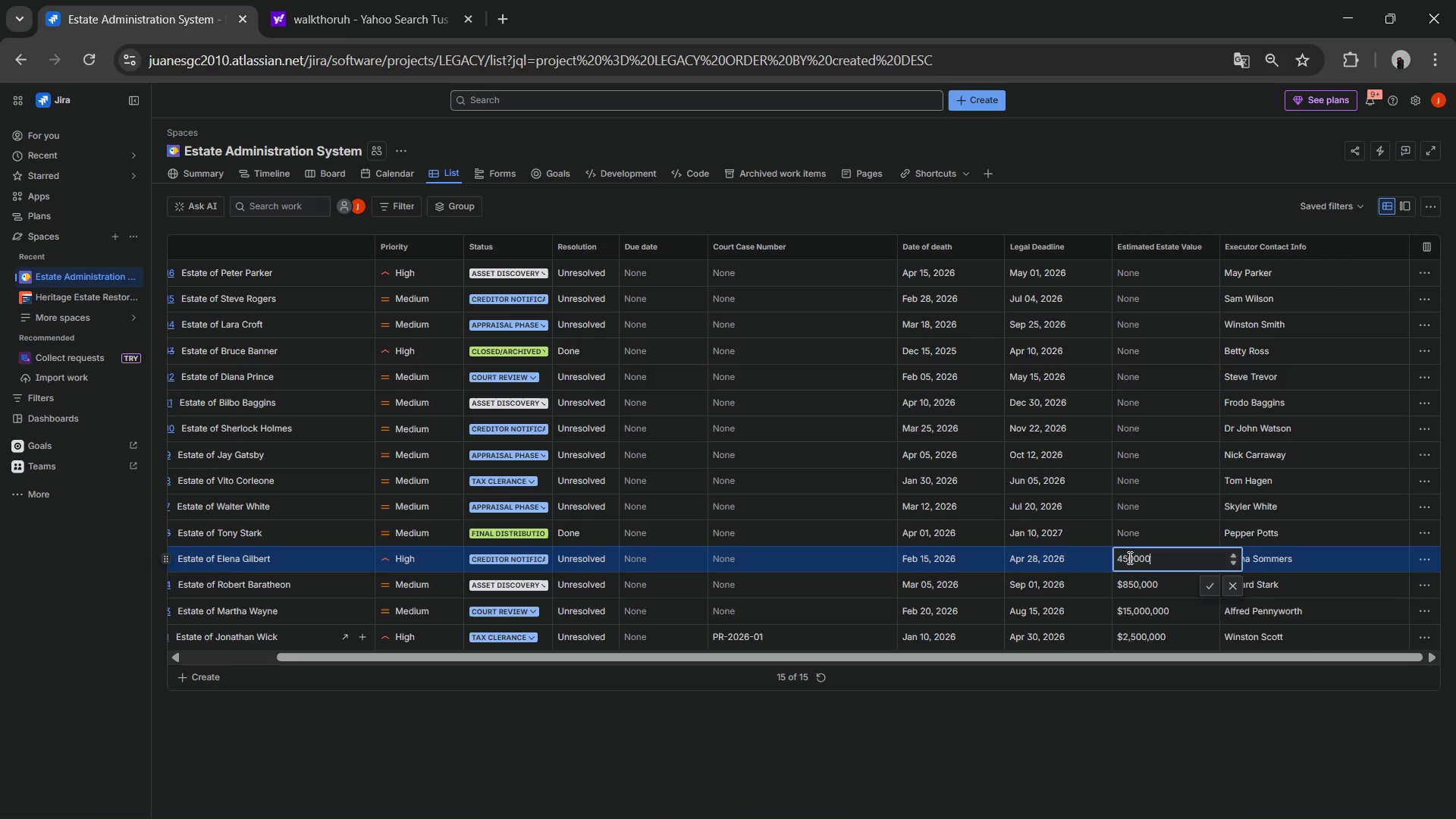 
key(NumpadEnter)
 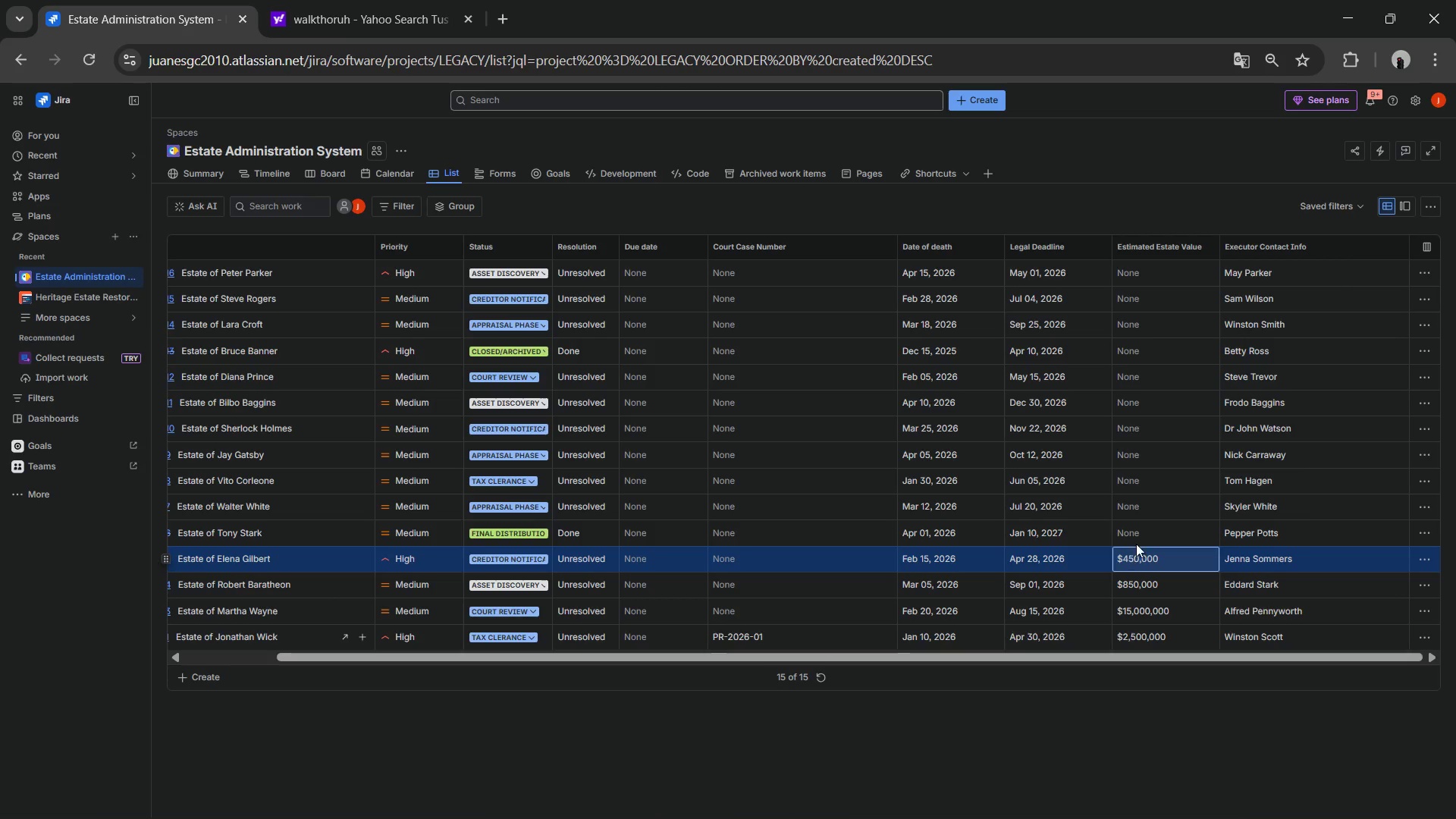 
left_click([1134, 530])
 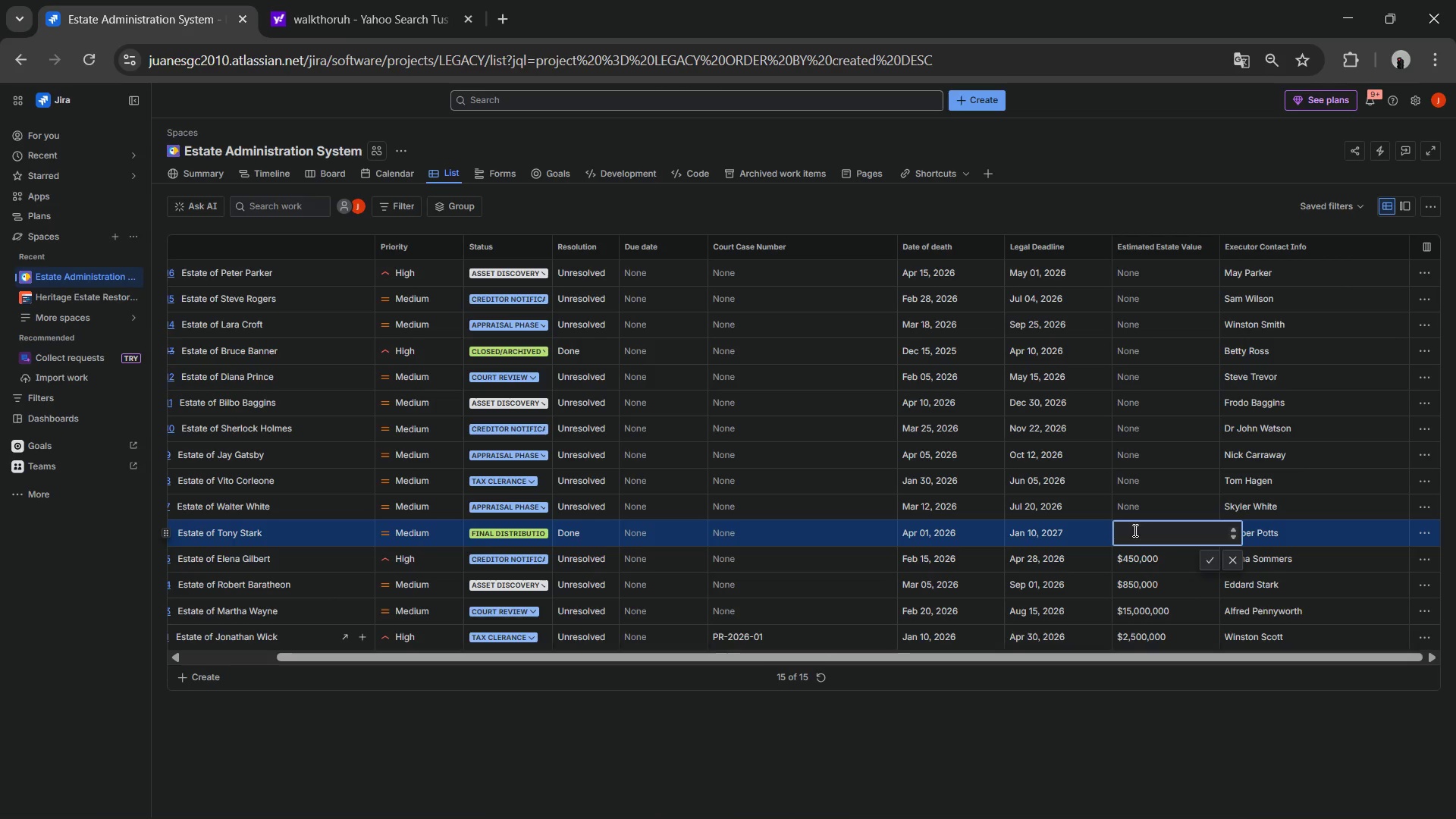 
key(Numpad5)
 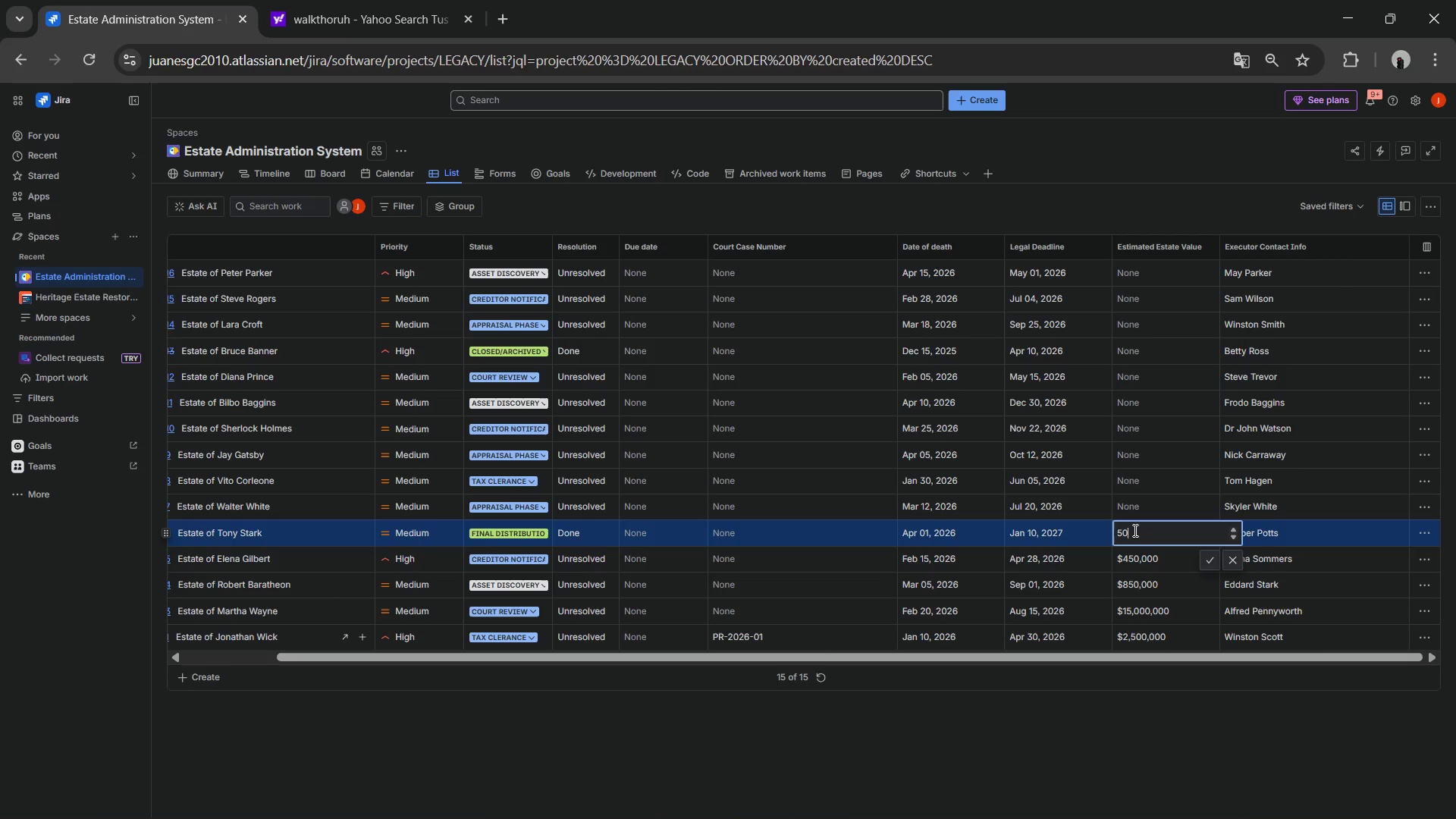 
key(Numpad0)
 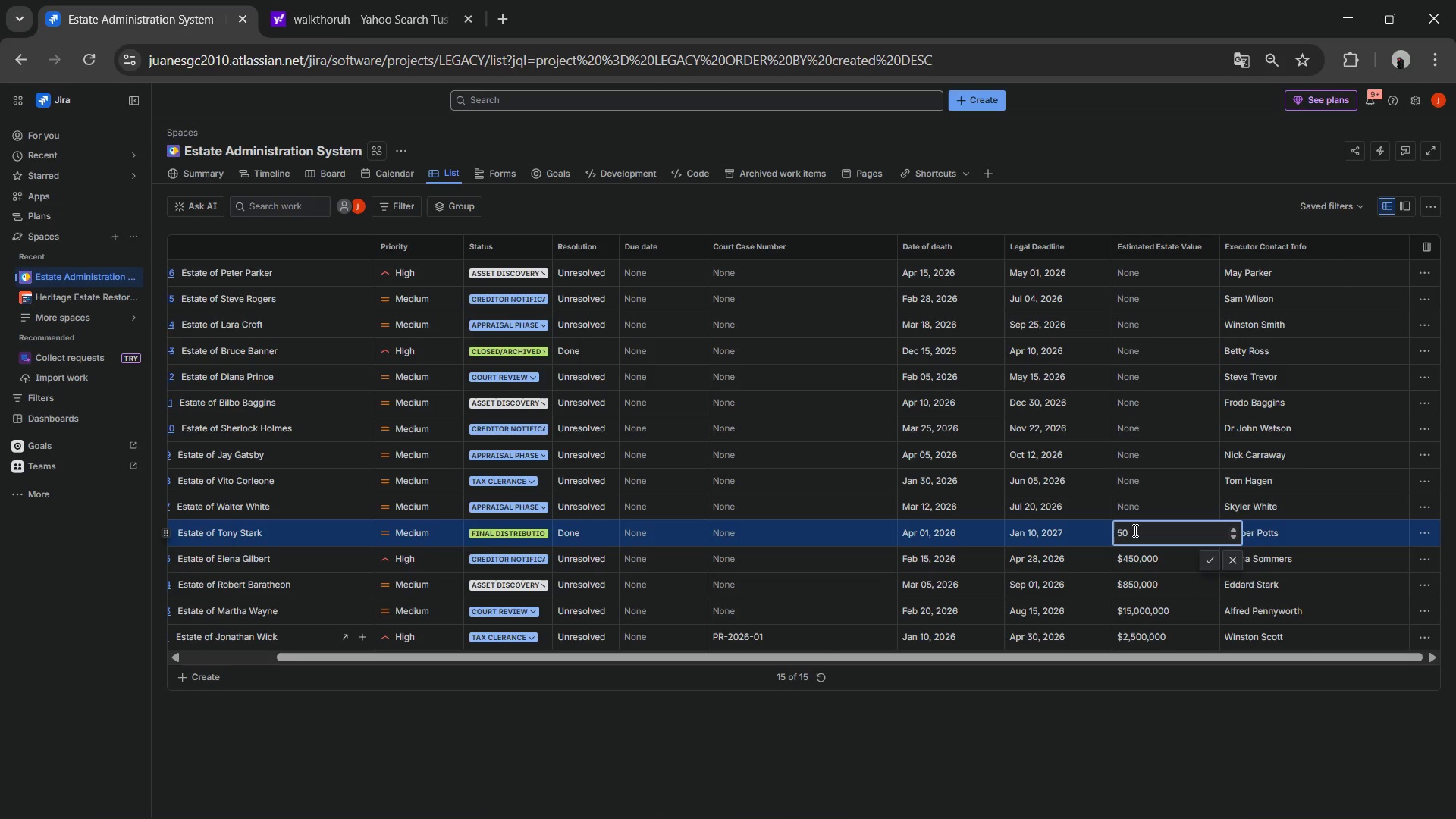 
key(Numpad0)
 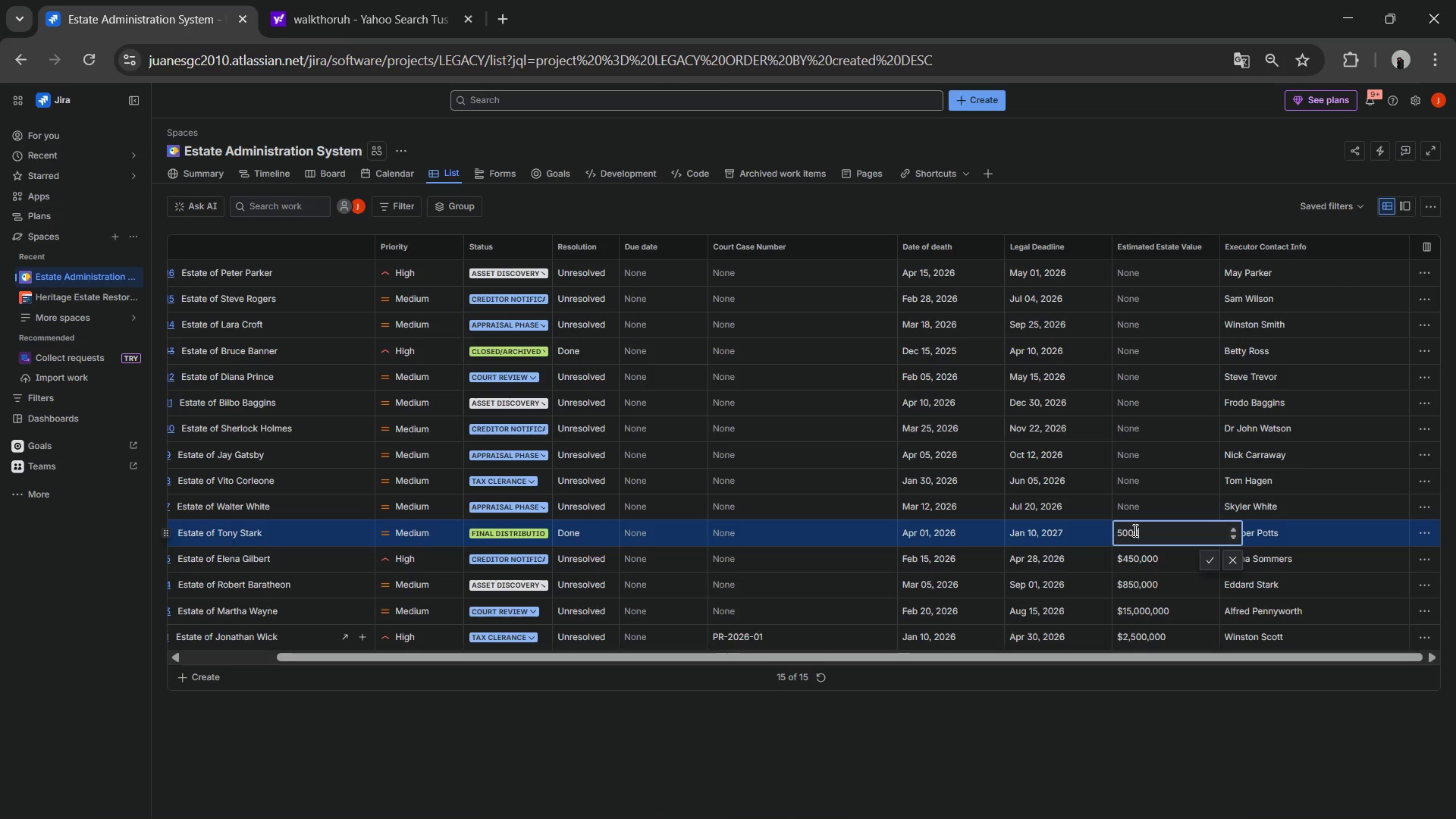 
key(Numpad0)
 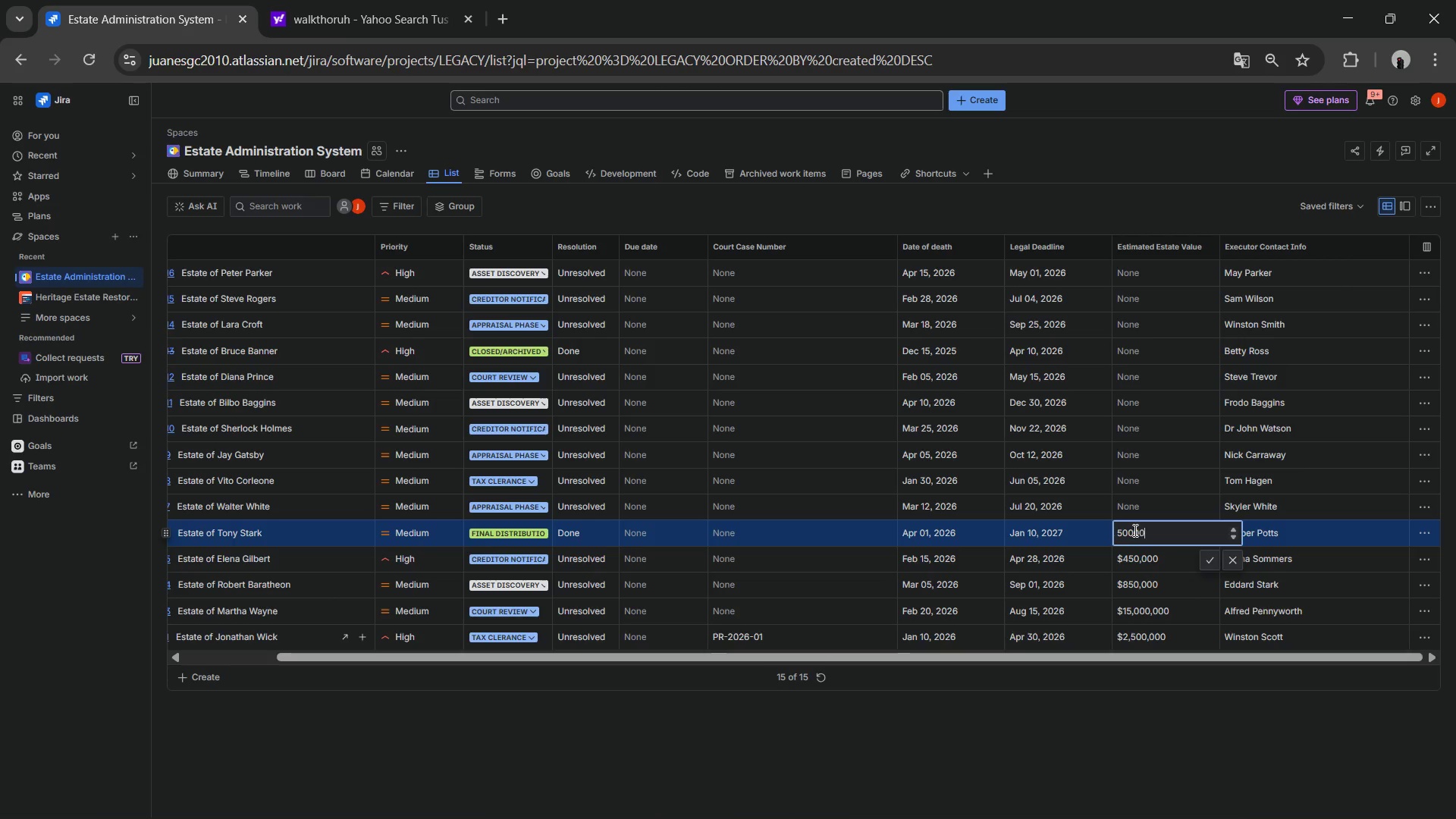 
key(Numpad0)
 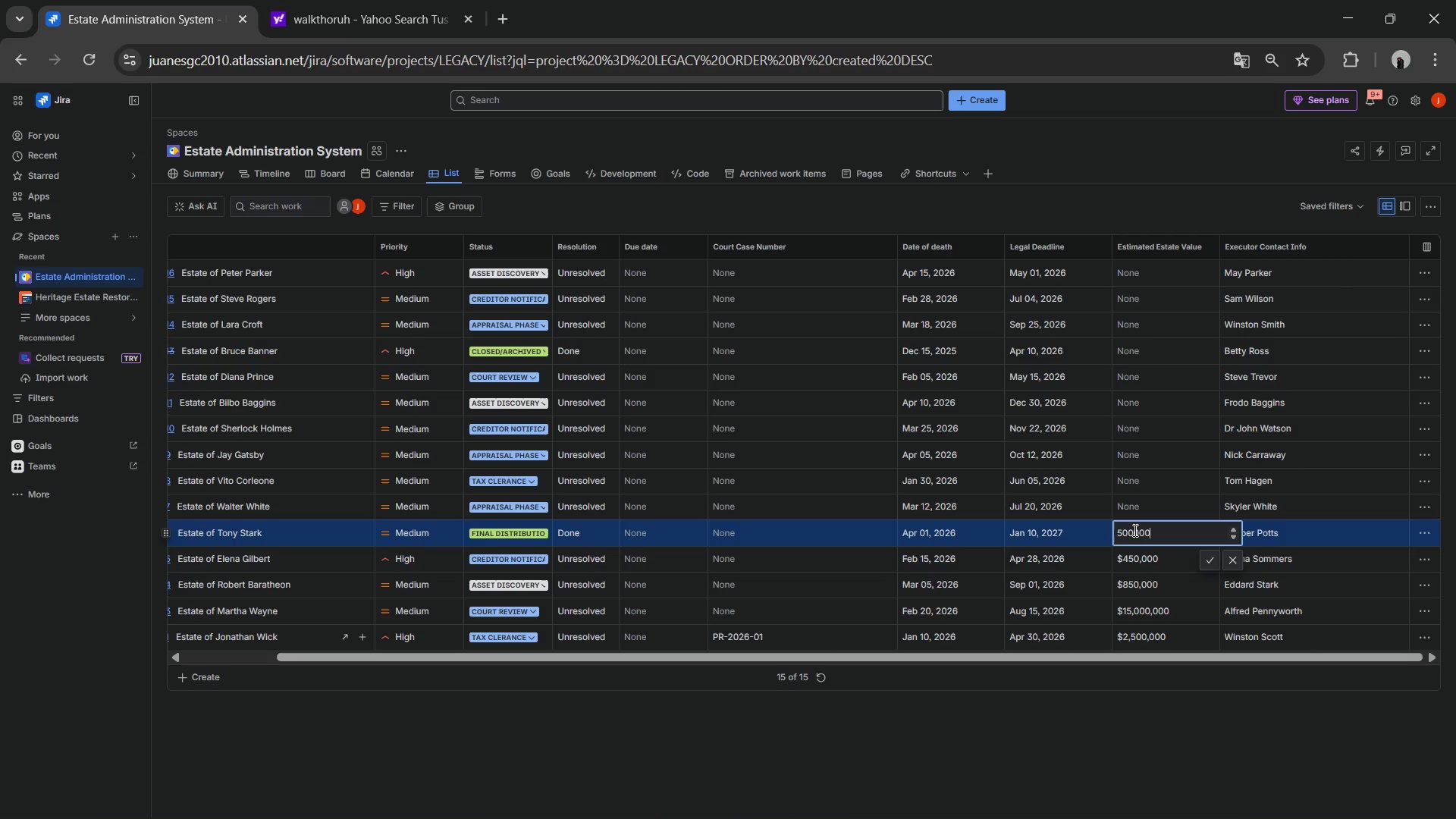 
key(Numpad0)
 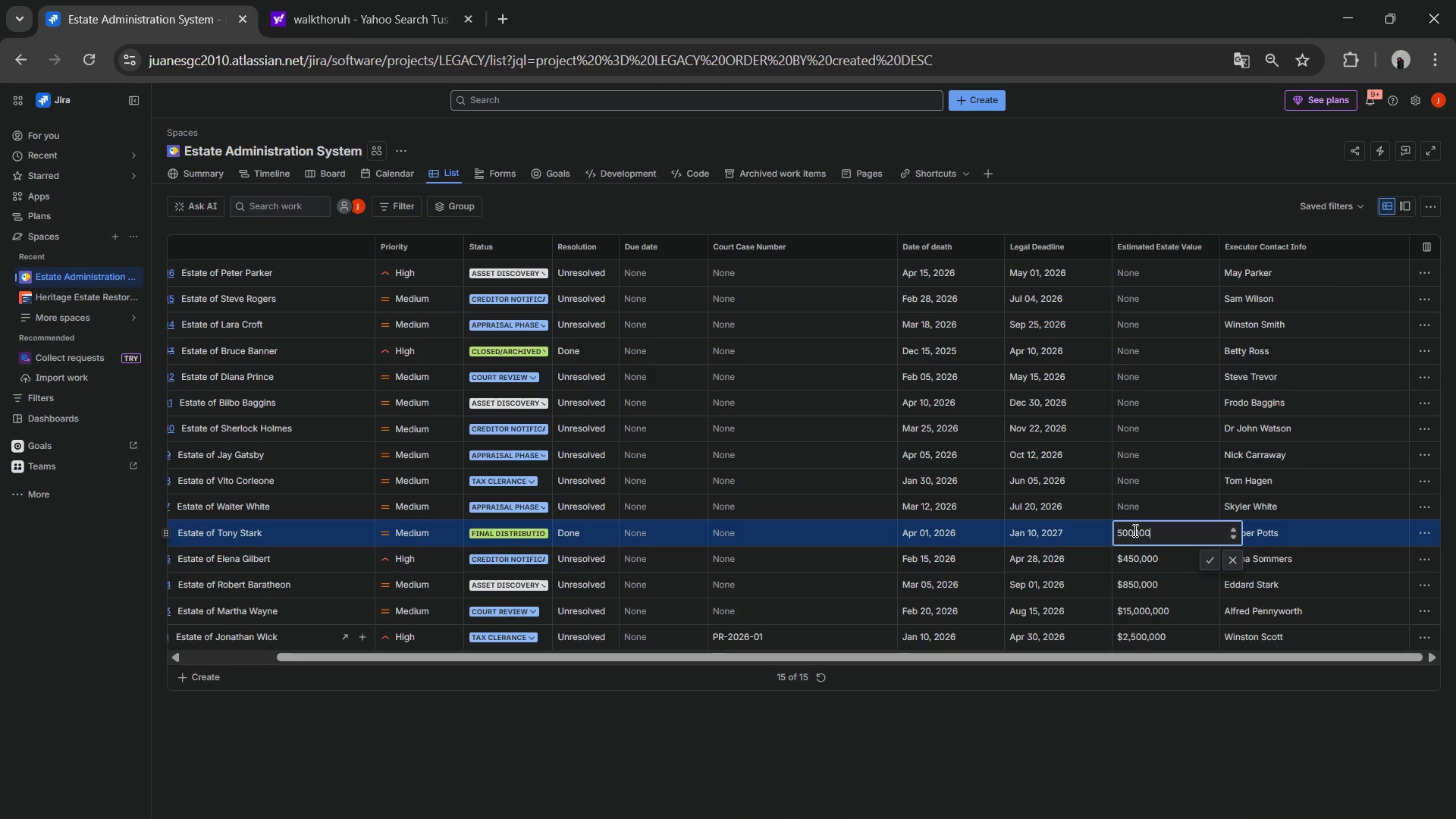 
key(Numpad0)
 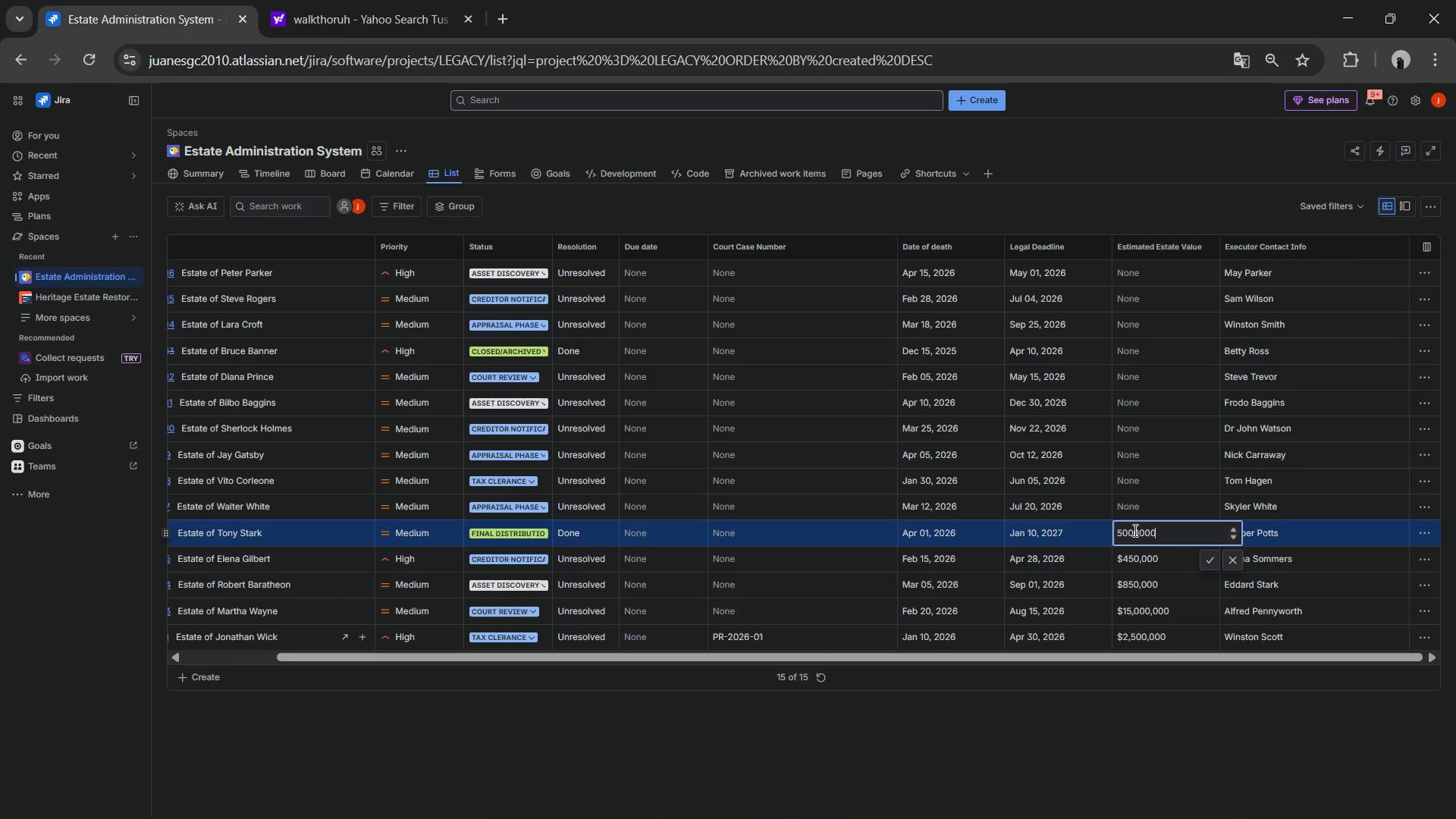 
key(Numpad0)
 